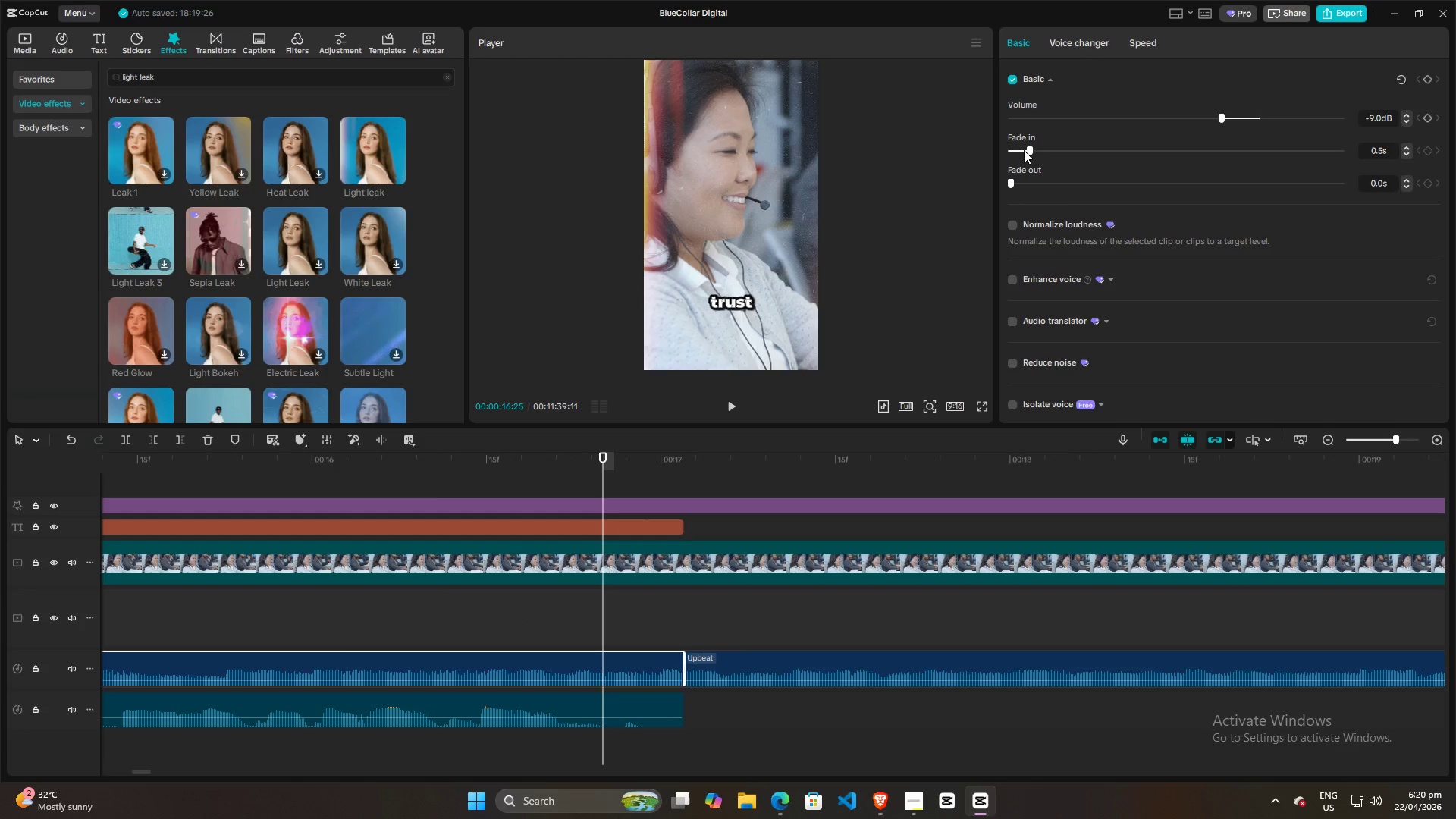 
left_click_drag(start_coordinate=[1029, 149], to_coordinate=[986, 149])
 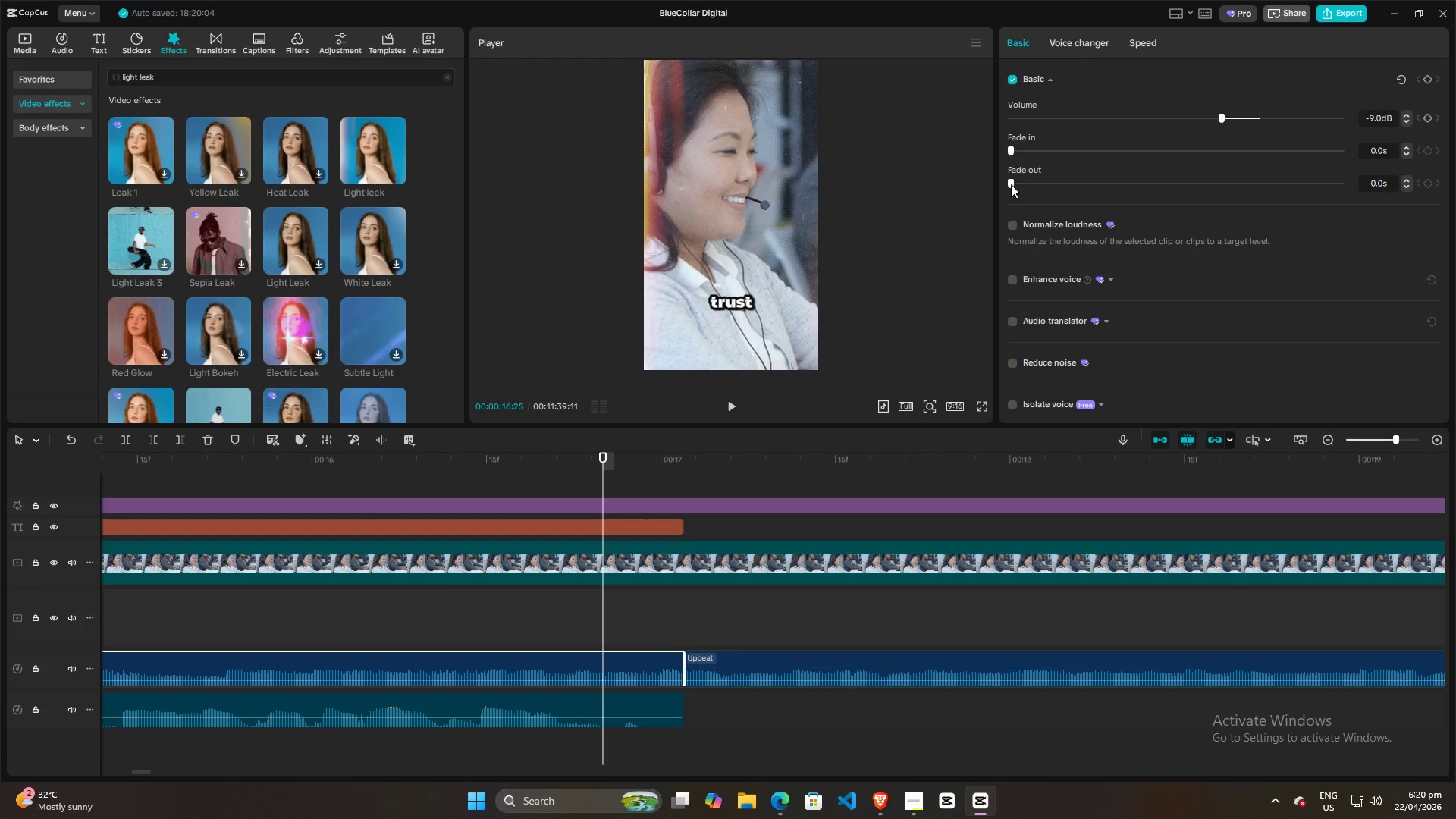 
left_click_drag(start_coordinate=[1011, 184], to_coordinate=[1031, 184])
 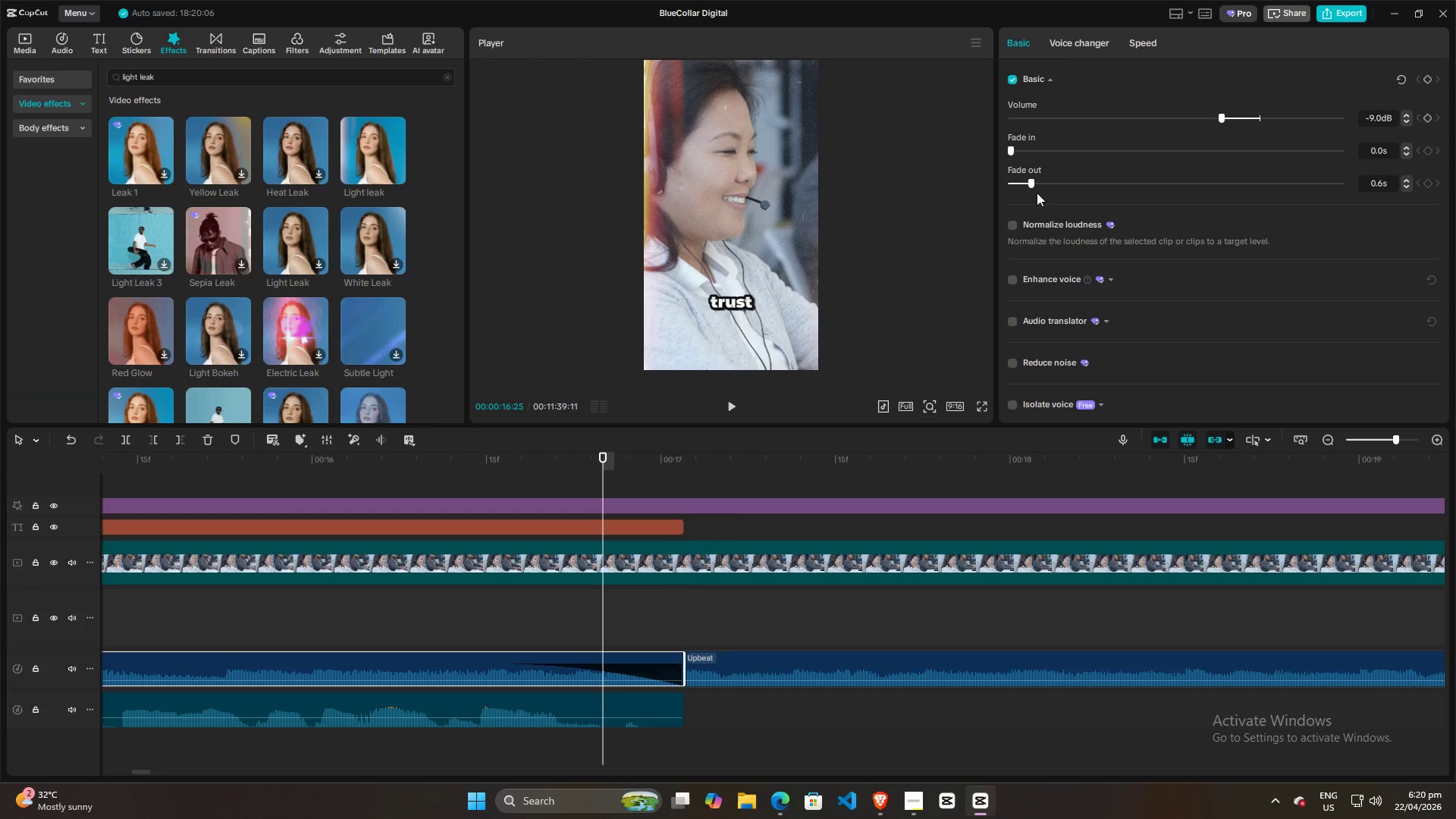 
left_click([1376, 185])
 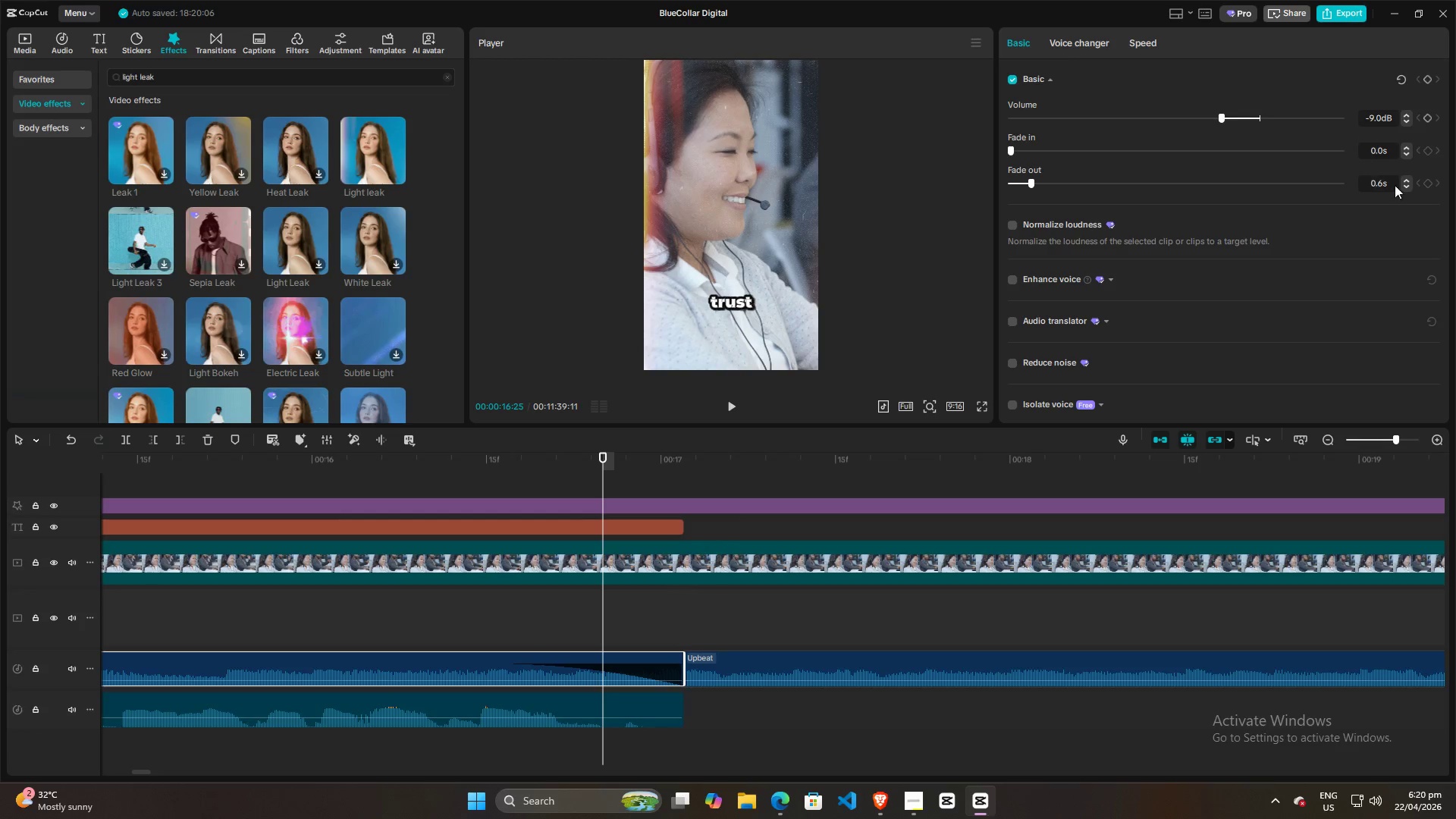 
left_click([1404, 186])
 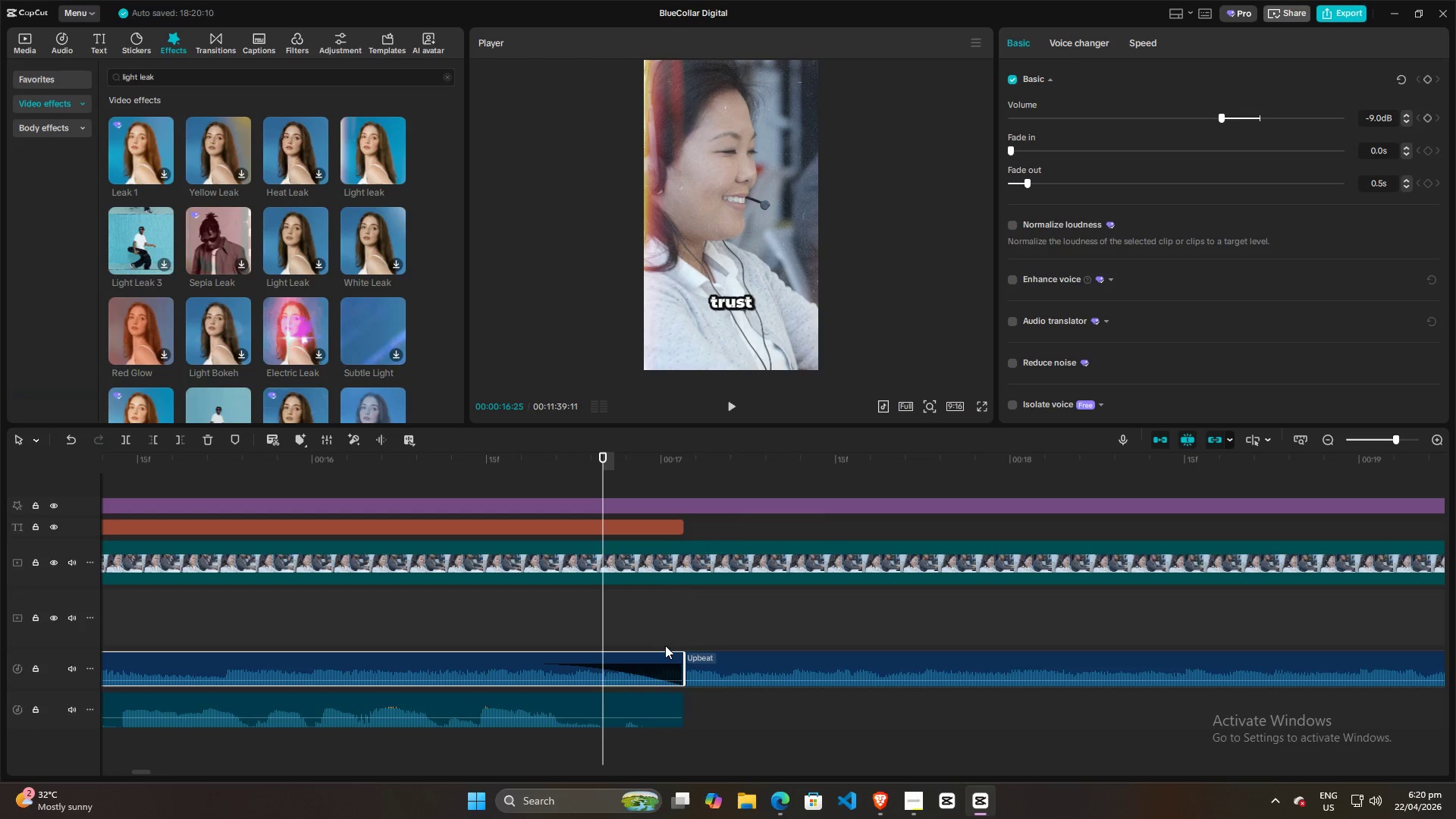 
left_click([676, 624])
 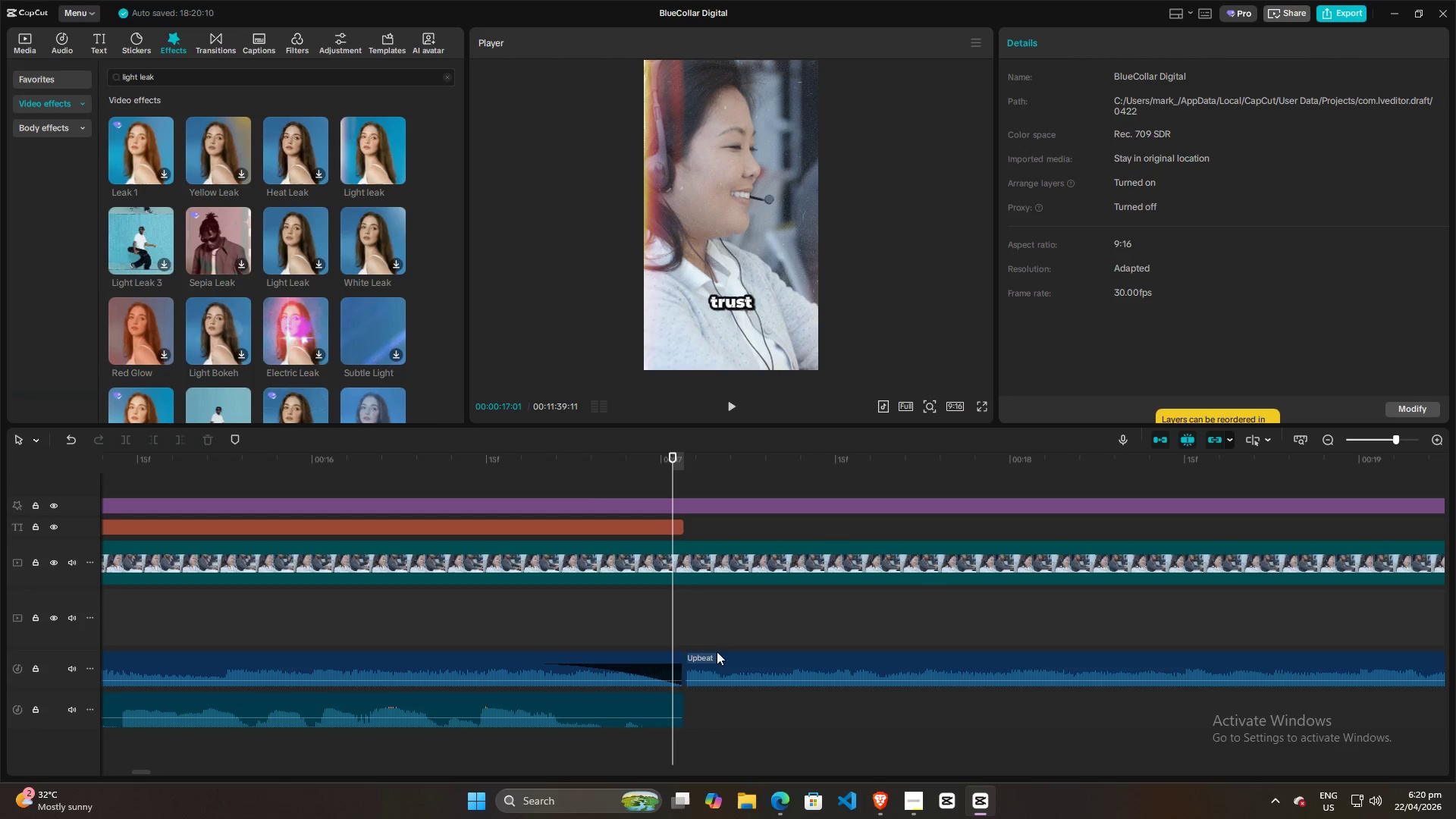 
left_click([722, 661])
 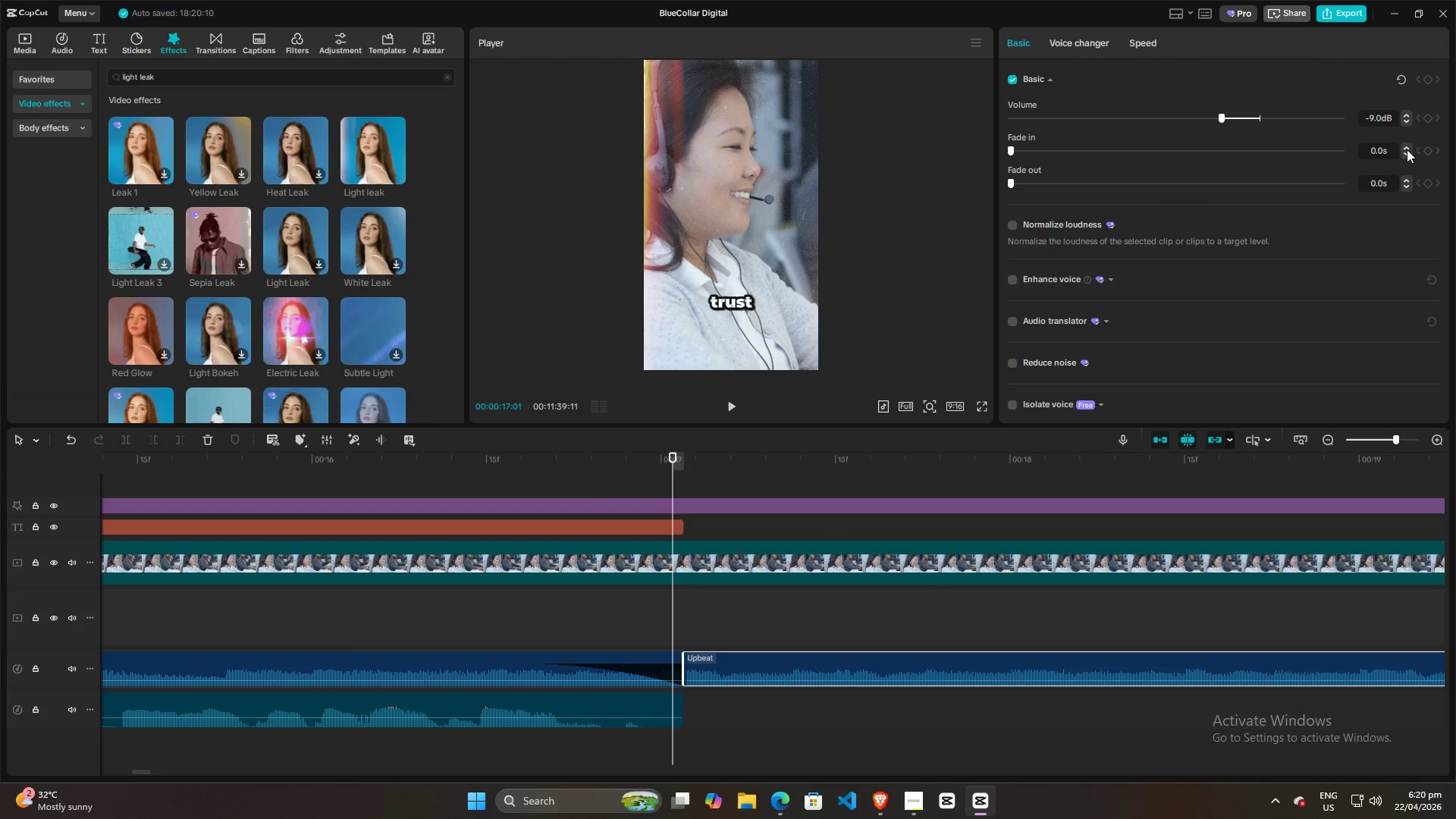 
double_click([1409, 147])
 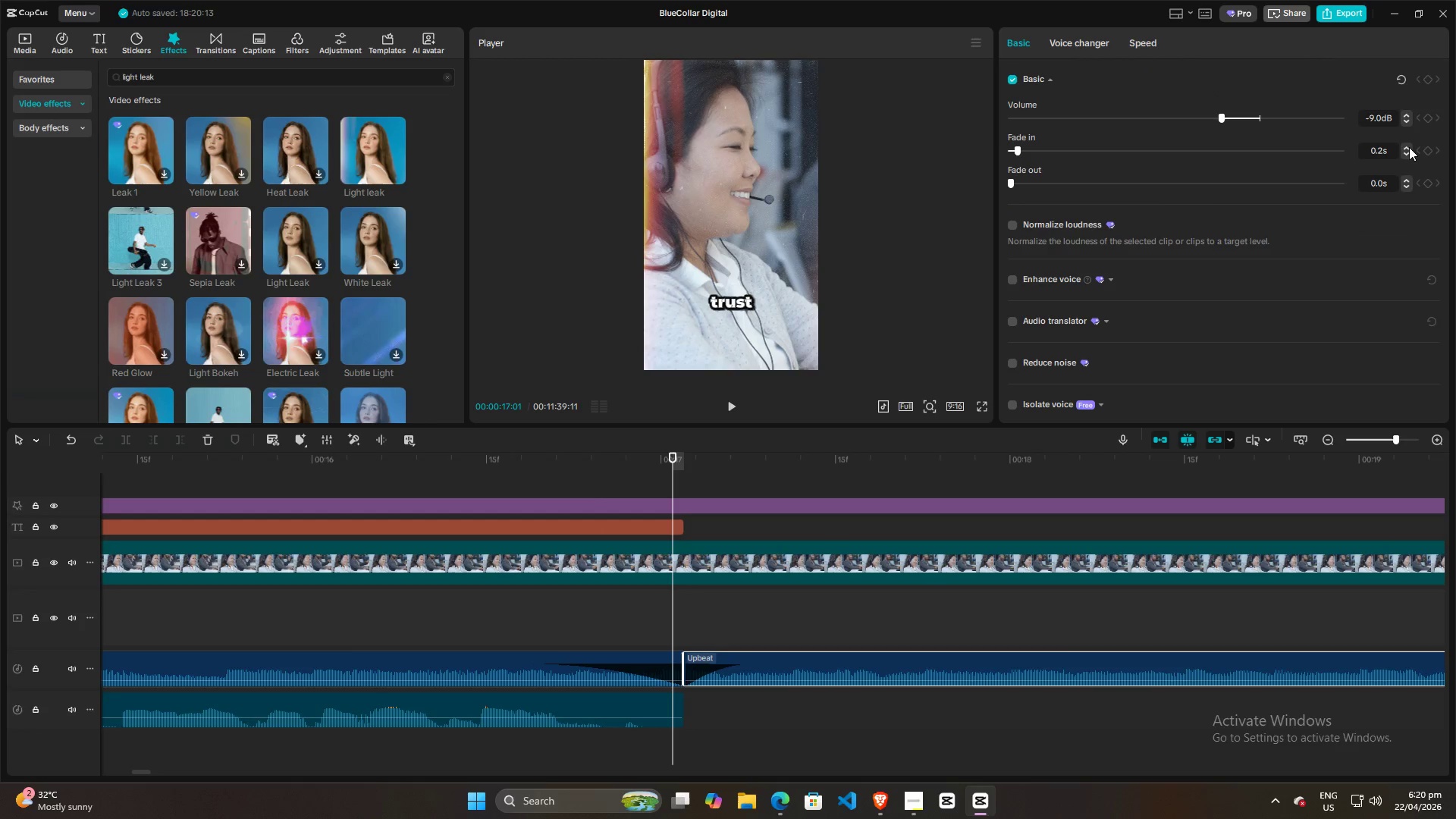 
triple_click([1409, 147])
 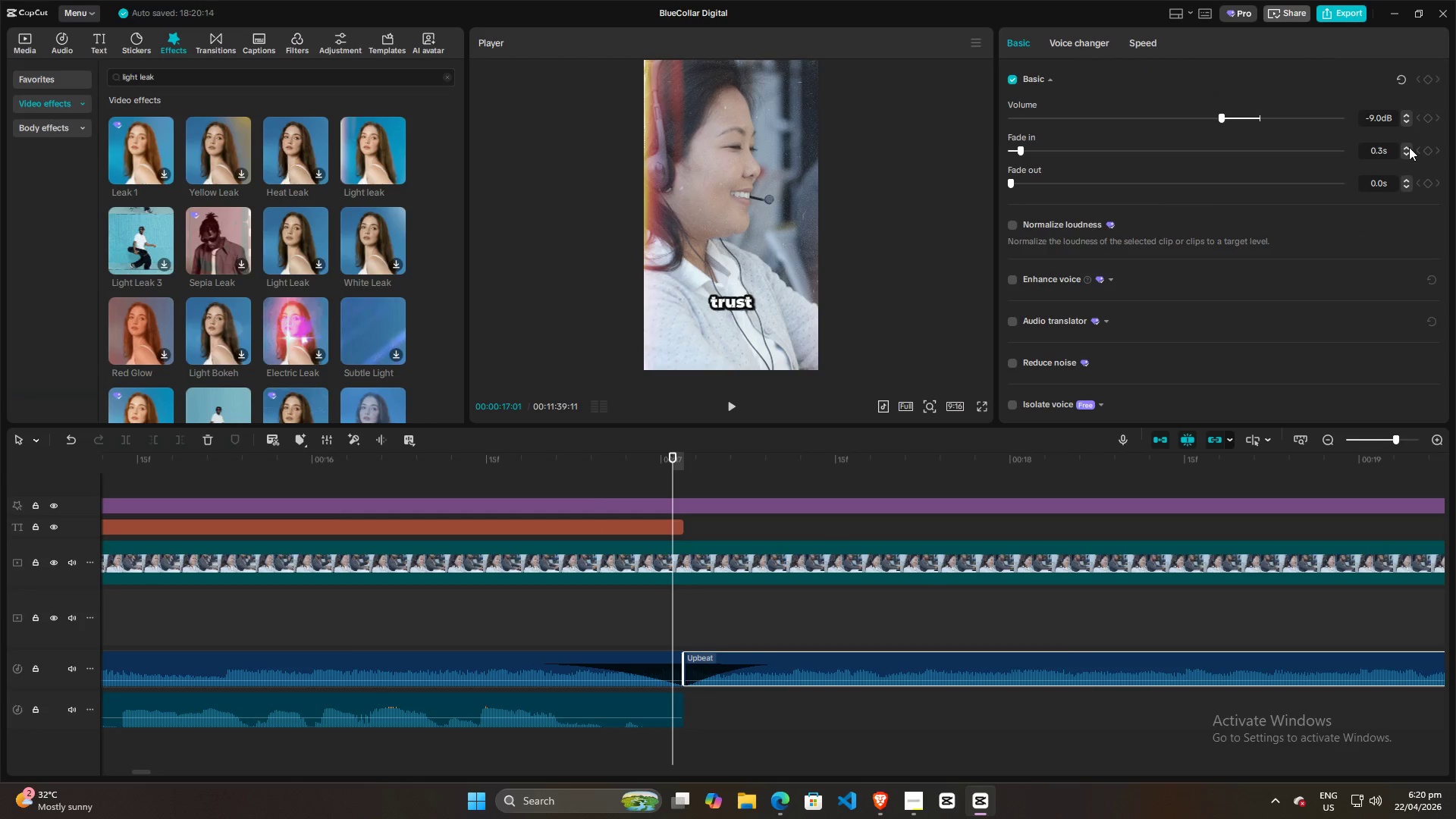 
triple_click([1409, 147])
 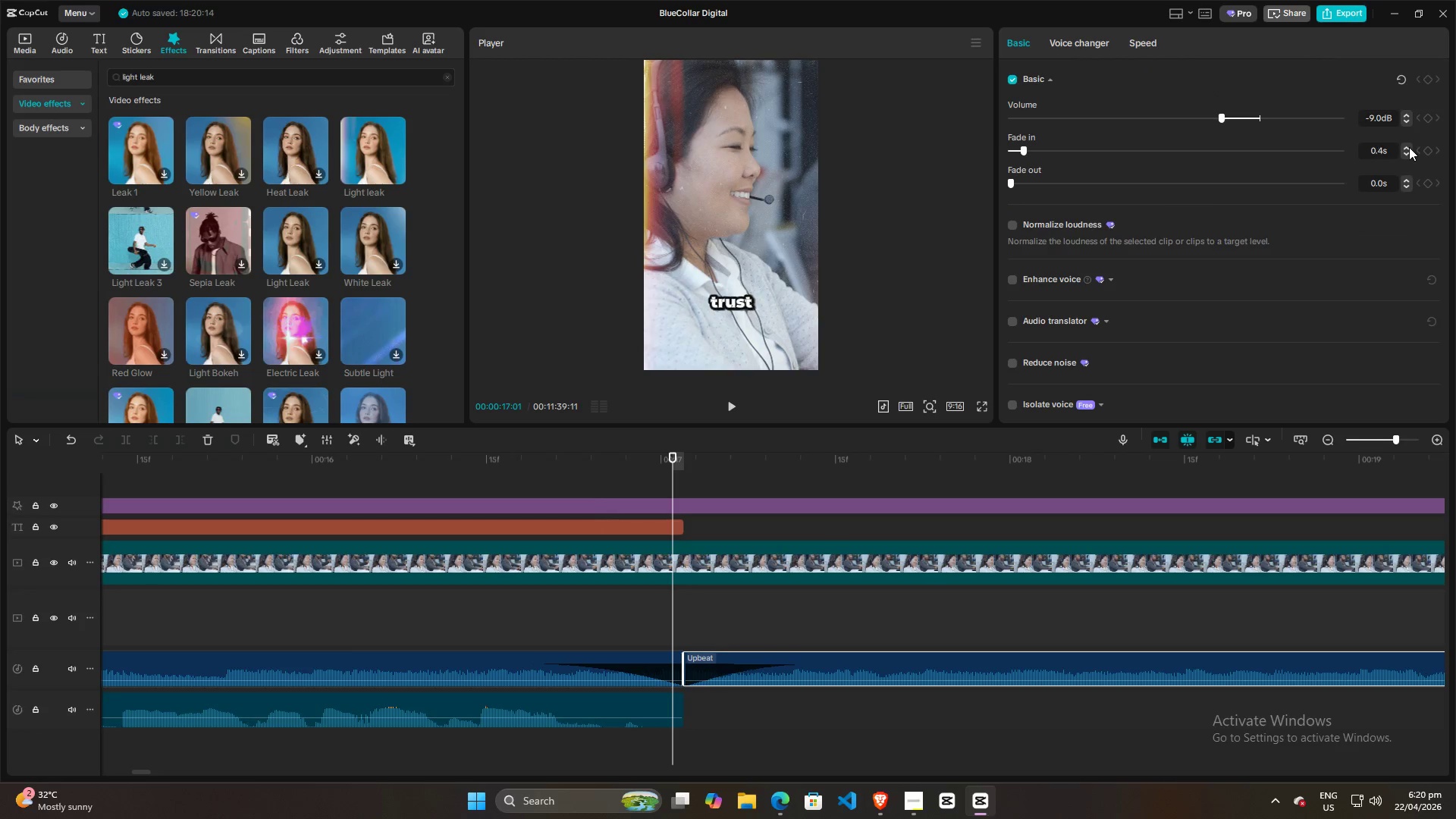 
triple_click([1409, 147])
 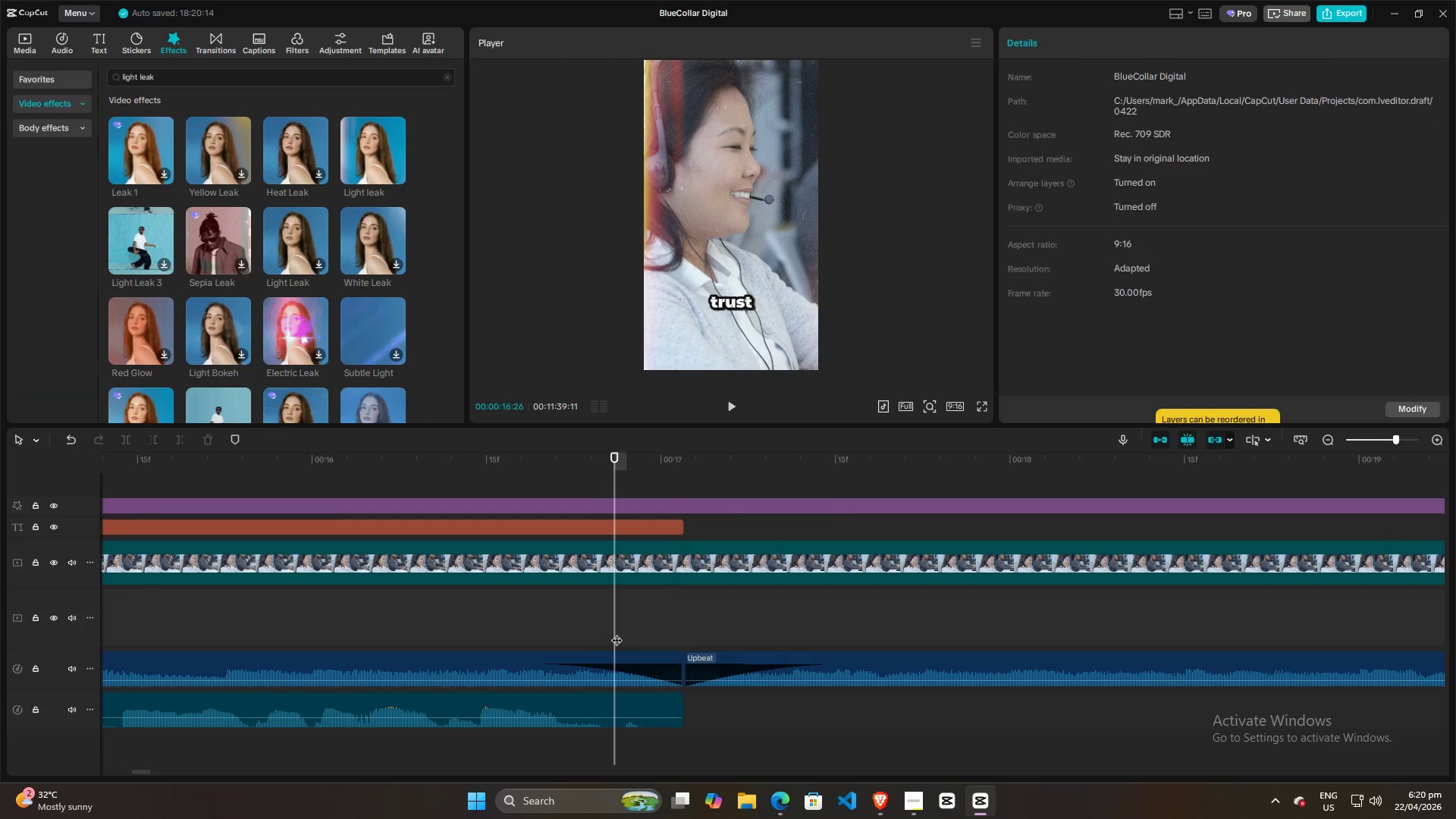 
double_click([542, 624])
 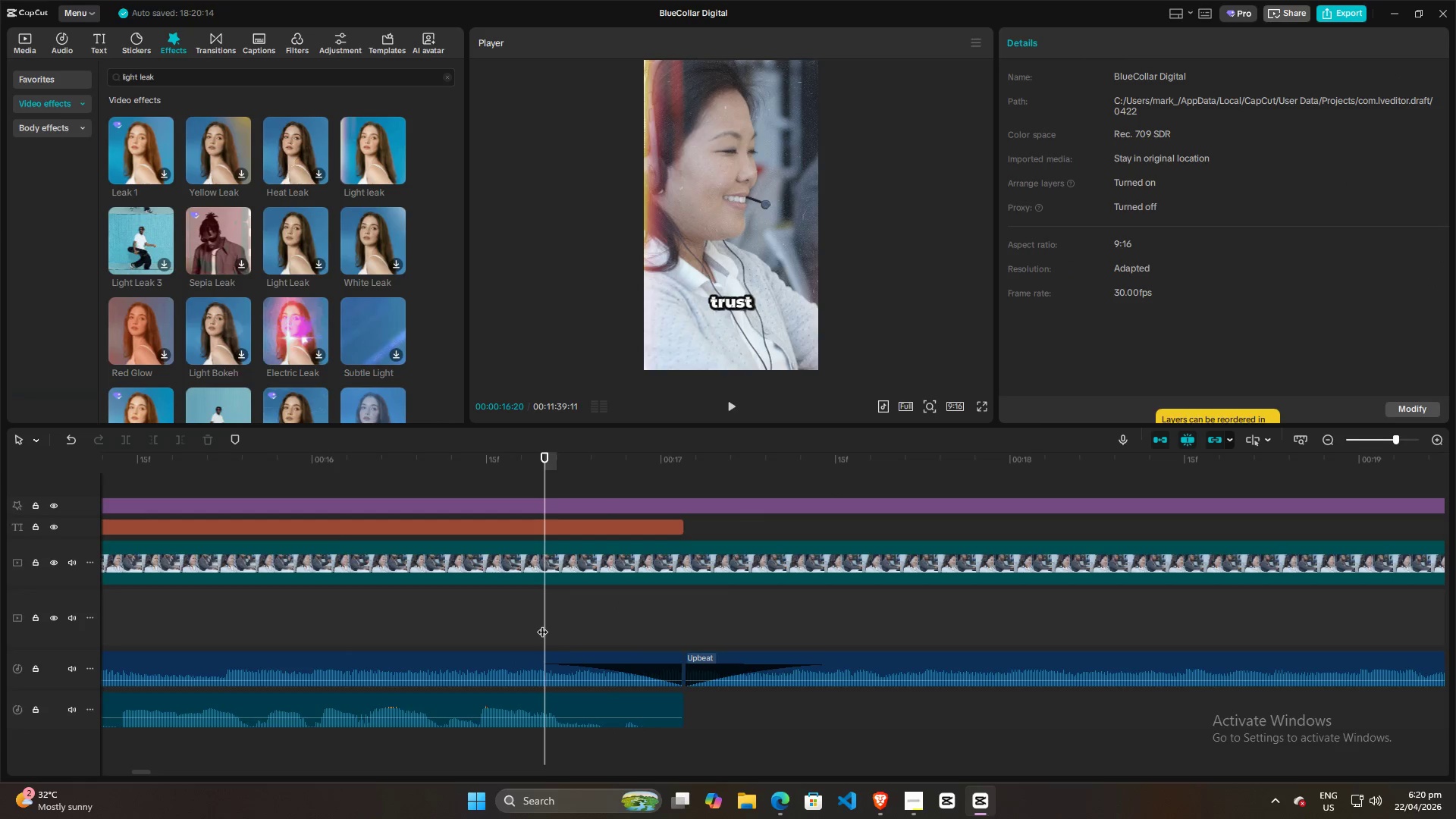 
key(Space)
 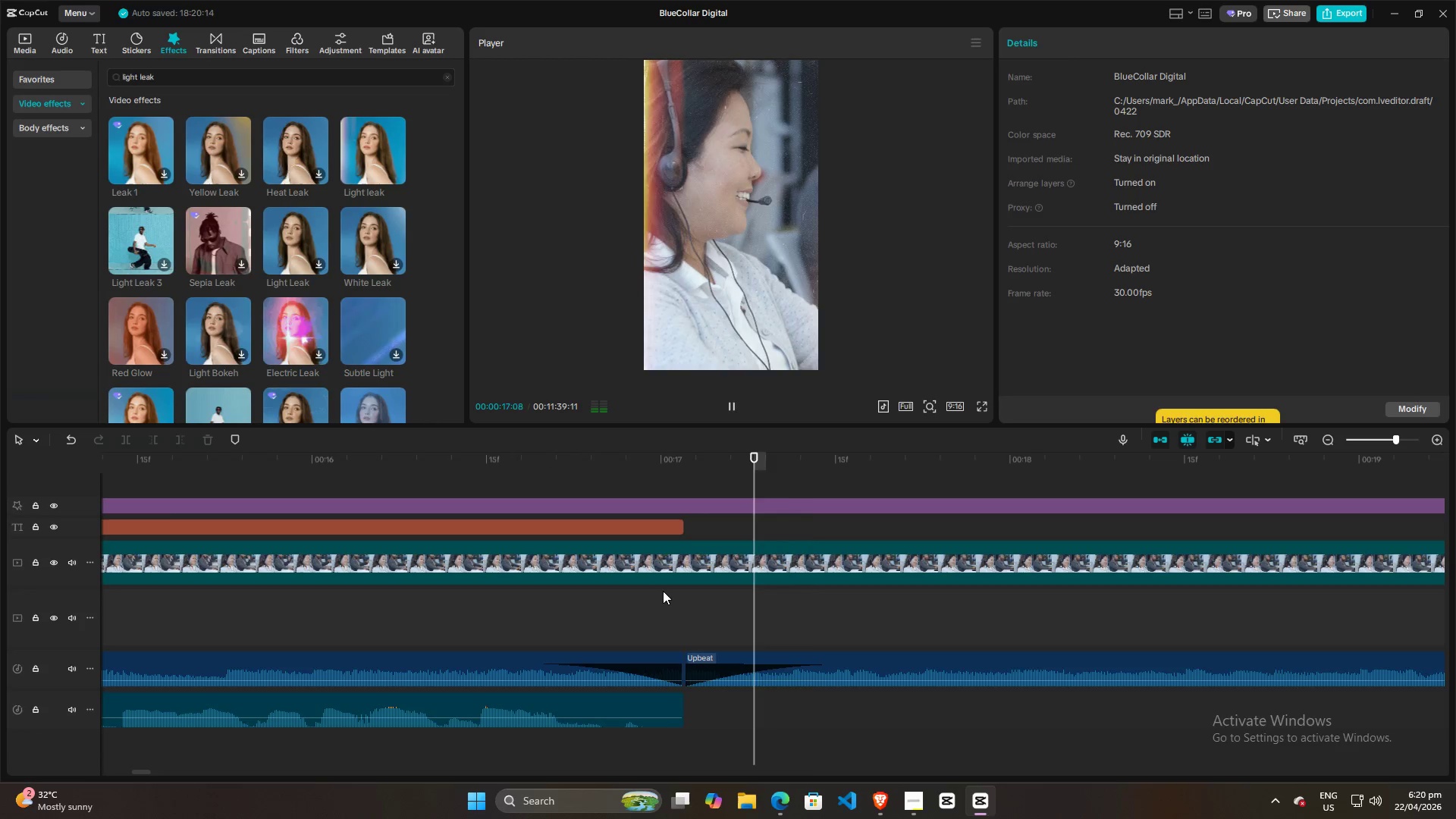 
key(Space)
 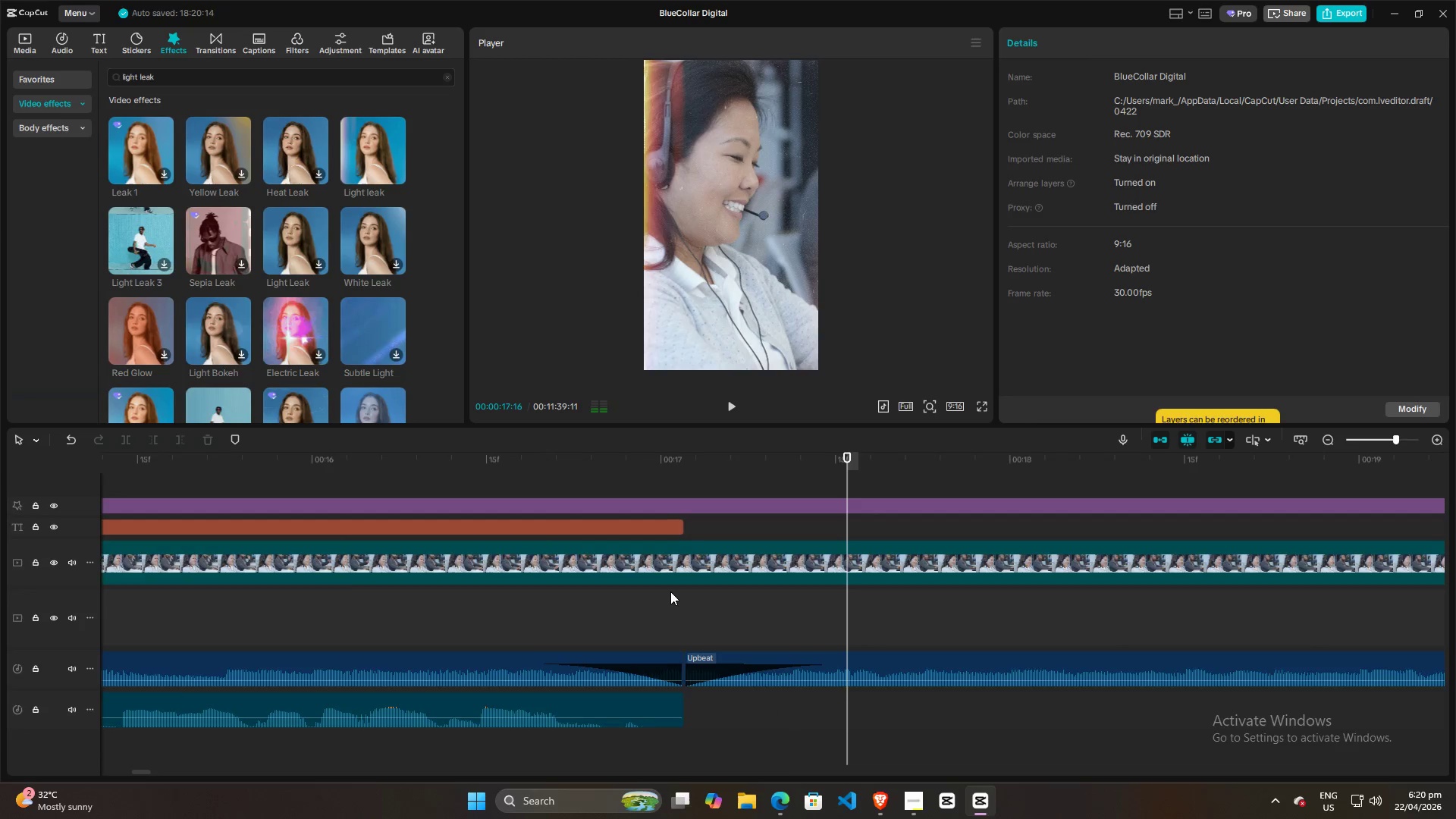 
hold_key(key=ControlLeft, duration=0.95)
scroll: coordinate [654, 612], scroll_direction: up, amount: 1.0
 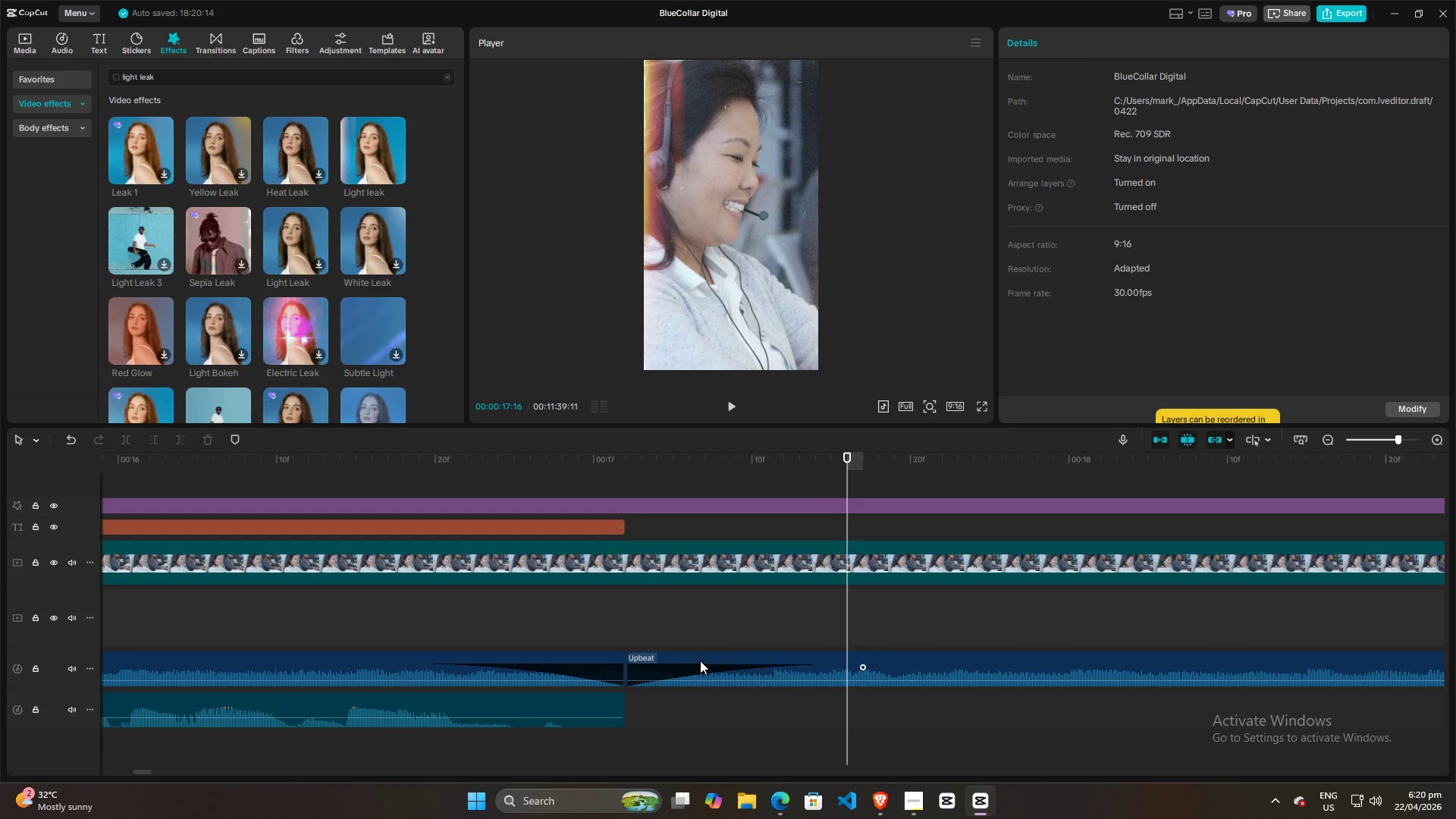 
left_click_drag(start_coordinate=[701, 659], to_coordinate=[618, 686])
 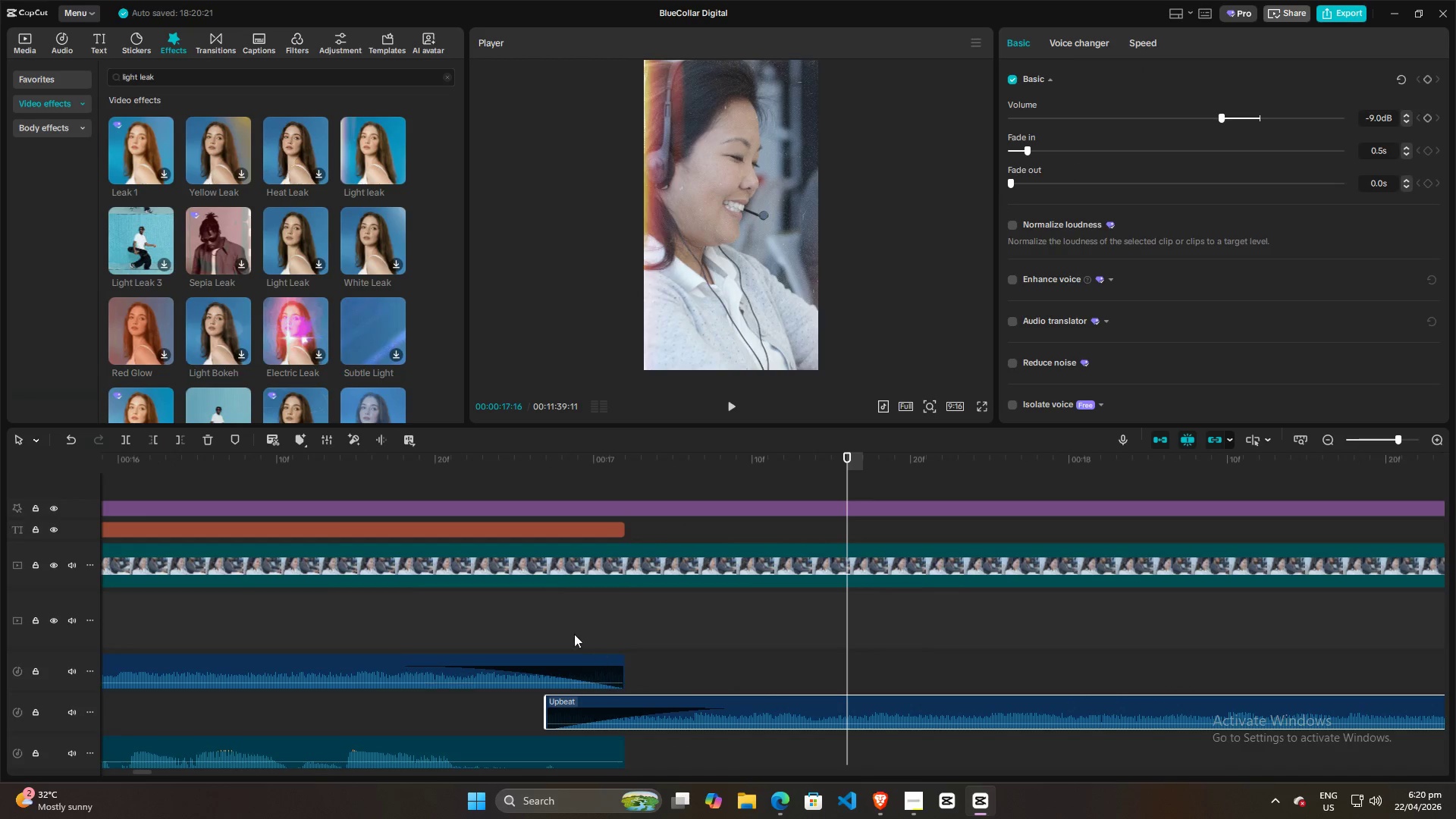 
left_click([526, 626])
 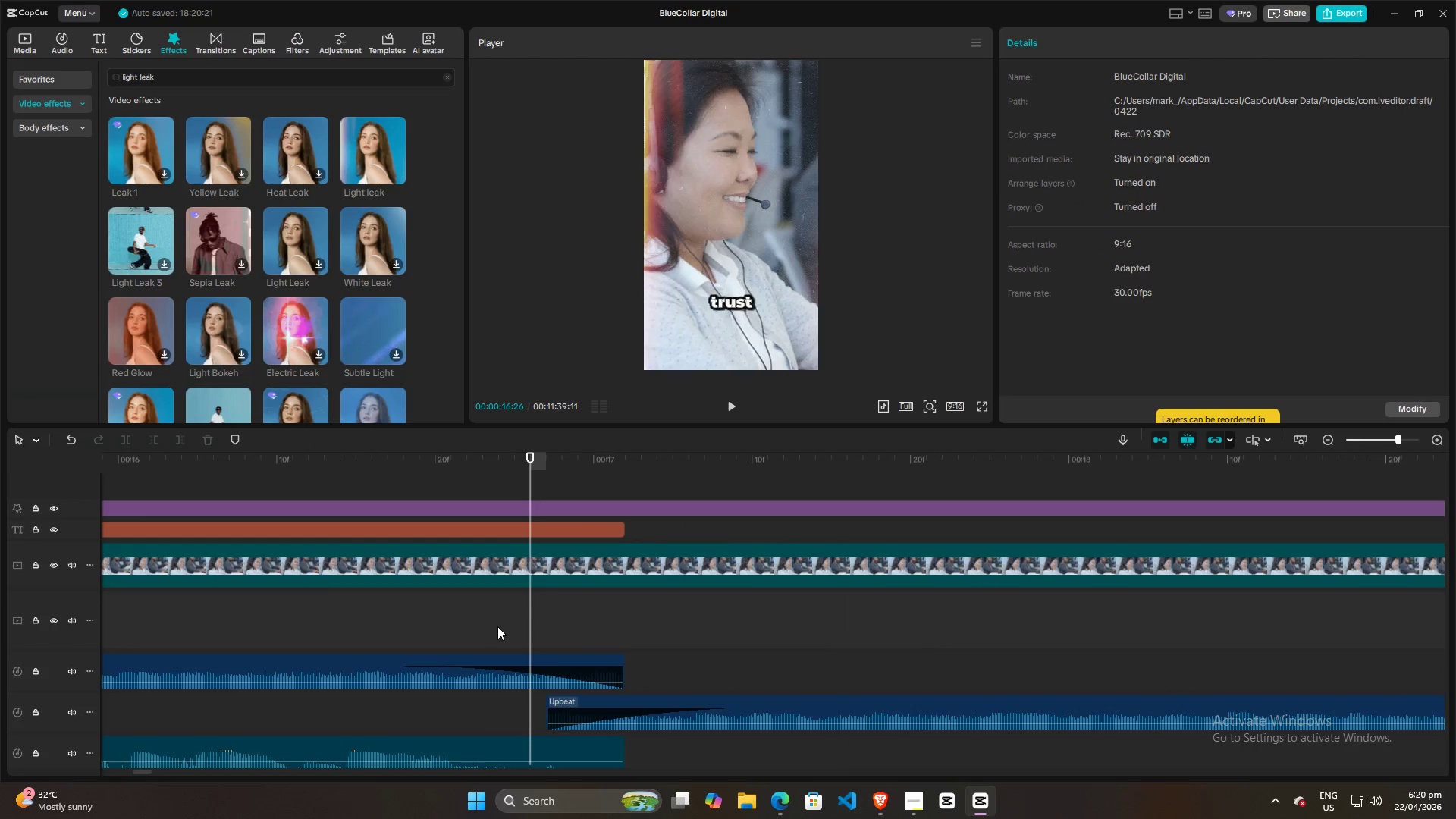 
key(Space)
 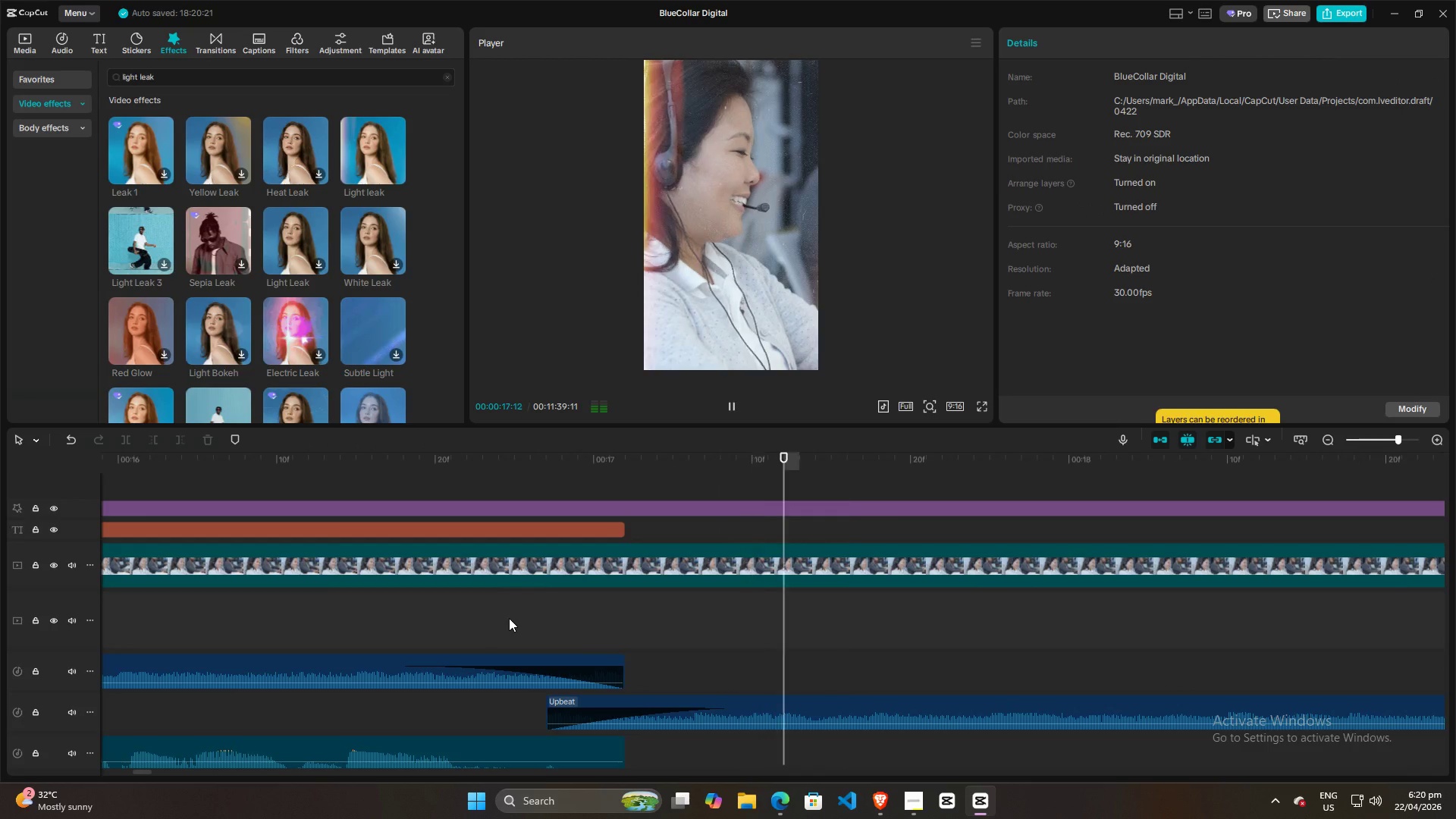 
key(Space)
 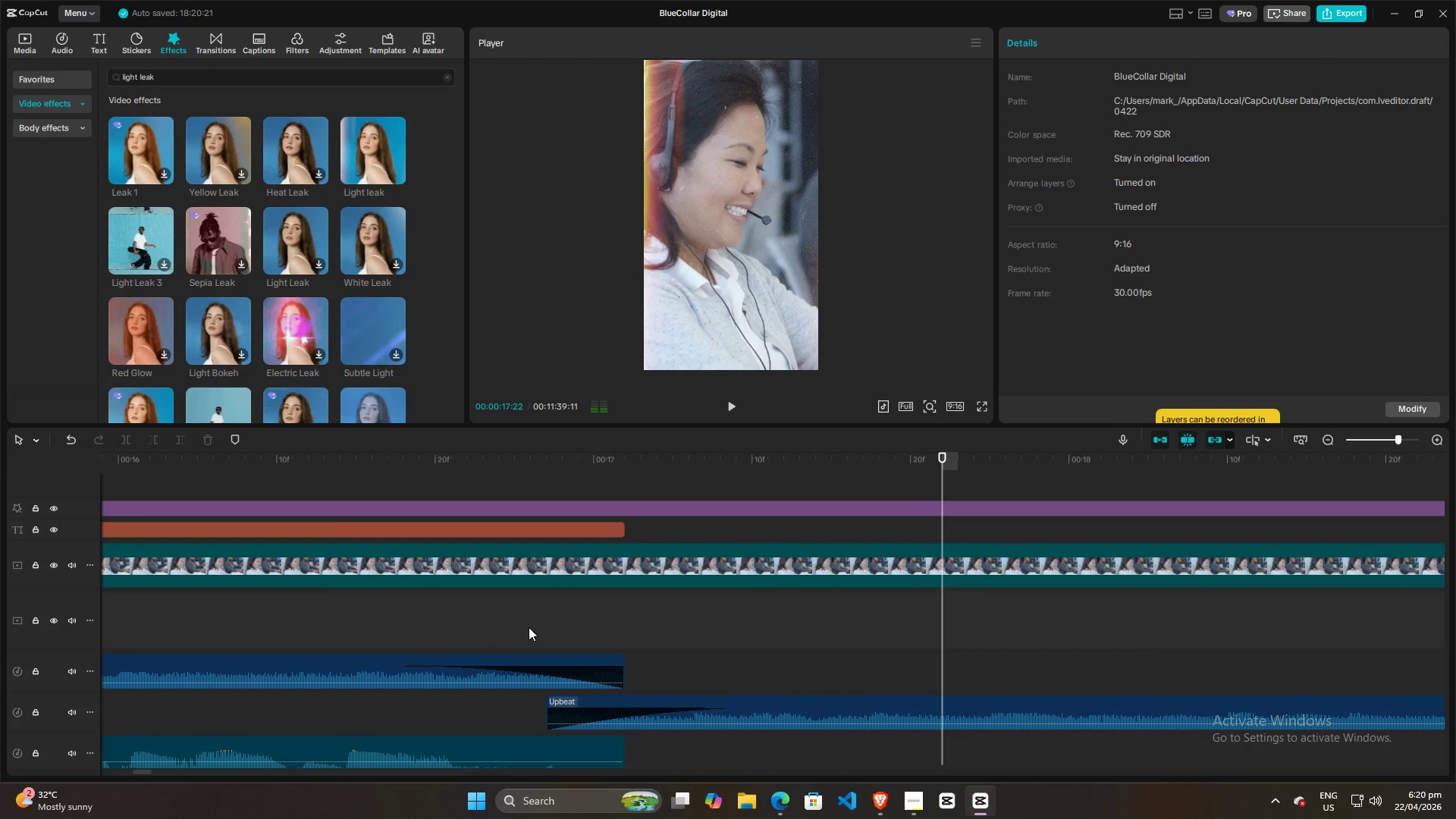 
hold_key(key=ControlLeft, duration=0.69)
 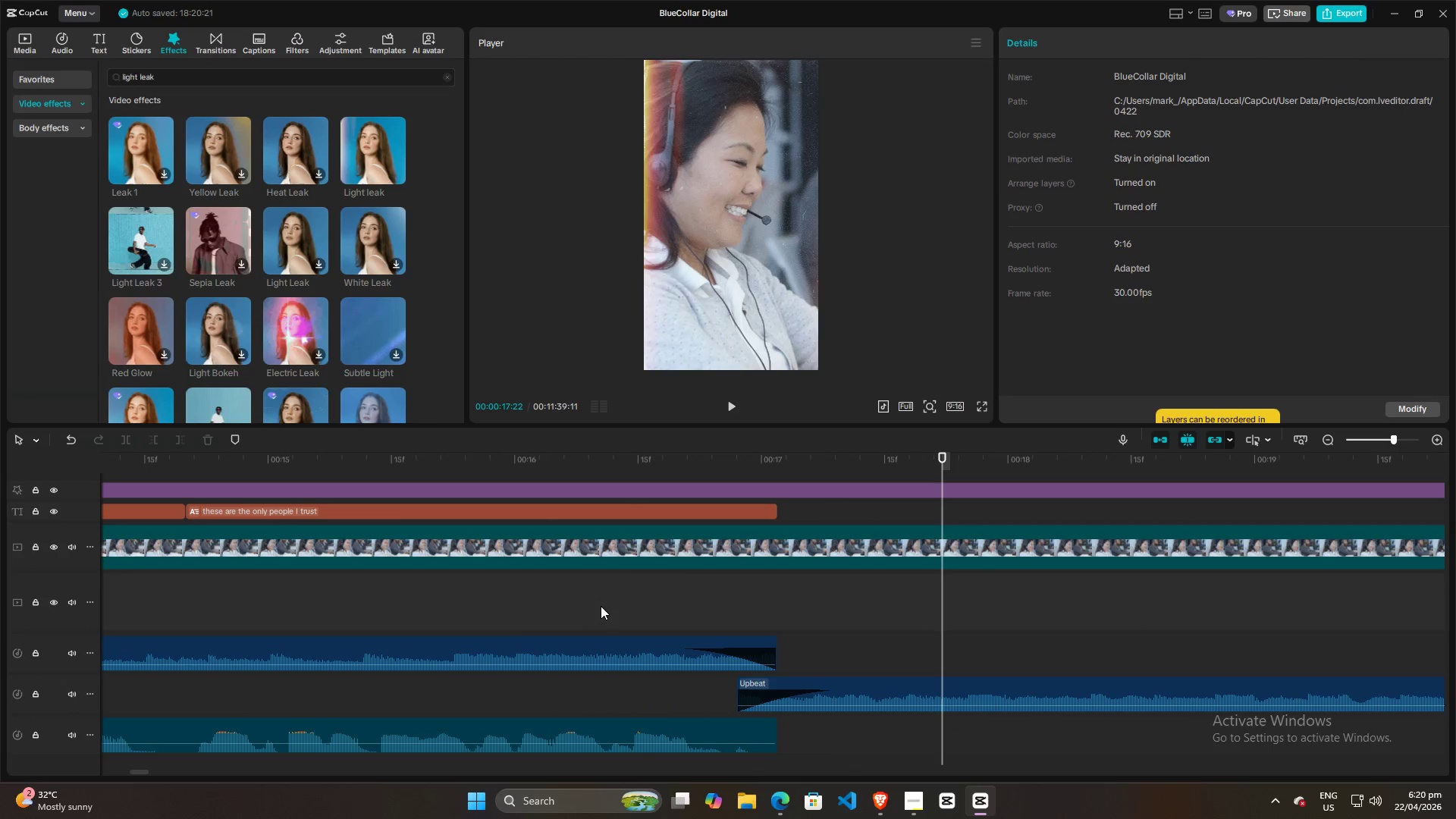 
hold_key(key=ControlLeft, duration=14.14)
 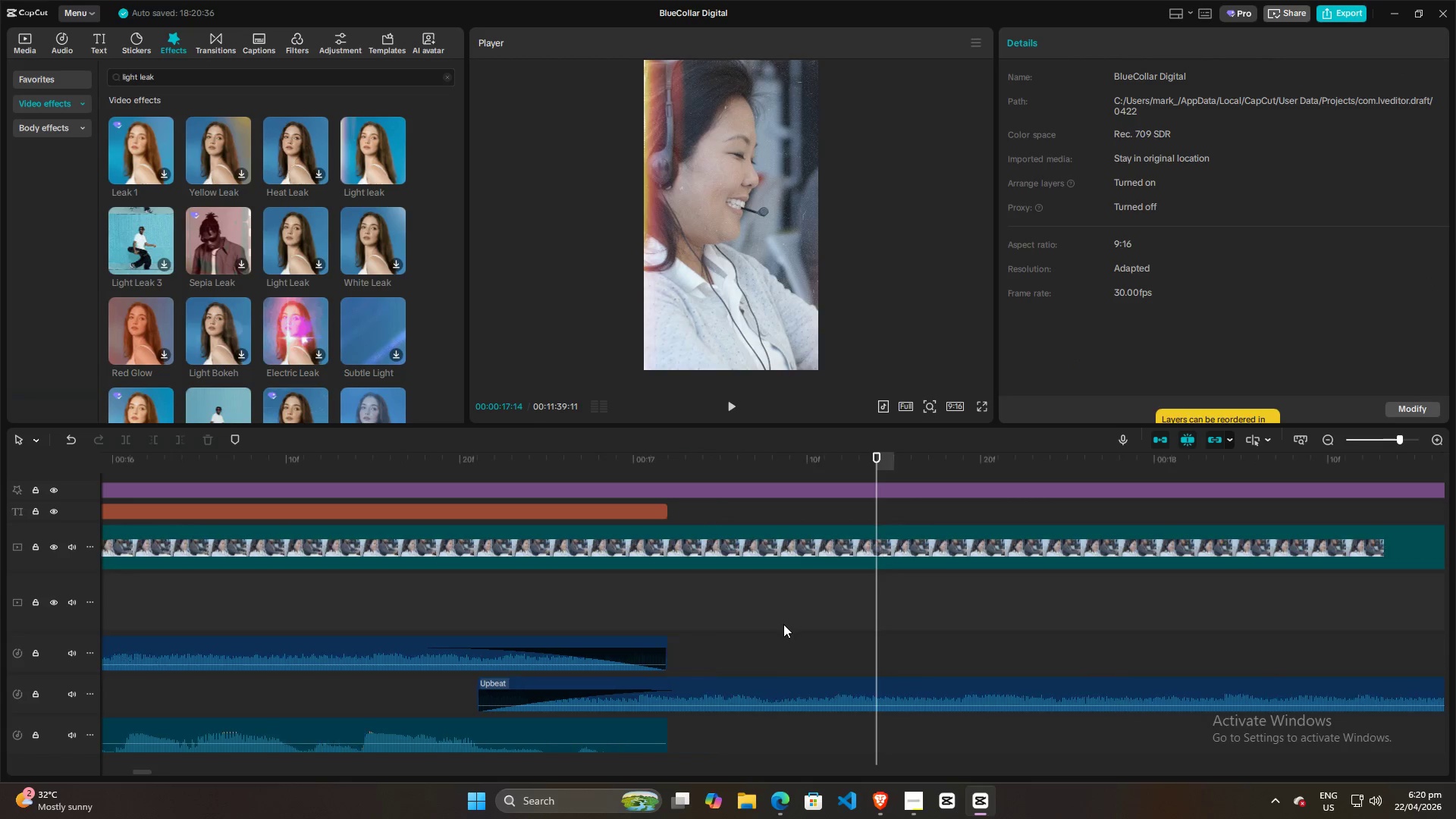 
scroll: coordinate [529, 626], scroll_direction: down, amount: 8.0
 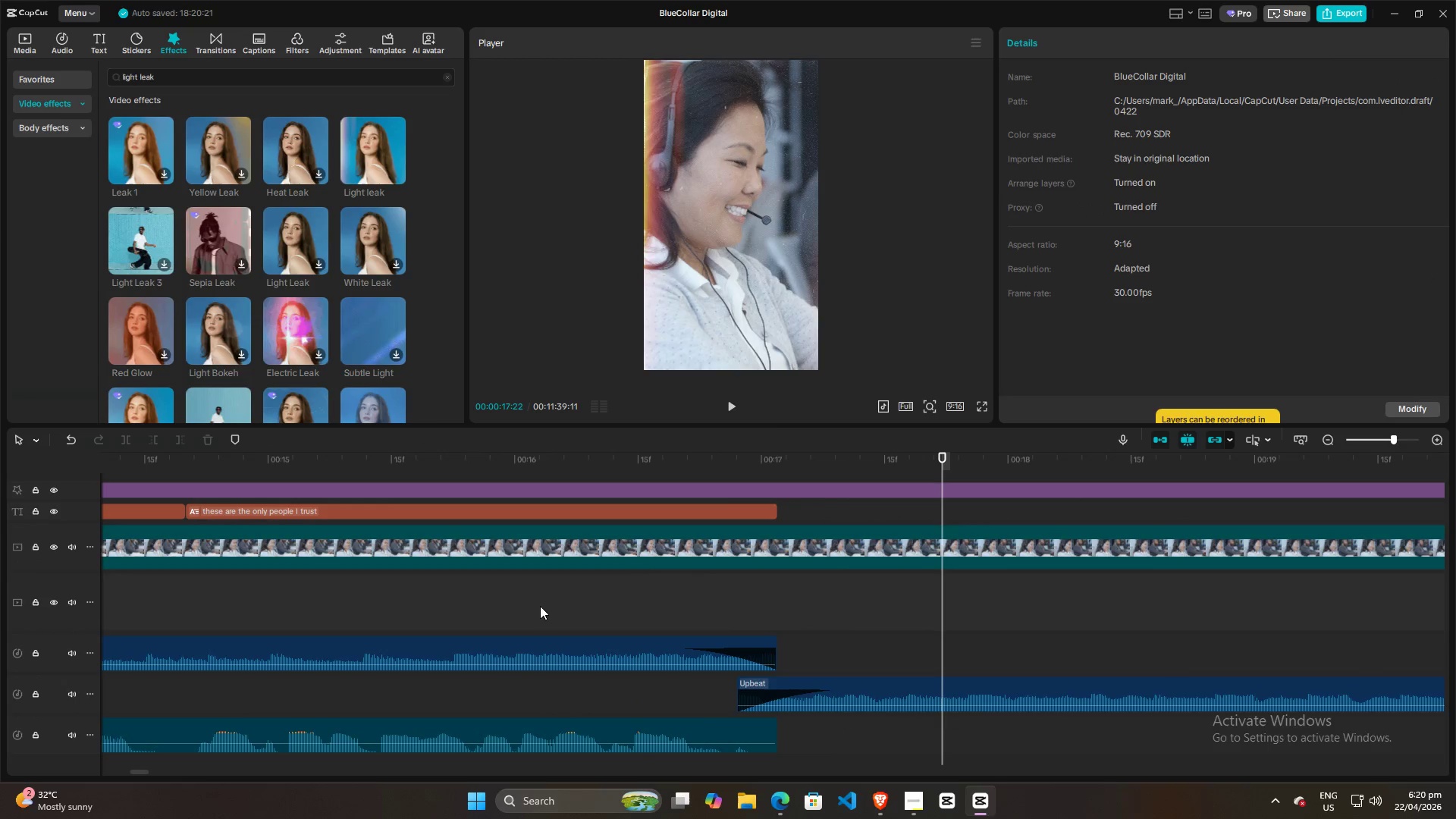 
key(Space)
 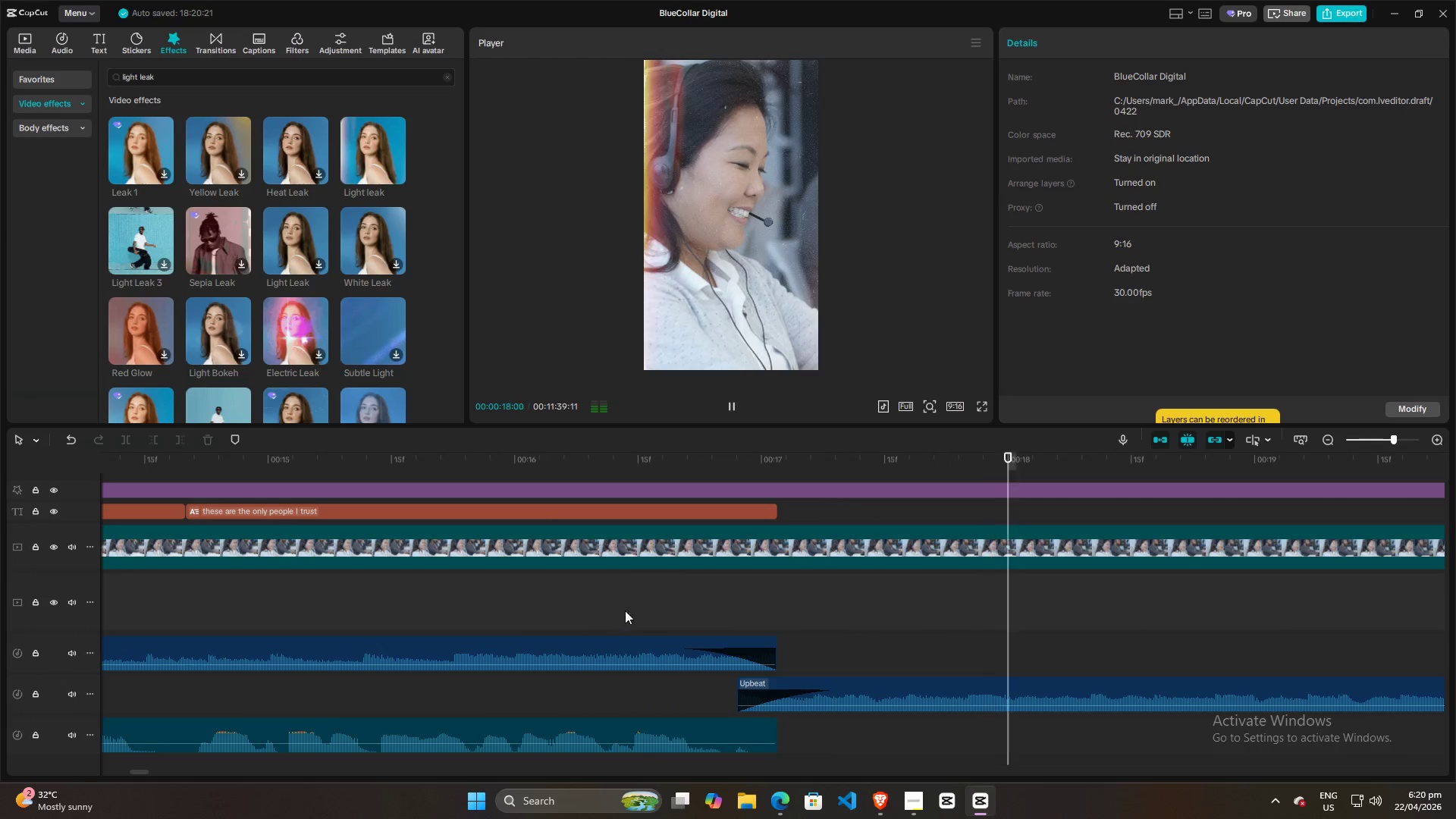 
left_click([635, 614])
 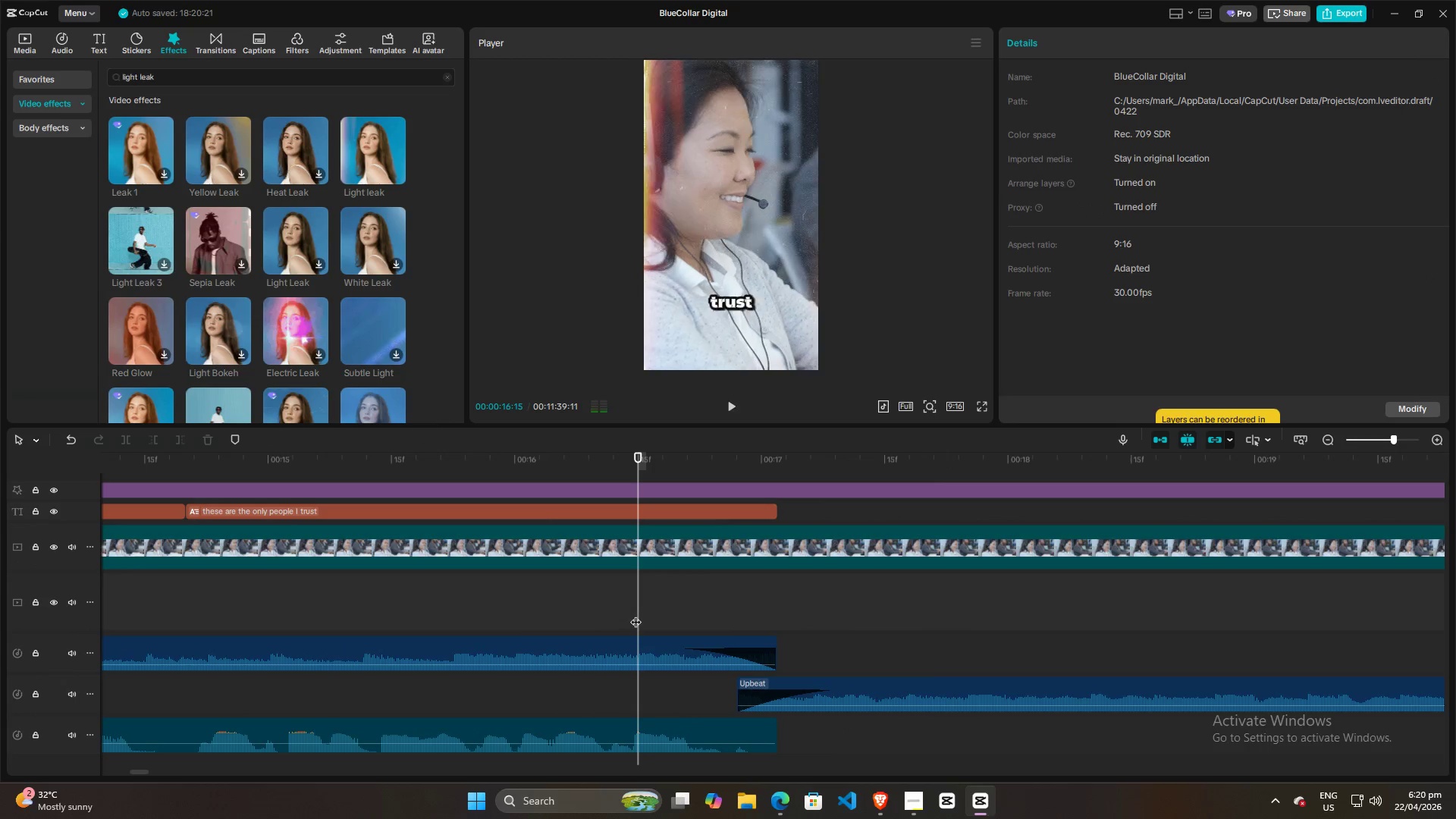 
key(Space)
 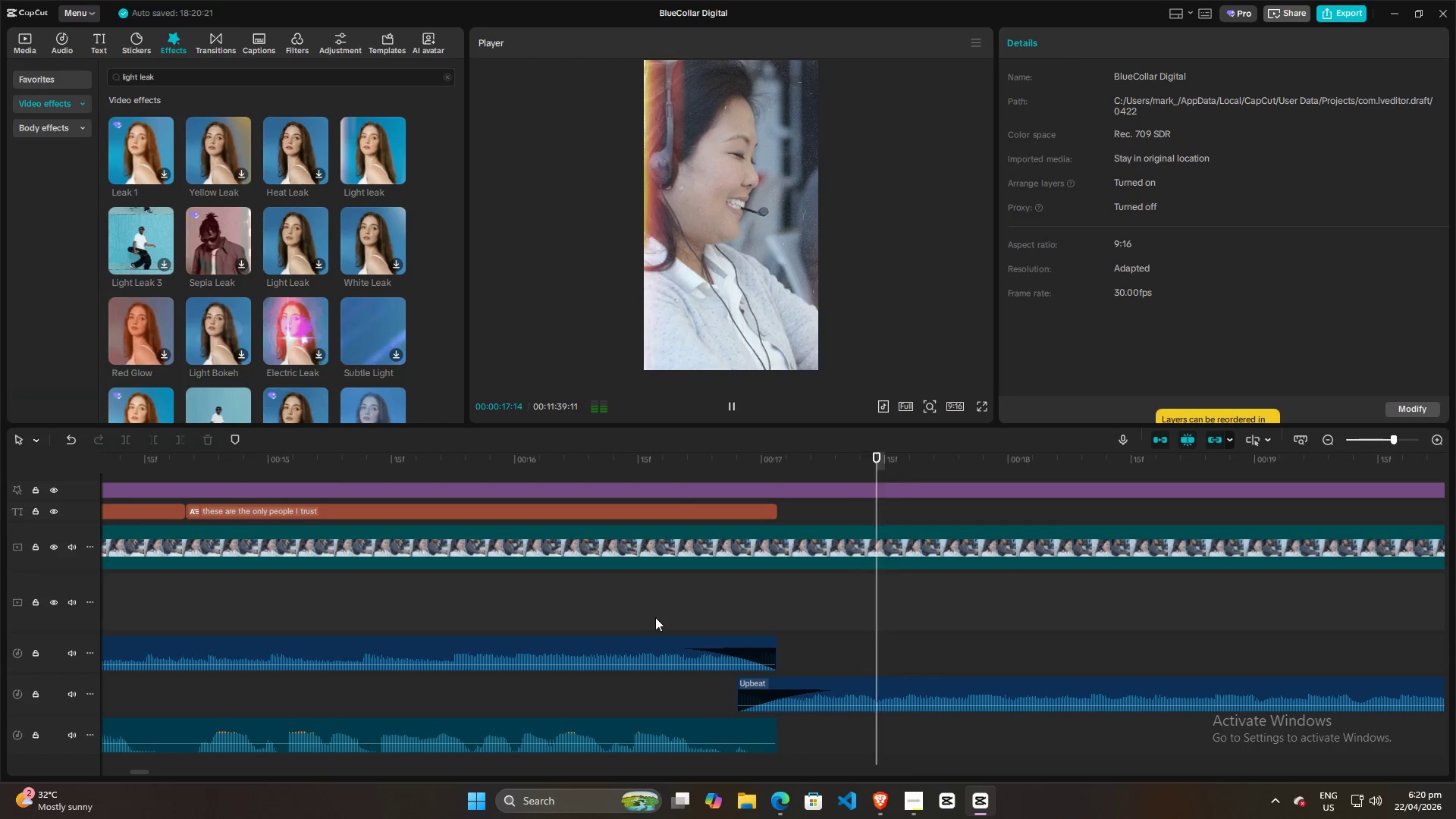 
key(Space)
 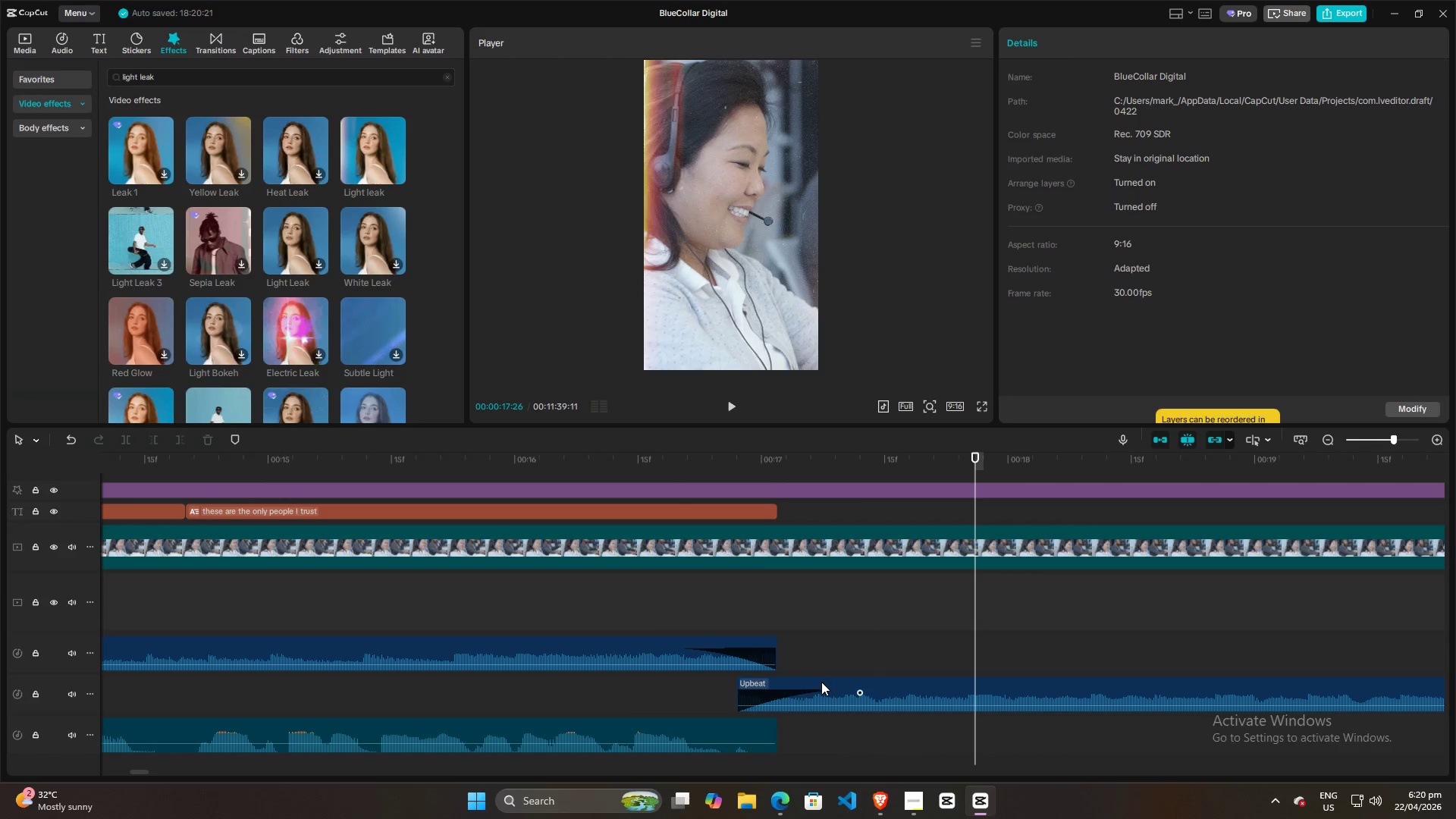 
left_click_drag(start_coordinate=[822, 684], to_coordinate=[806, 682])
 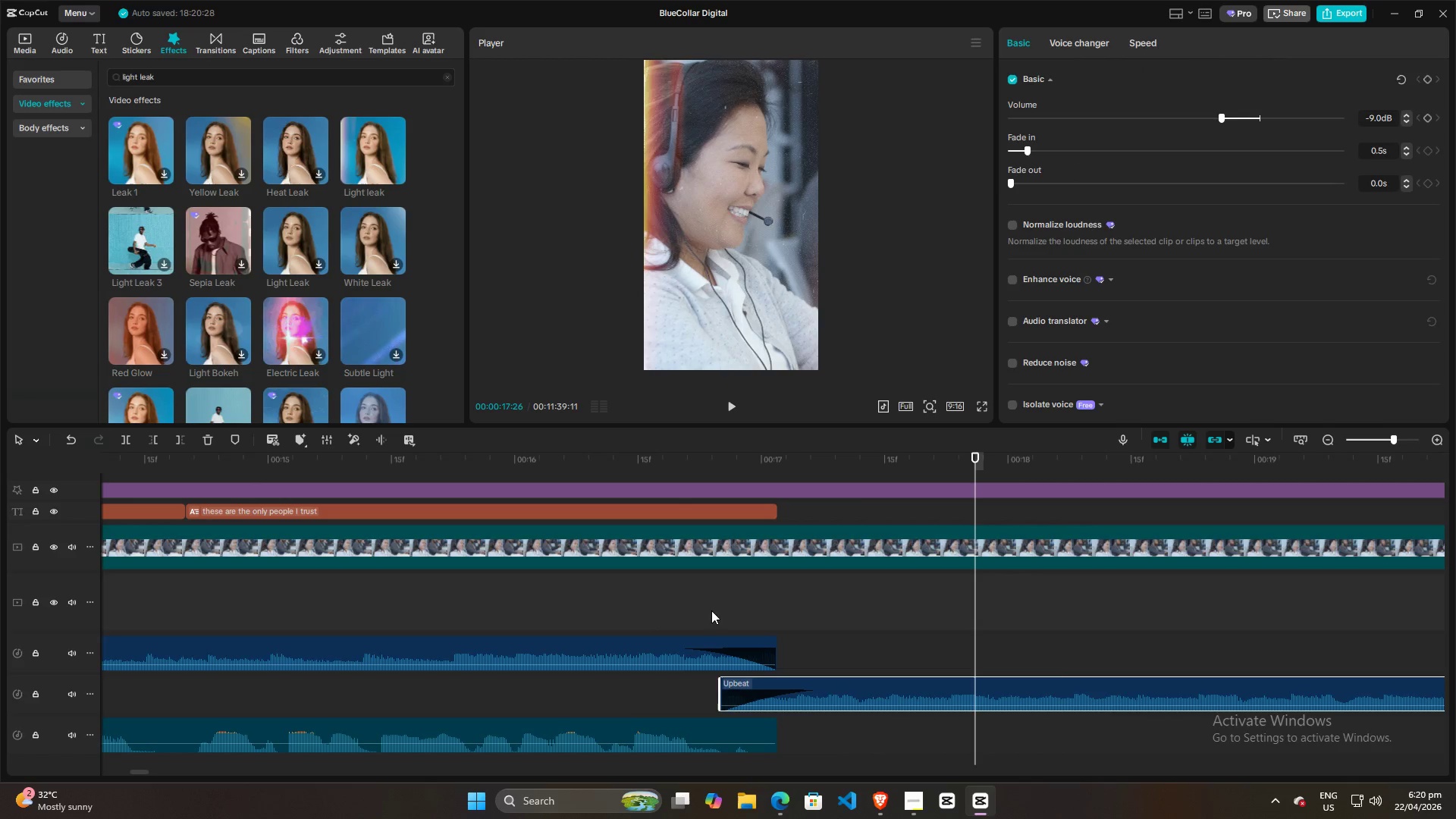 
left_click([695, 604])
 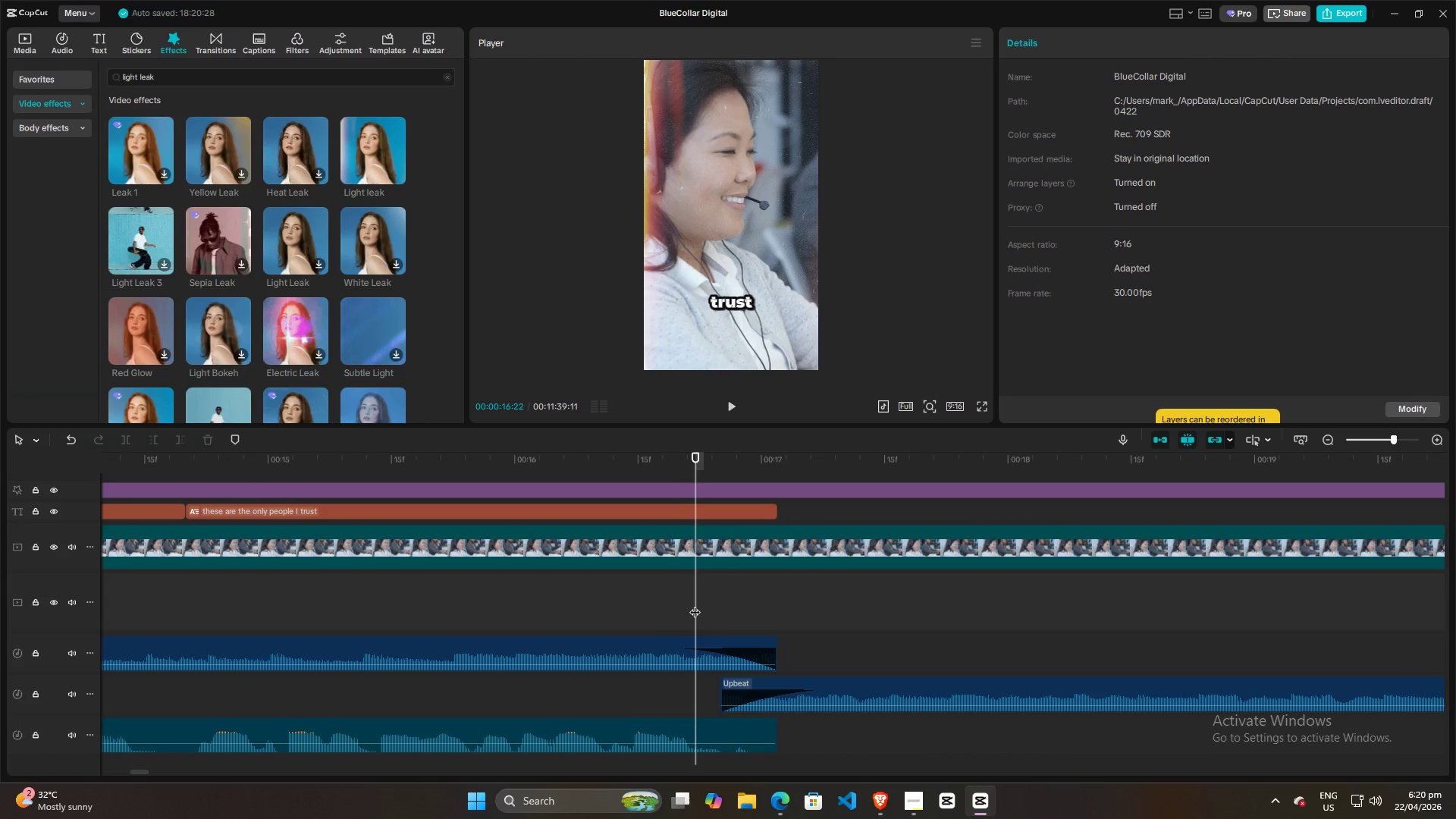 
key(Space)
 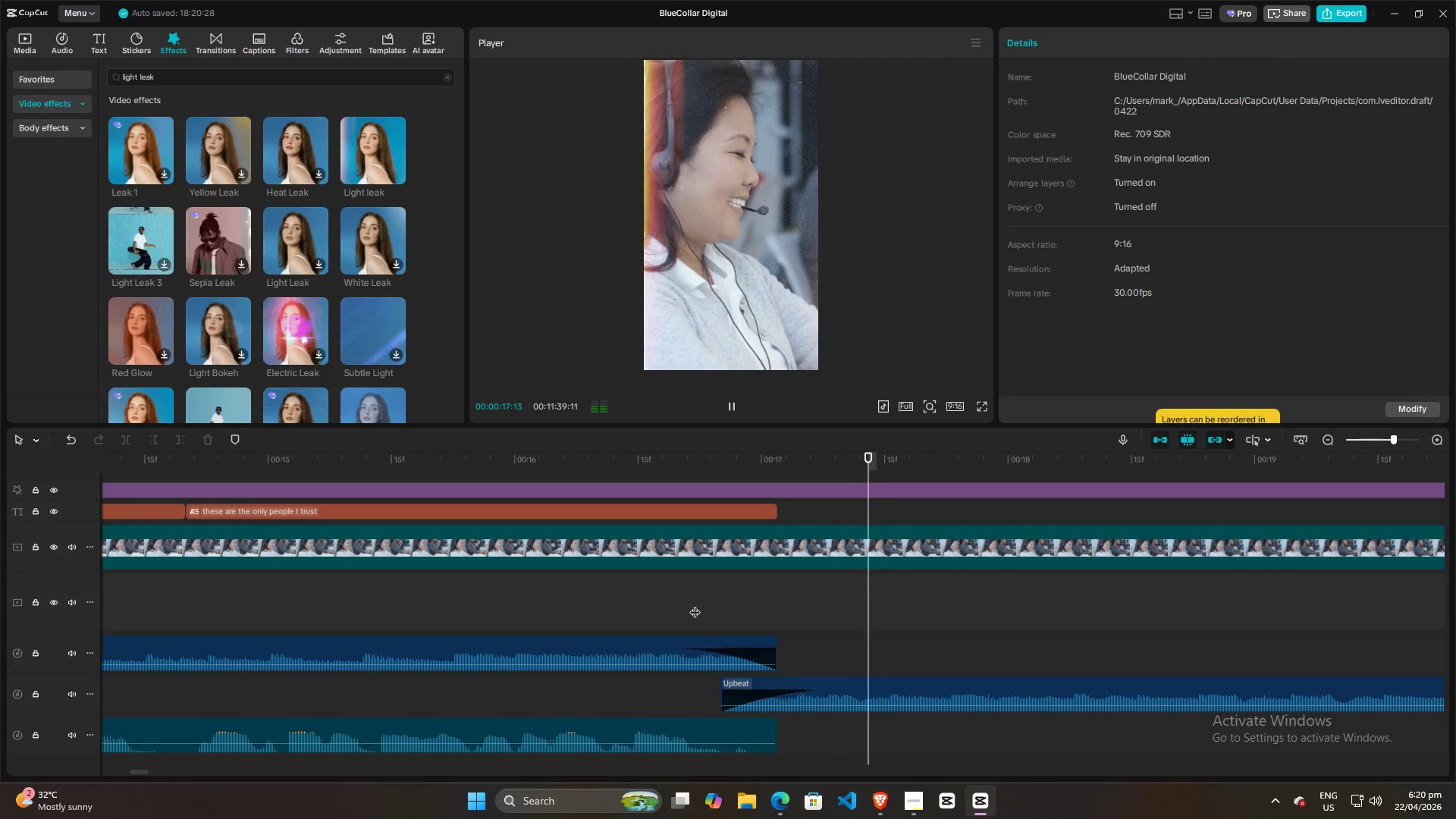 
key(Space)
 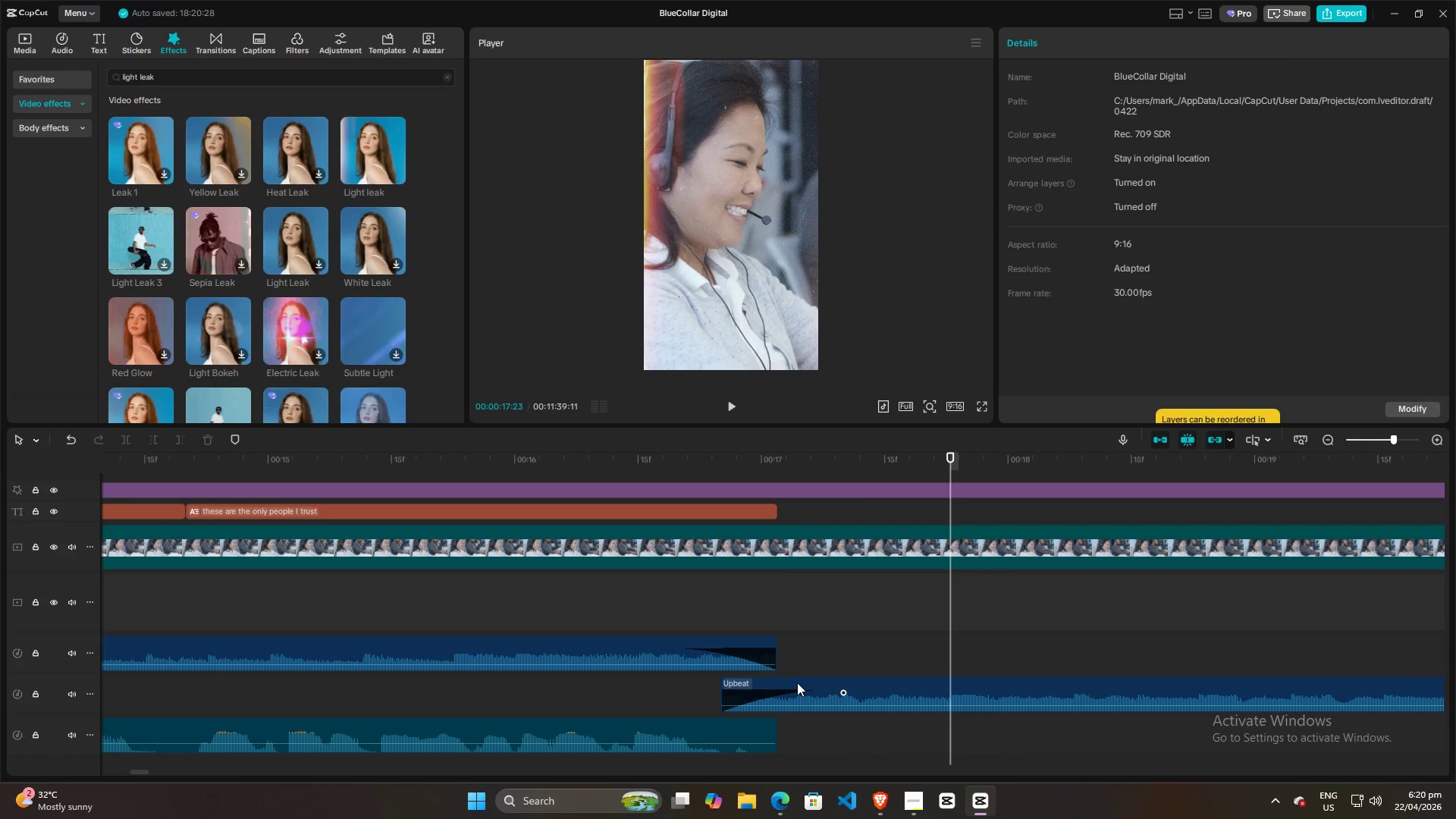 
left_click_drag(start_coordinate=[804, 681], to_coordinate=[789, 681])
 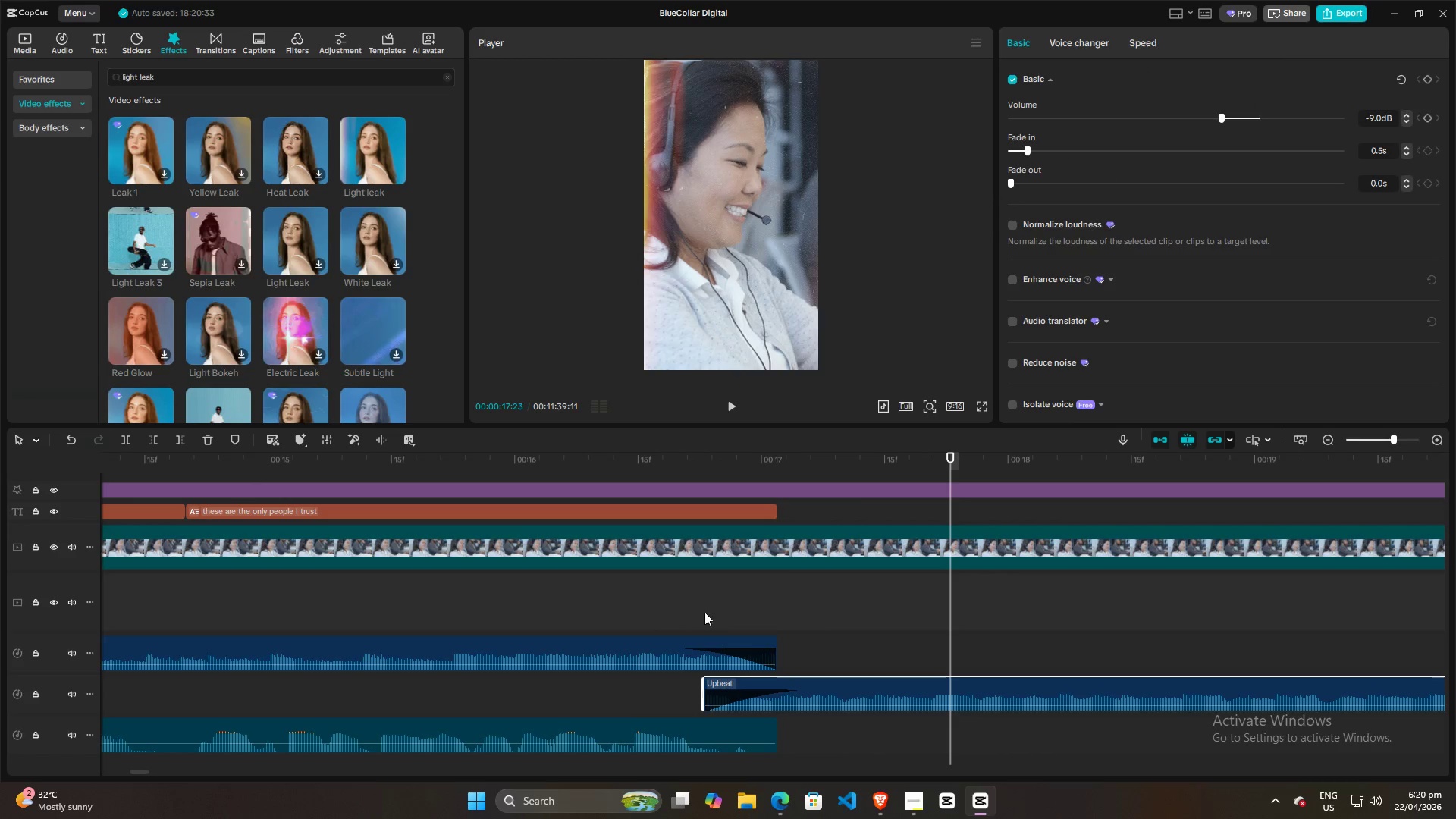 
left_click([697, 609])
 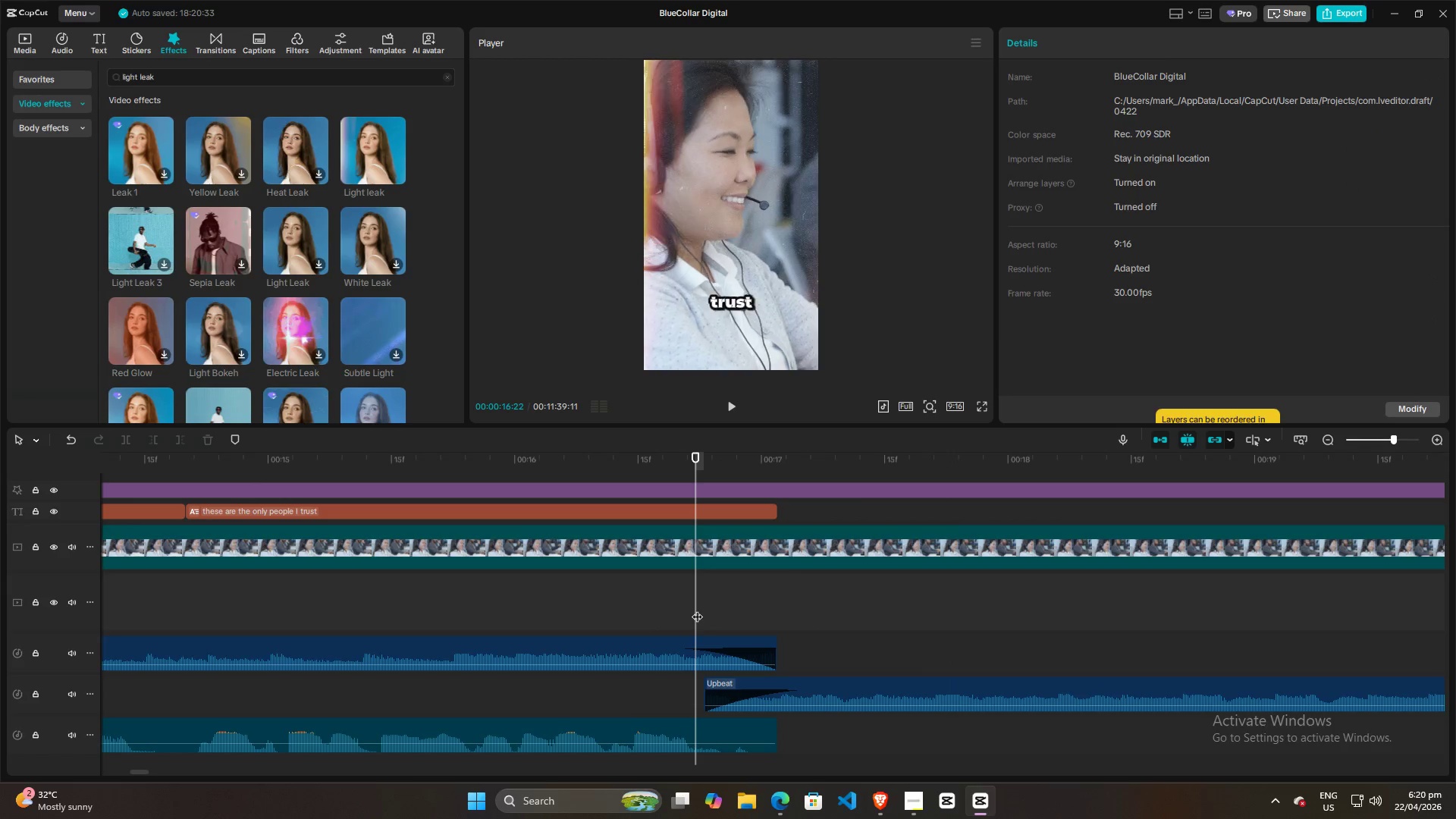 
key(Space)
 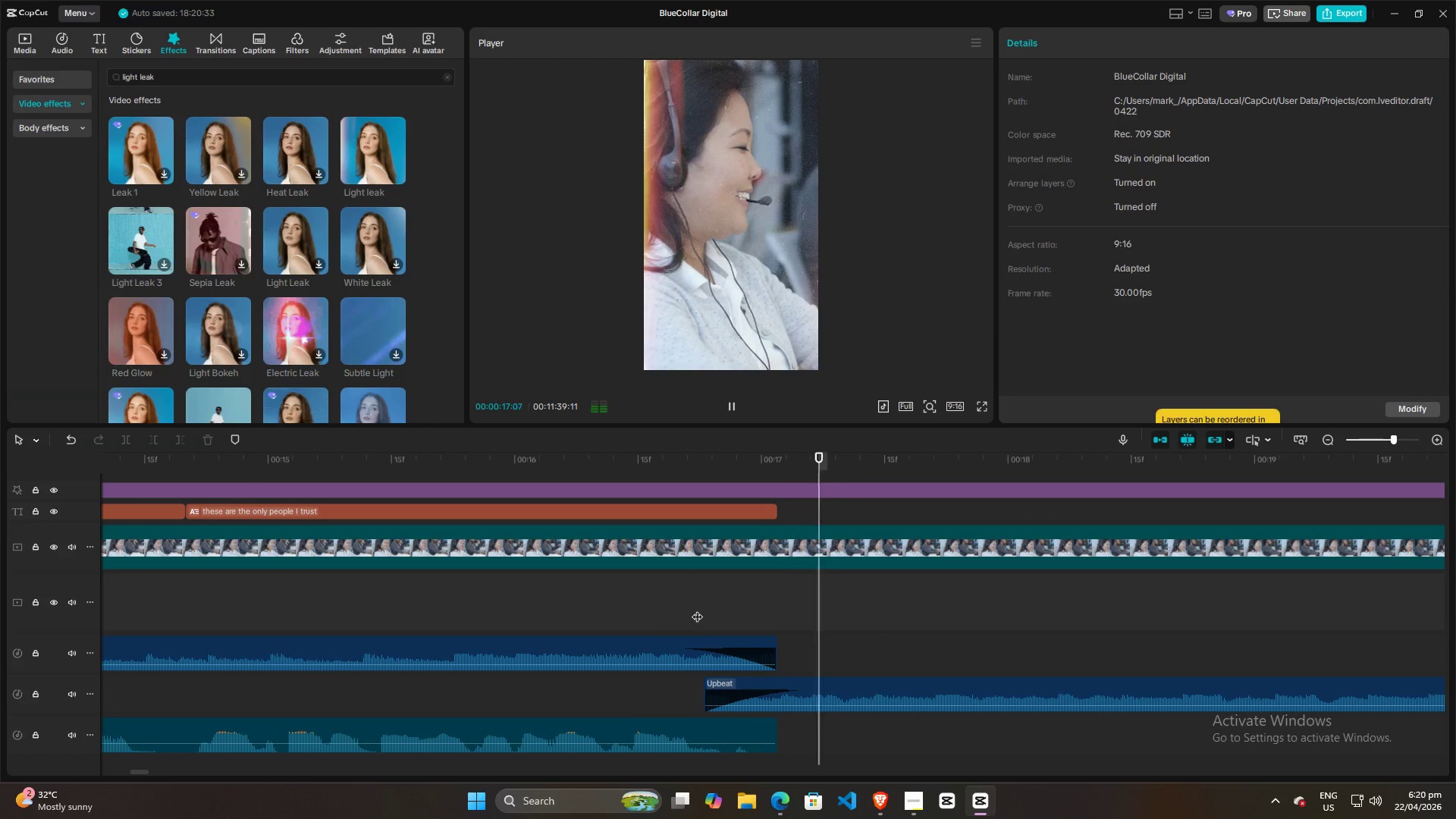 
key(Space)
 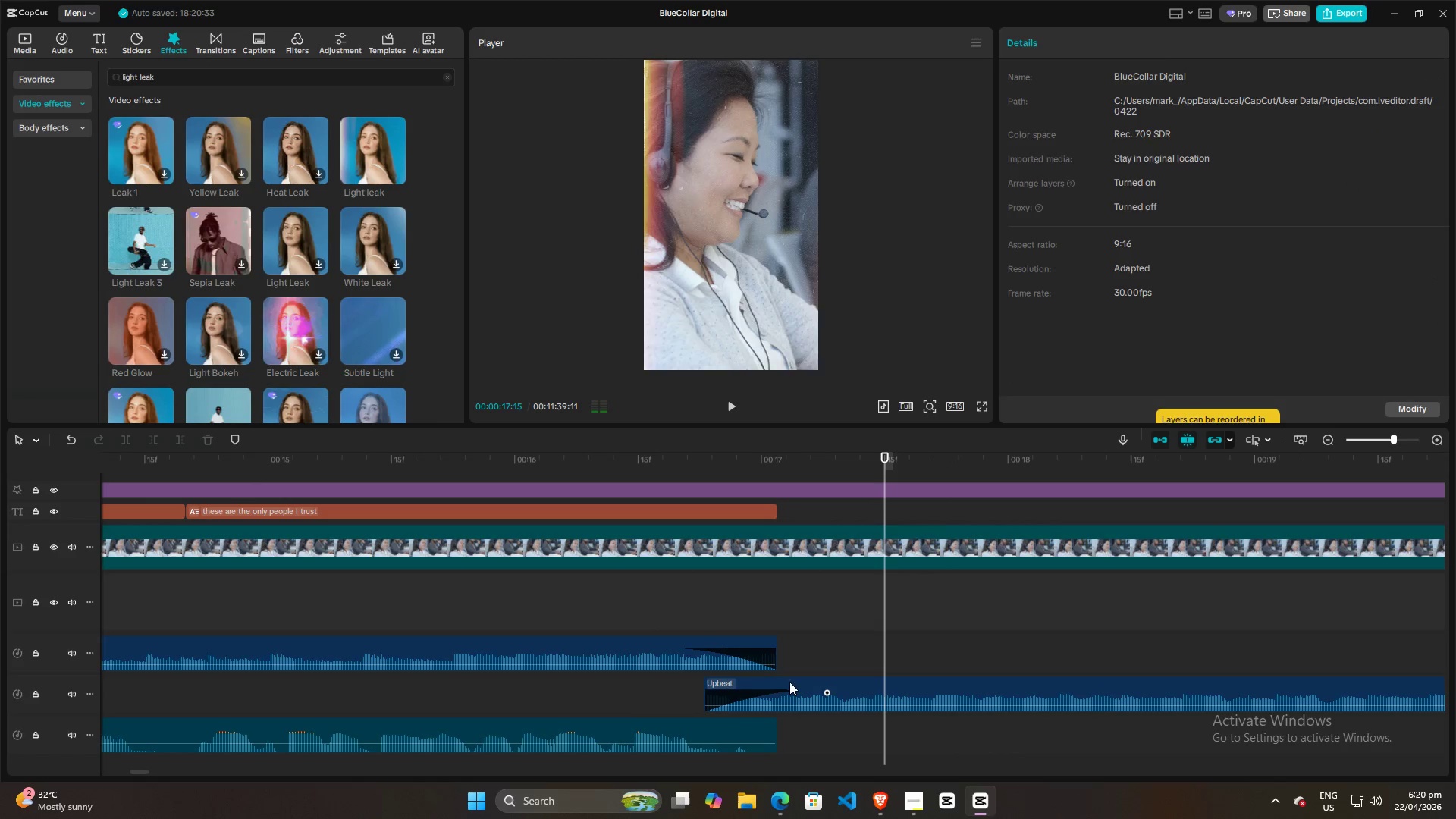 
left_click_drag(start_coordinate=[789, 682], to_coordinate=[770, 682])
 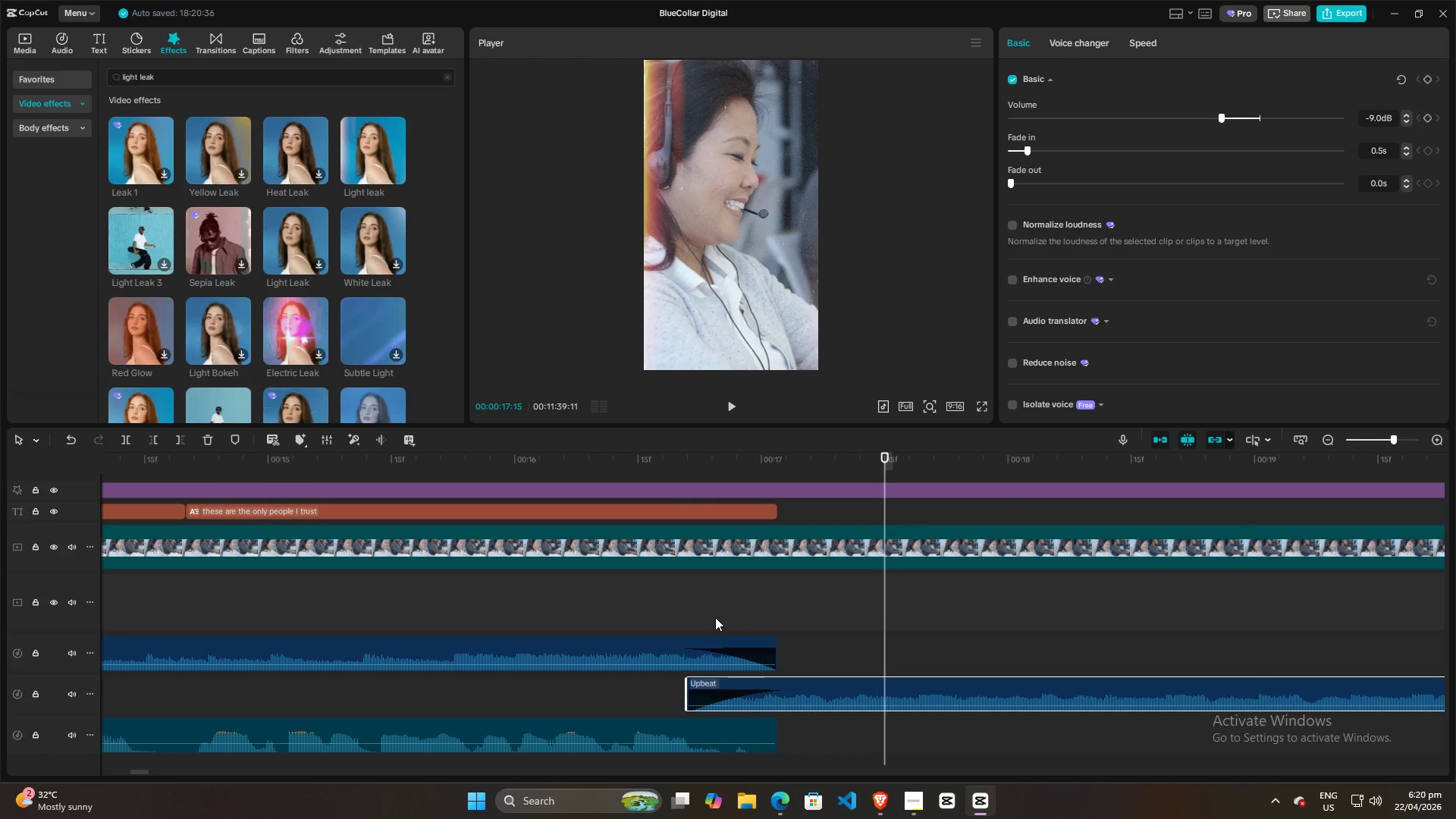 
left_click([710, 617])
 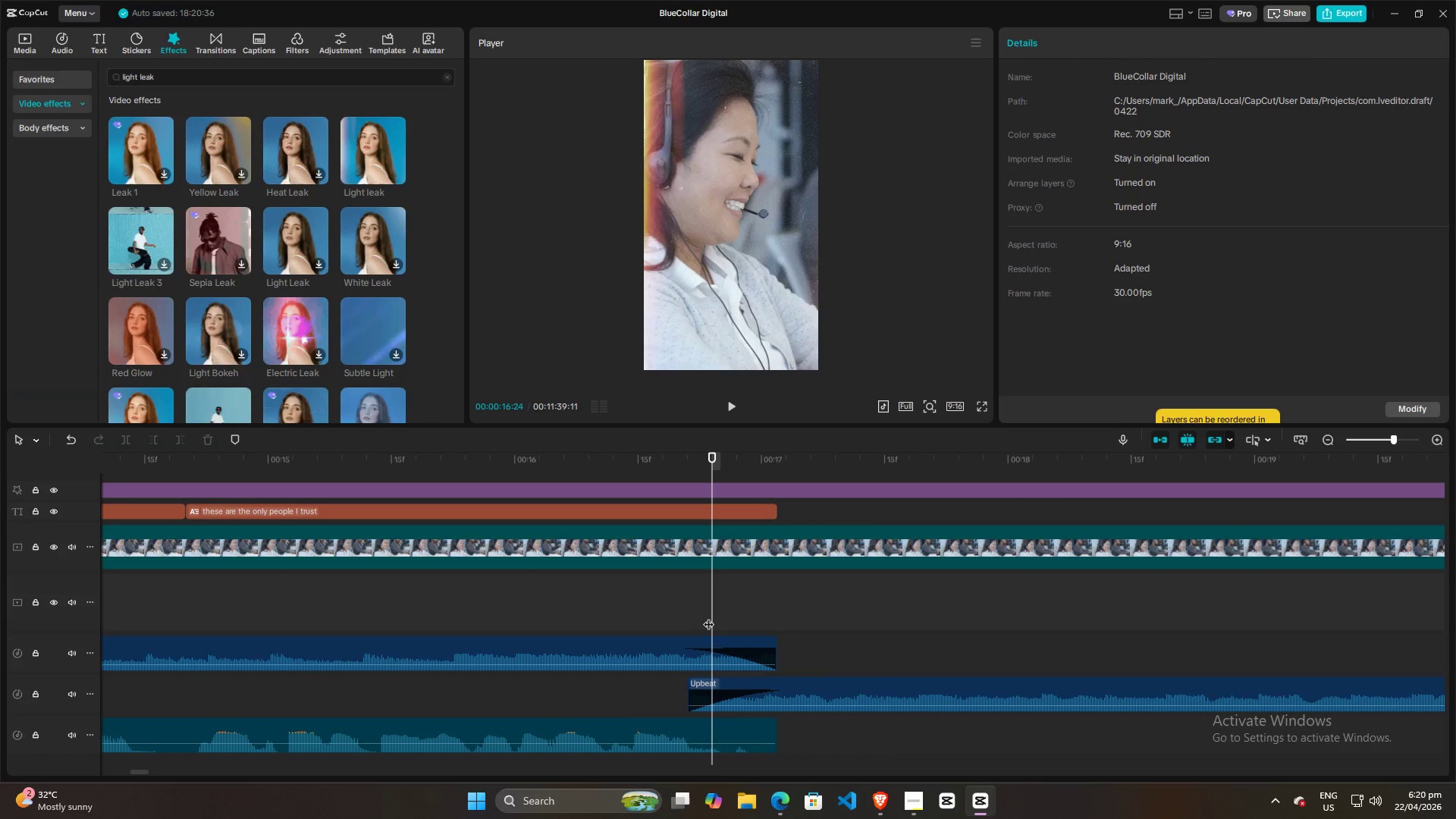 
key(Space)
 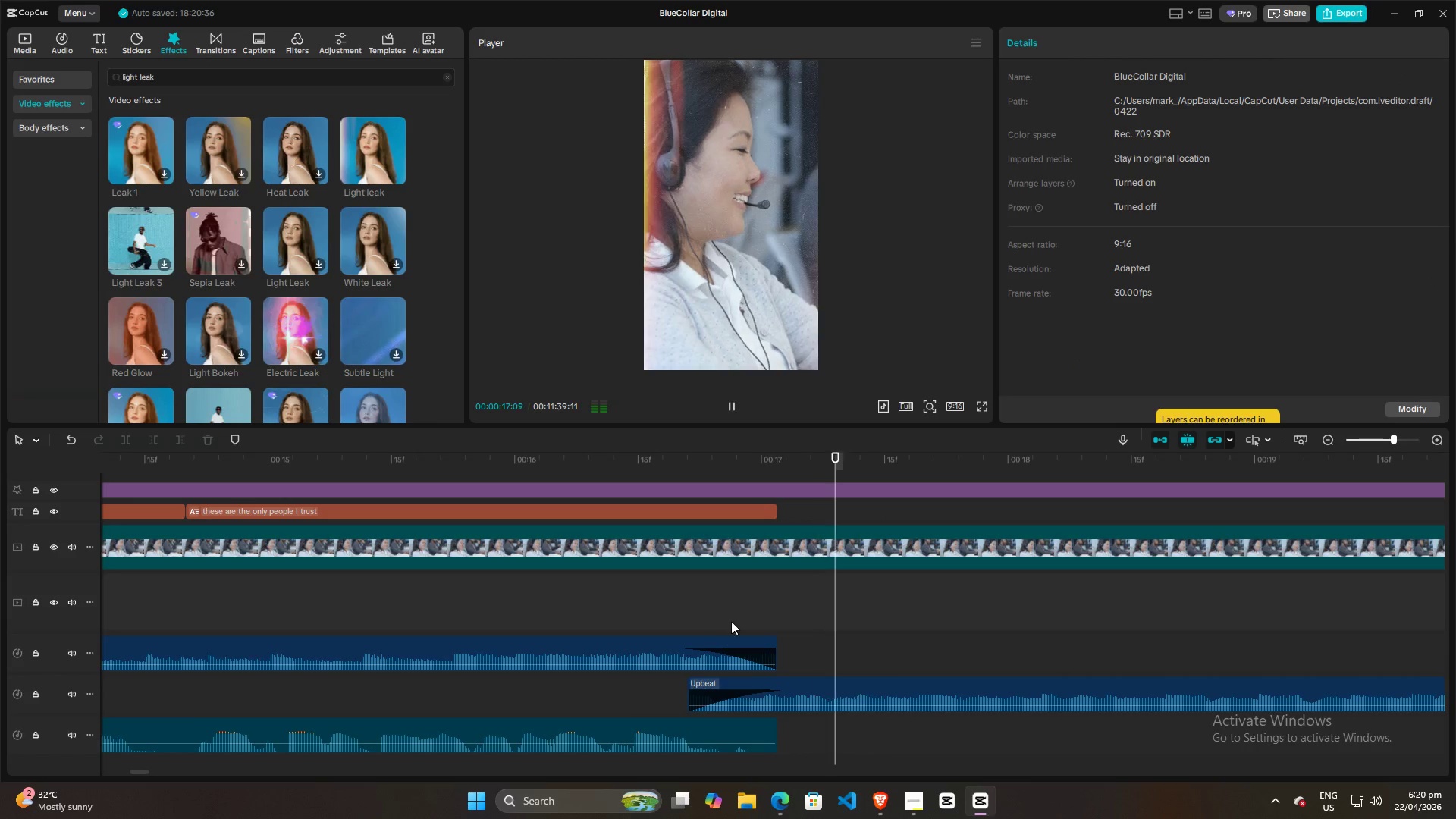 
key(Space)
 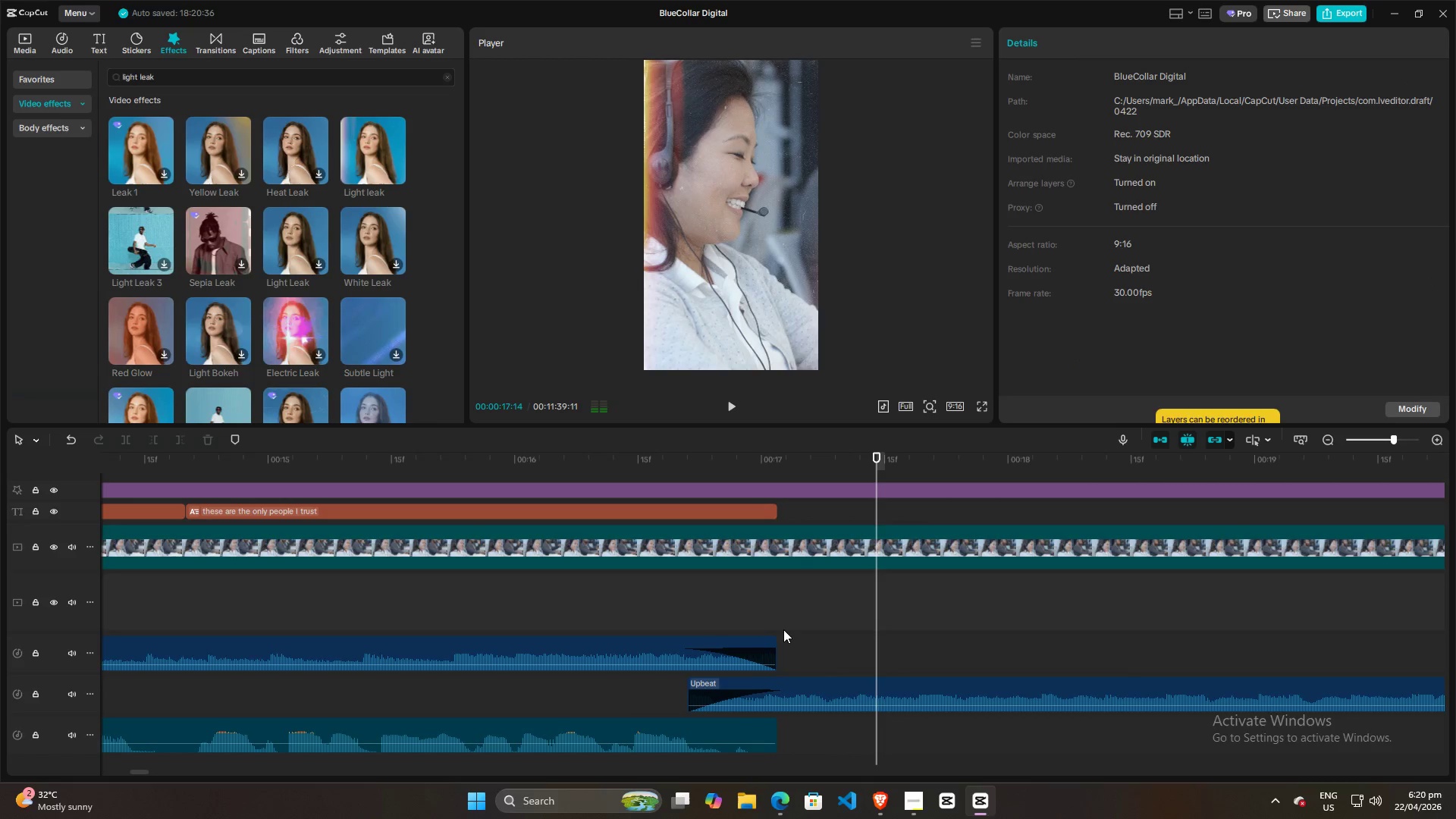 
hold_key(key=ControlLeft, duration=0.77)
scroll: coordinate [786, 624], scroll_direction: up, amount: 9.0
 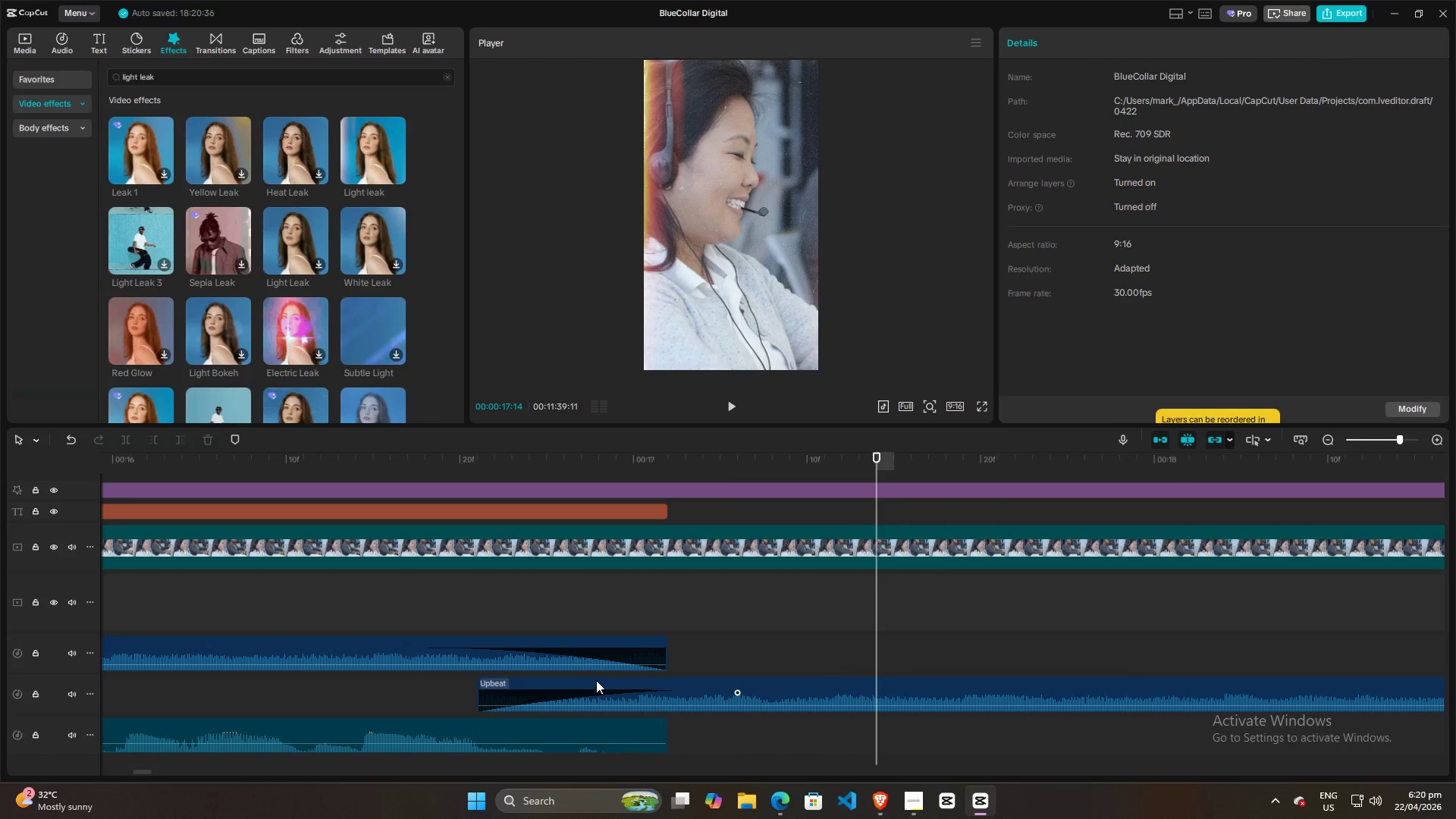 
left_click_drag(start_coordinate=[596, 680], to_coordinate=[592, 679])
 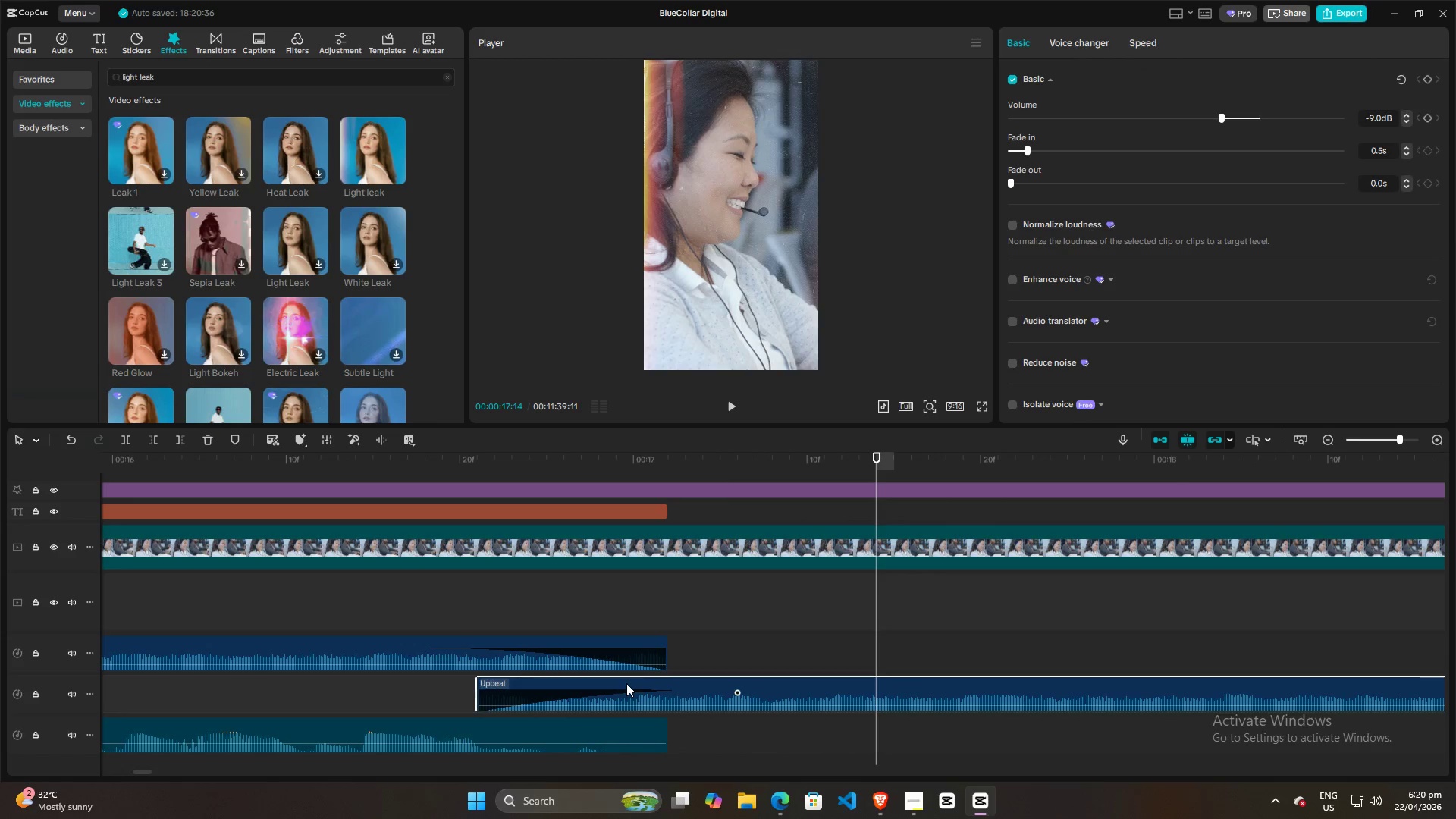 
left_click_drag(start_coordinate=[626, 683], to_coordinate=[617, 684])
 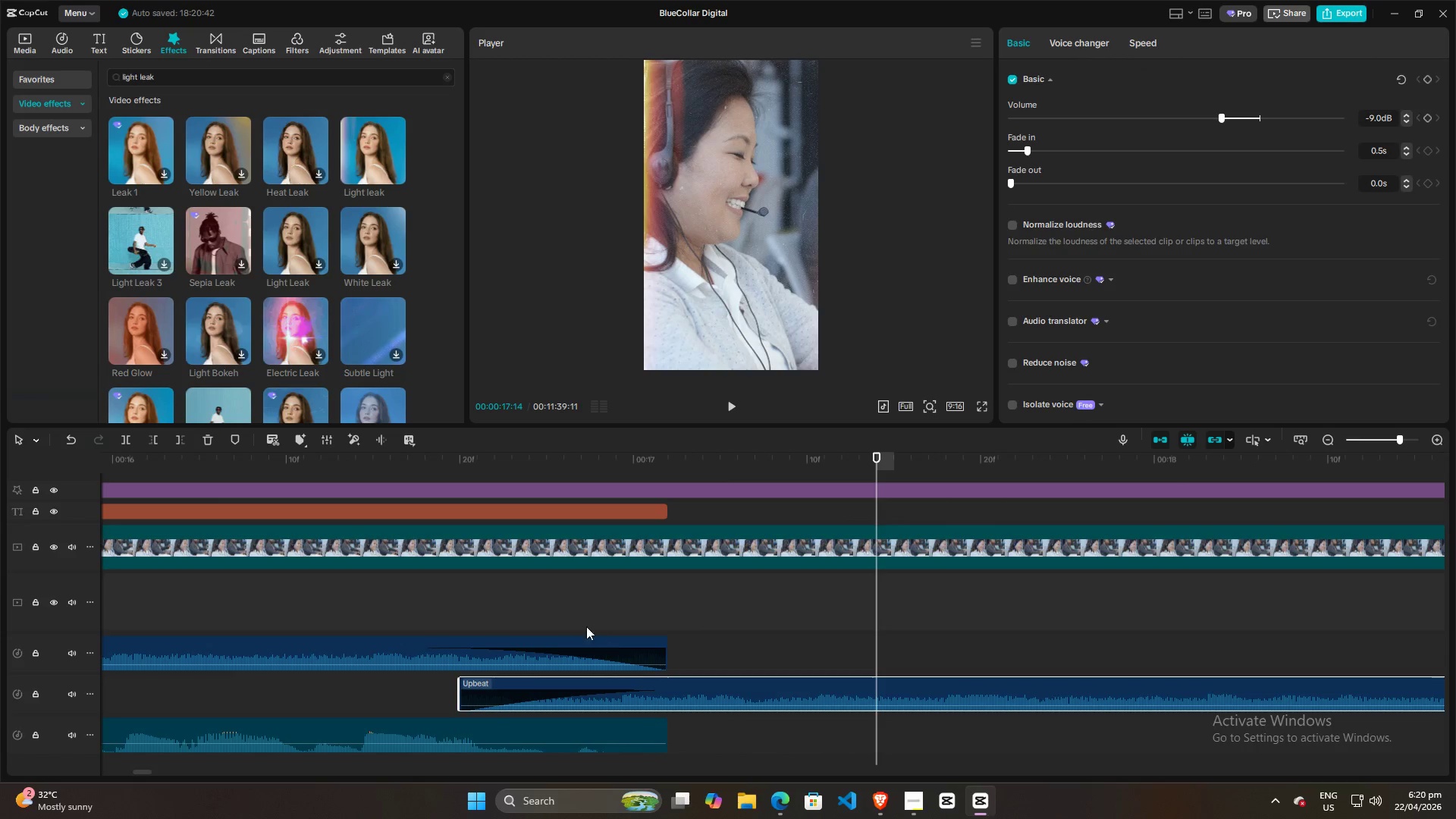 
left_click([538, 610])
 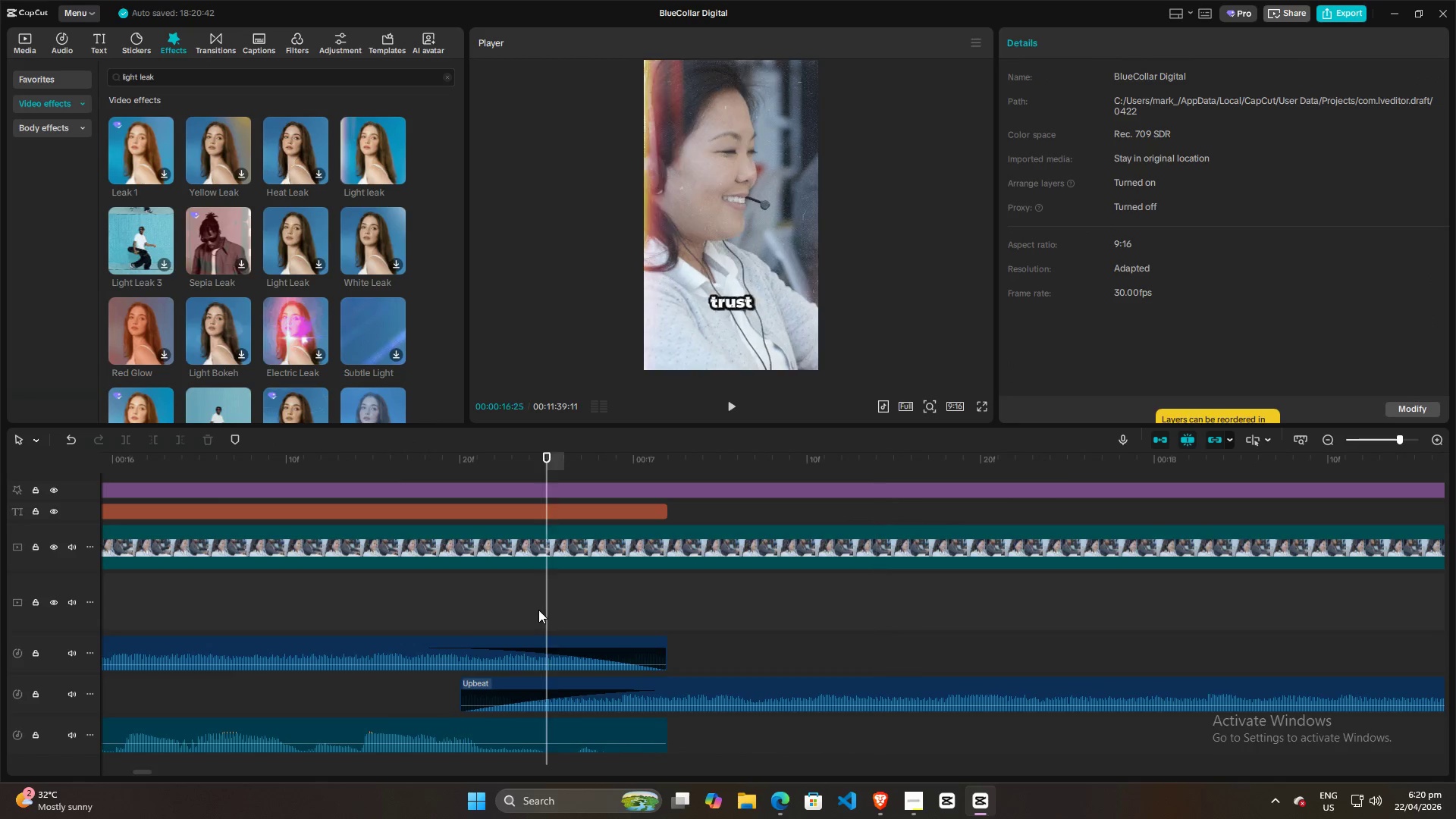 
key(Space)
 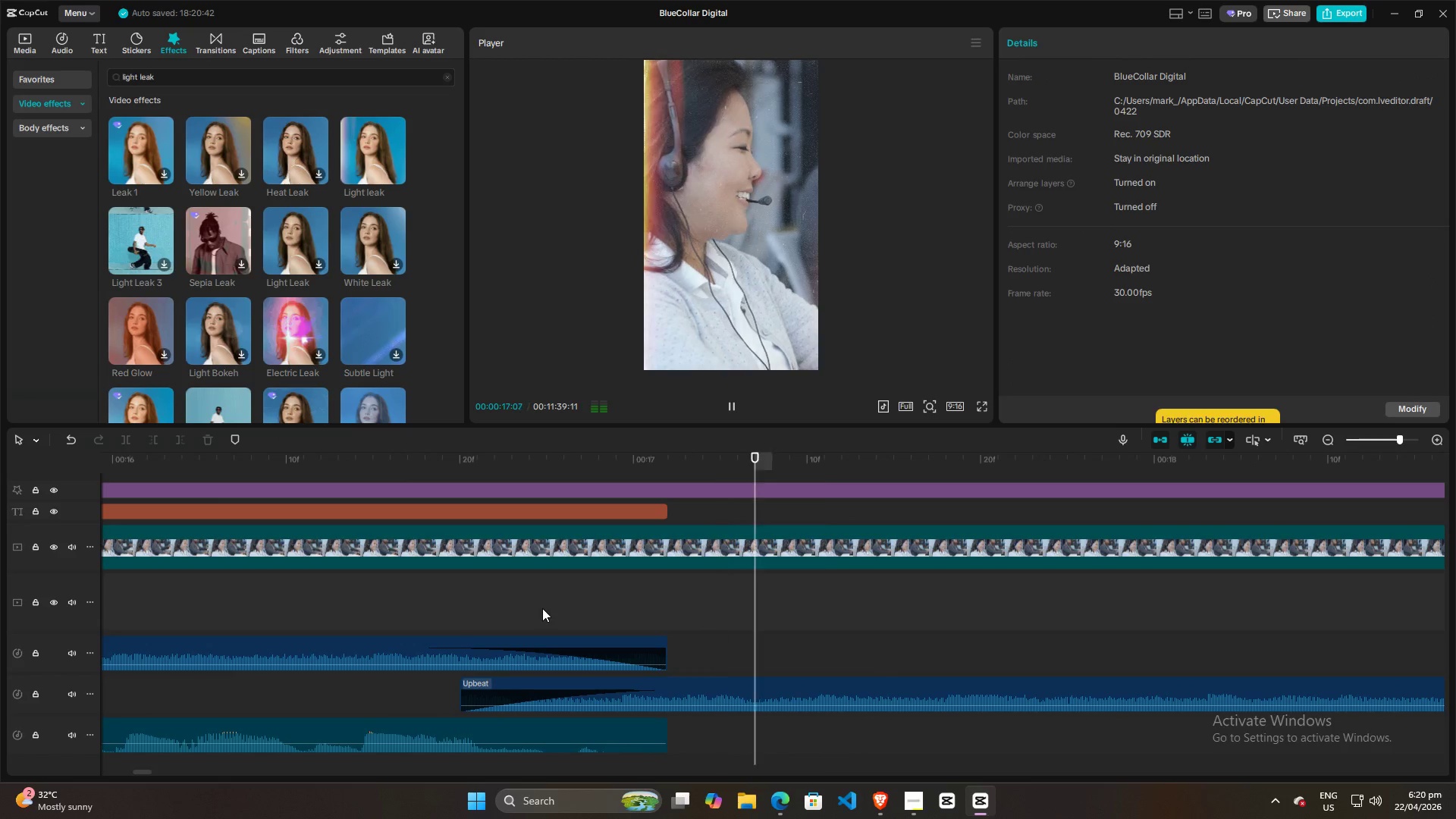 
key(Space)
 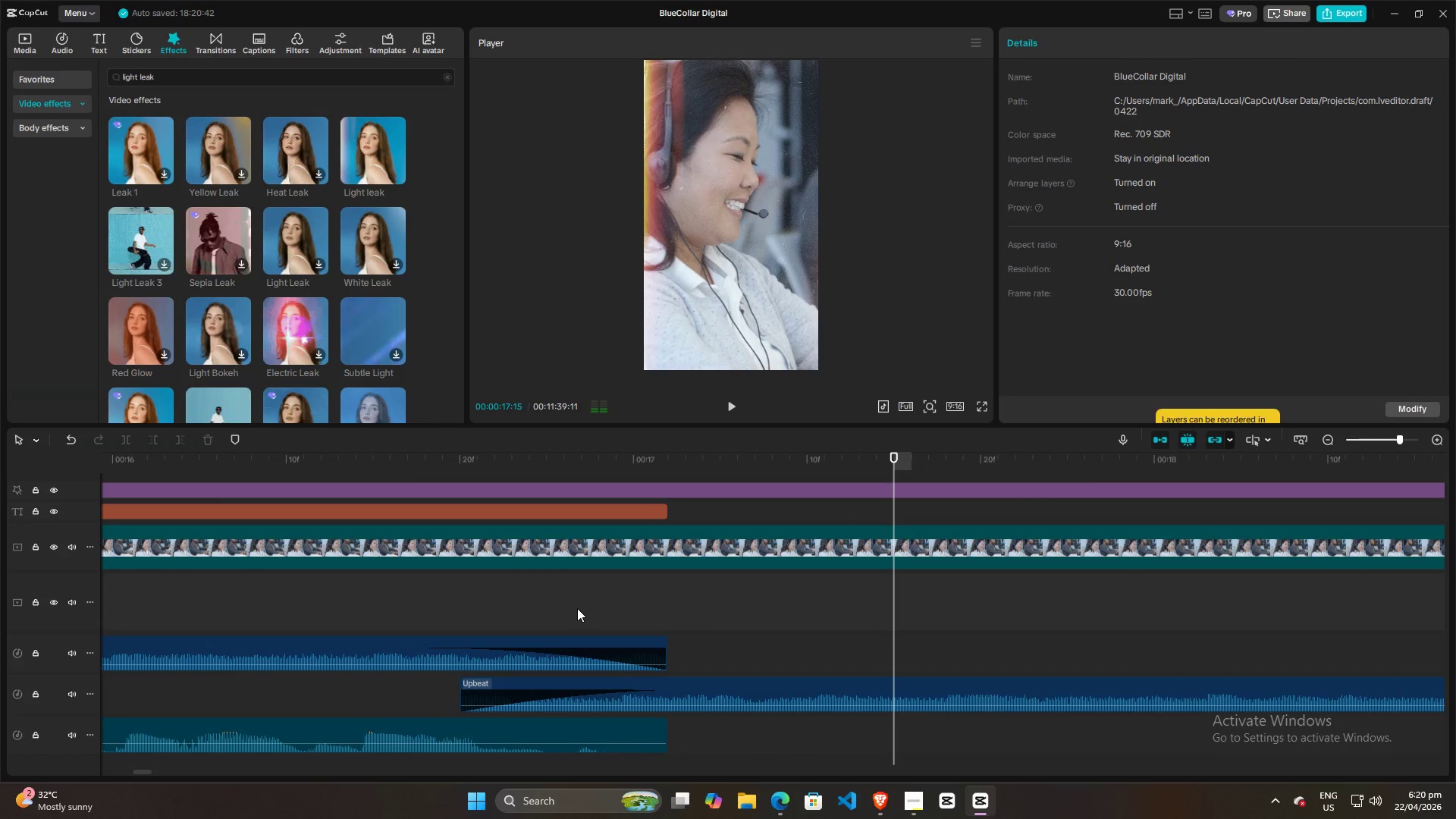 
hold_key(key=ControlLeft, duration=0.66)
 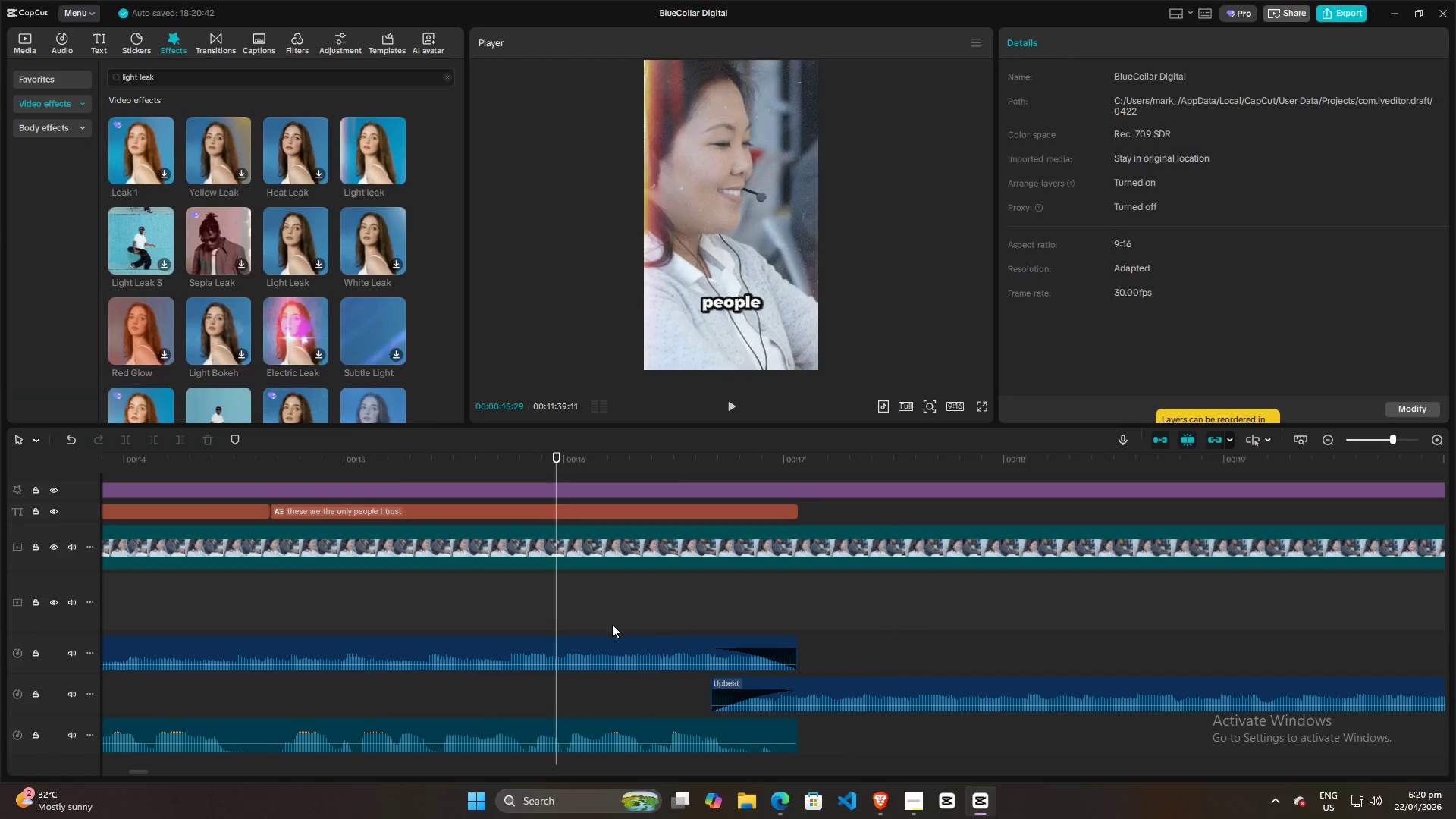 
left_click([554, 615])
 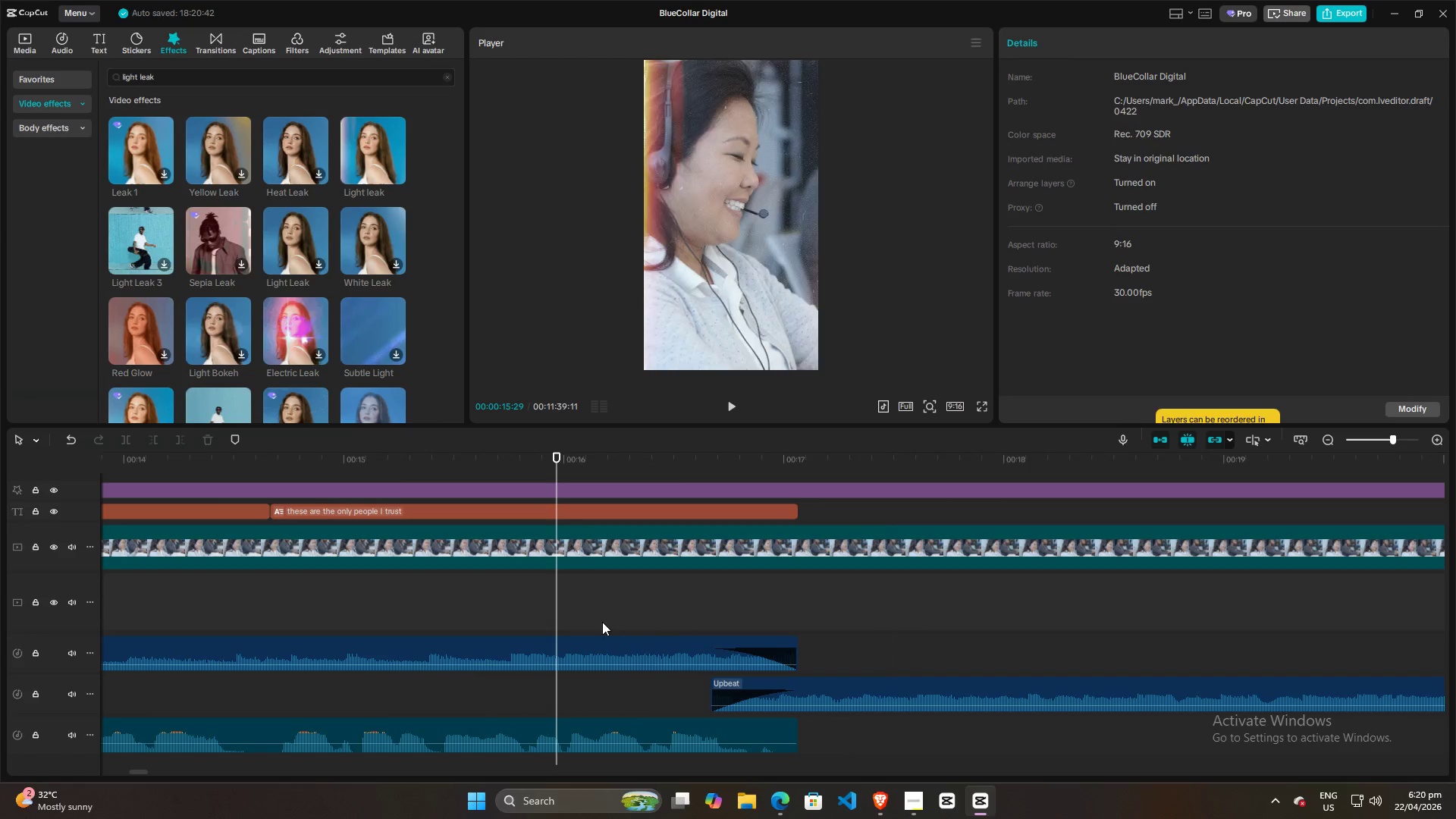 
scroll: coordinate [558, 612], scroll_direction: down, amount: 10.0
 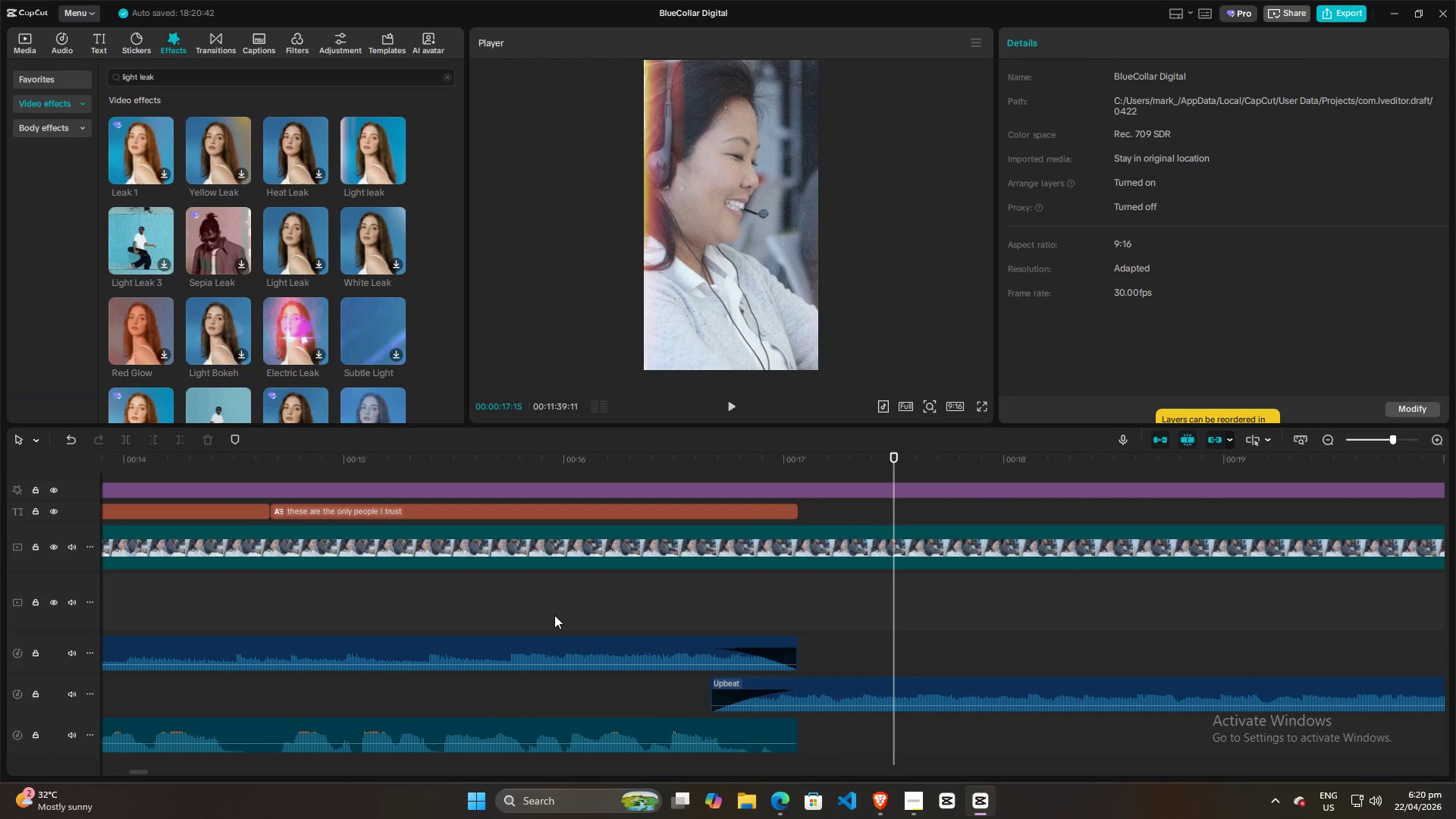 
key(Space)
 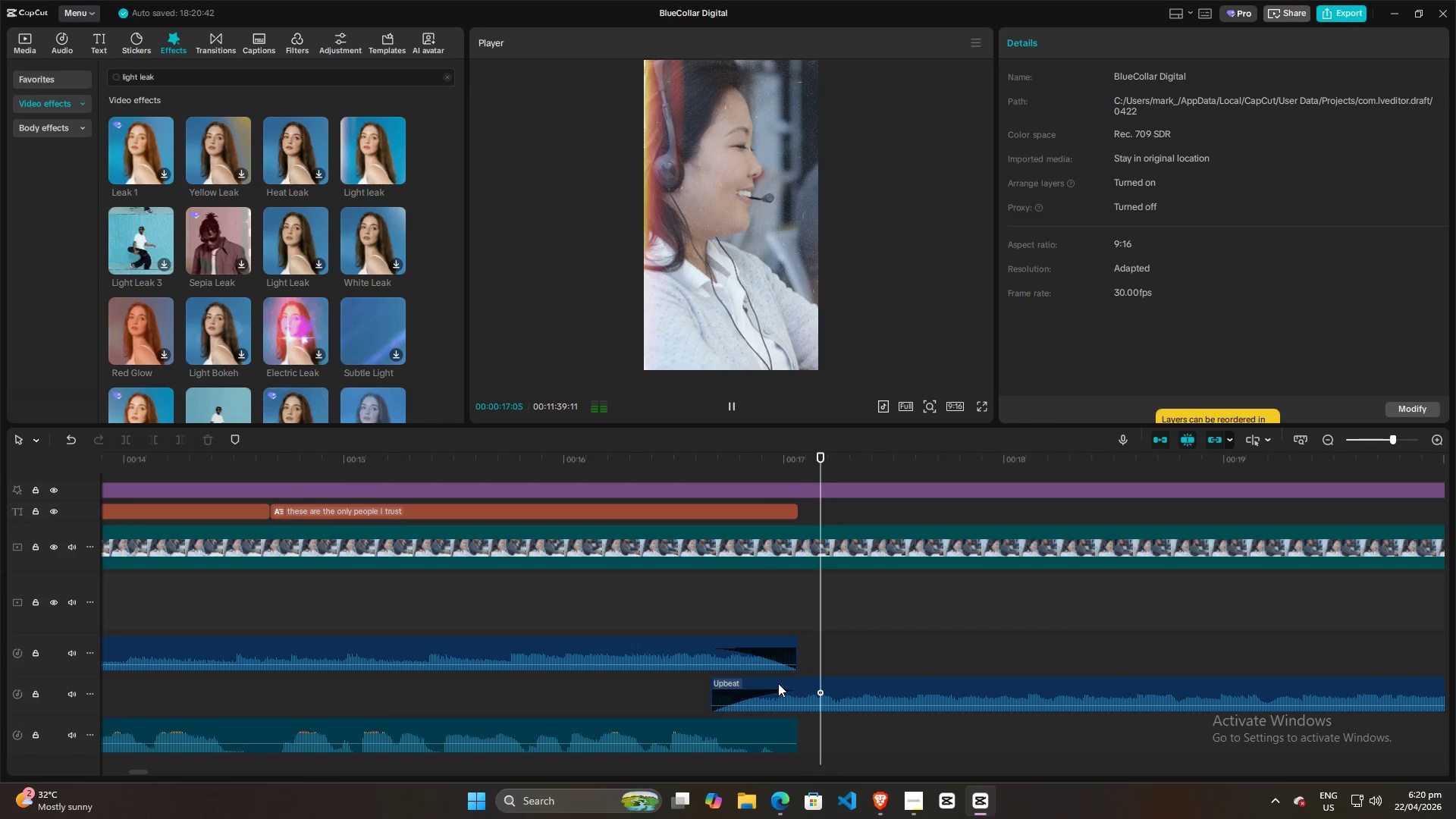 
key(Space)
 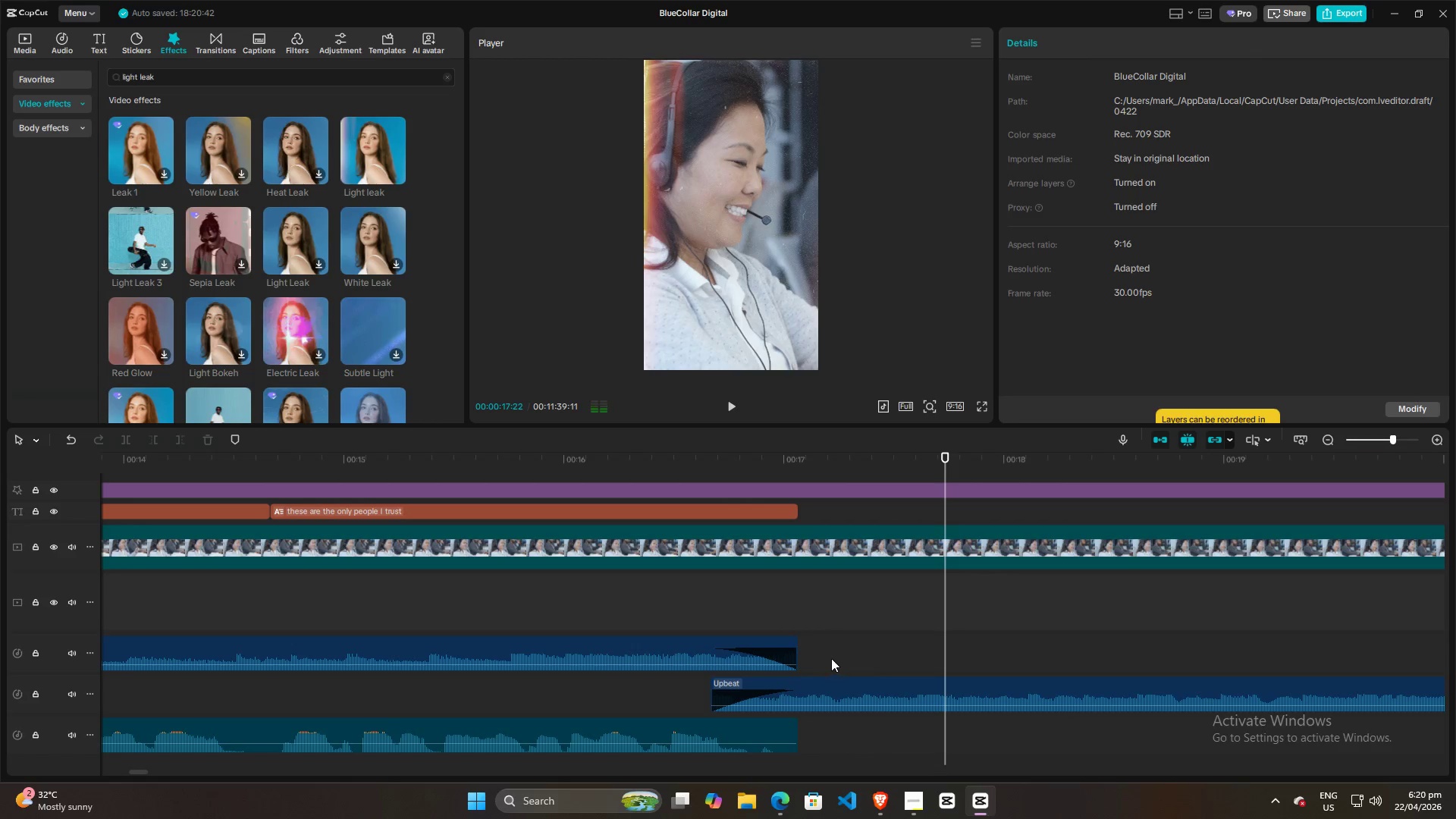 
hold_key(key=ControlLeft, duration=0.7)
scroll: coordinate [833, 657], scroll_direction: up, amount: 5.0
 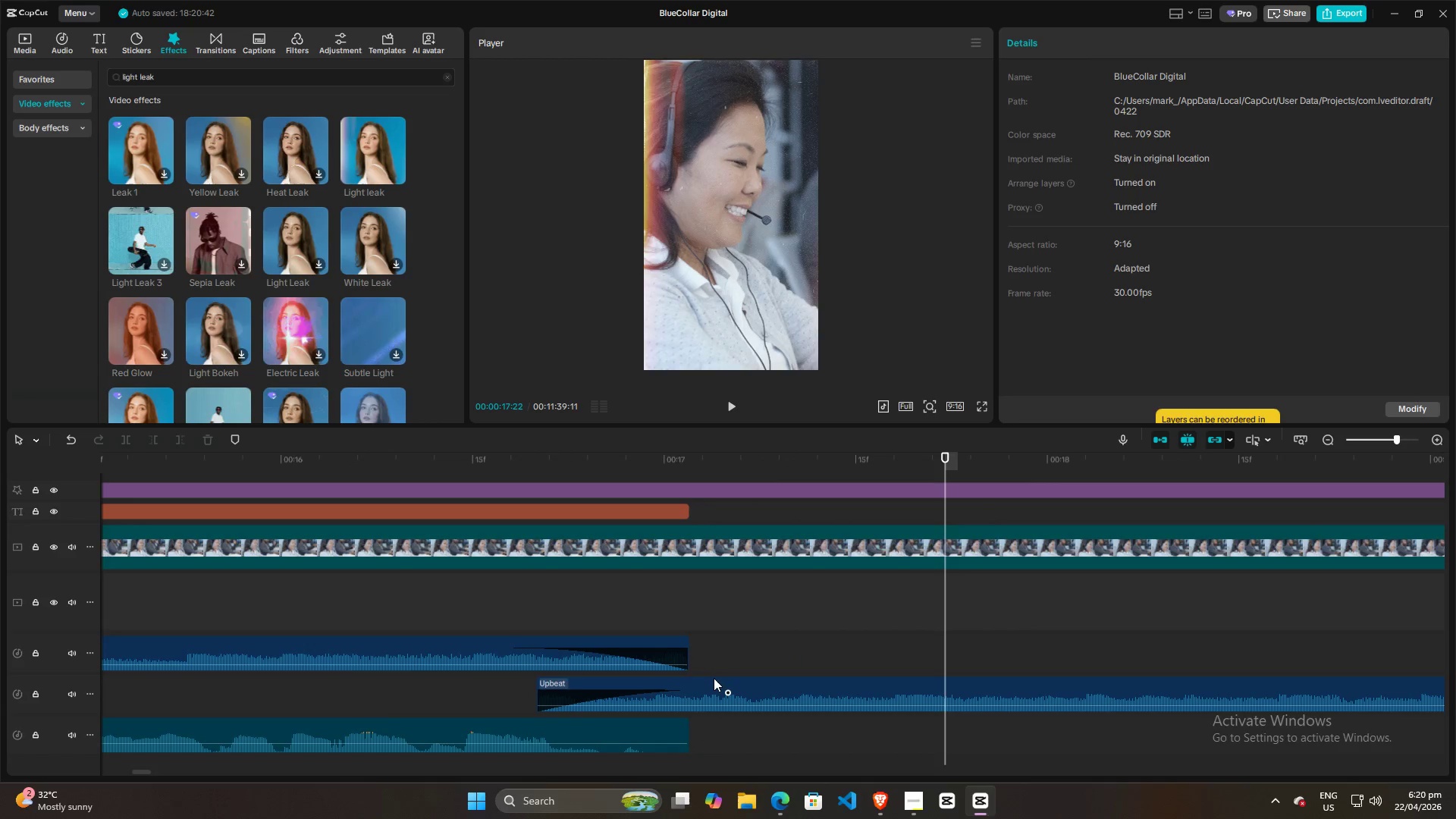 
left_click_drag(start_coordinate=[712, 679], to_coordinate=[726, 680])
 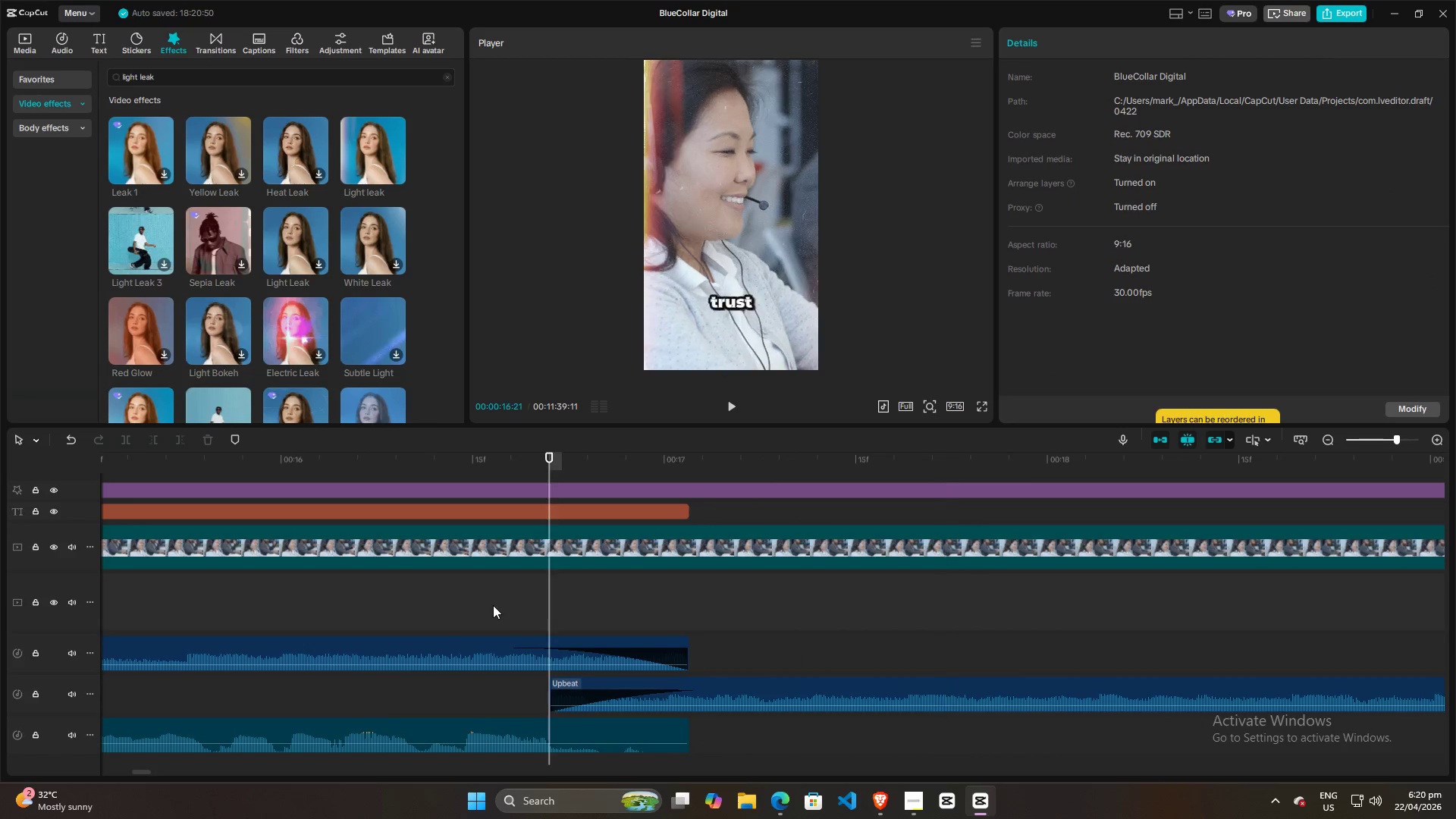 
double_click([487, 606])
 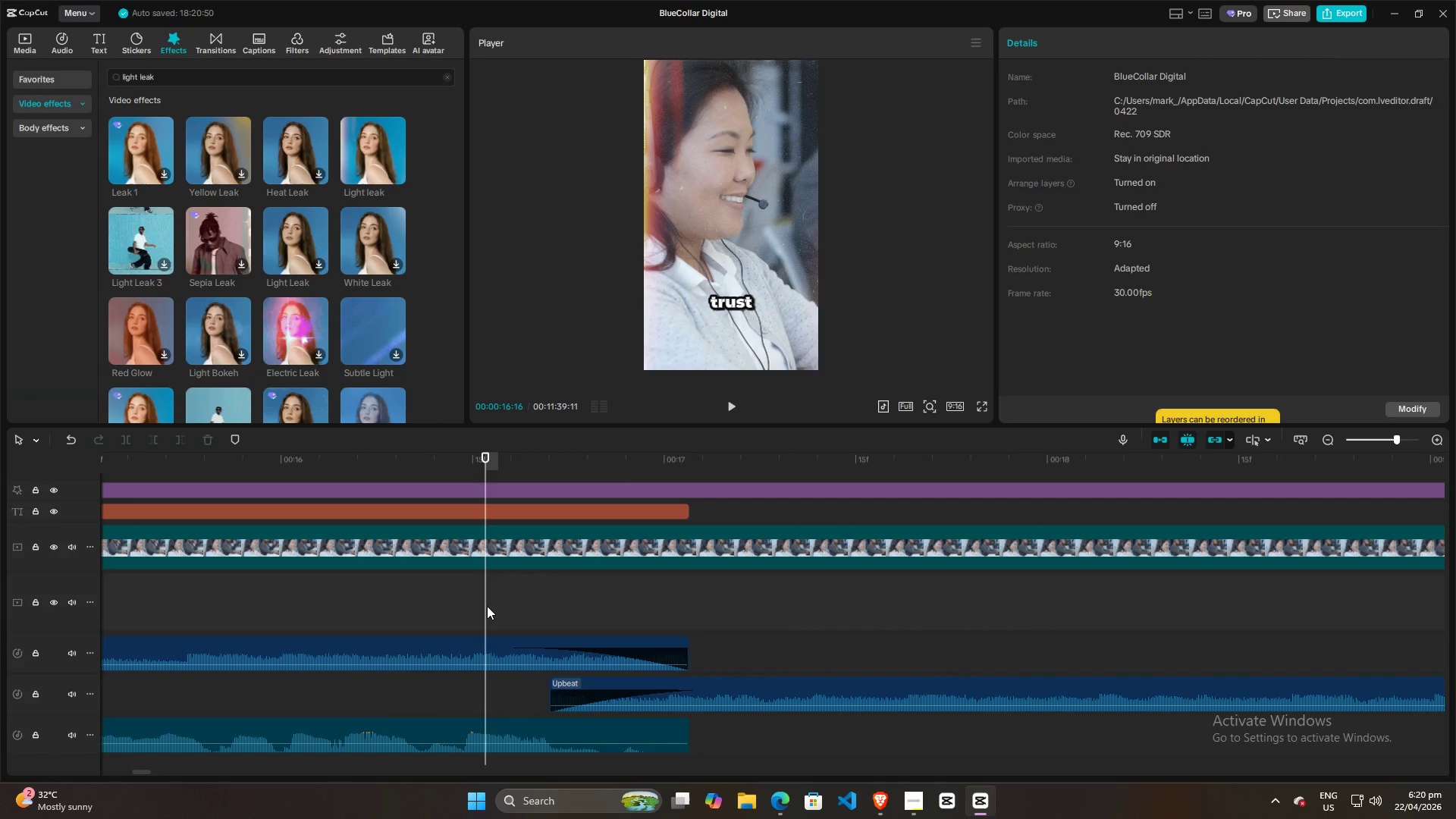 
key(Space)
 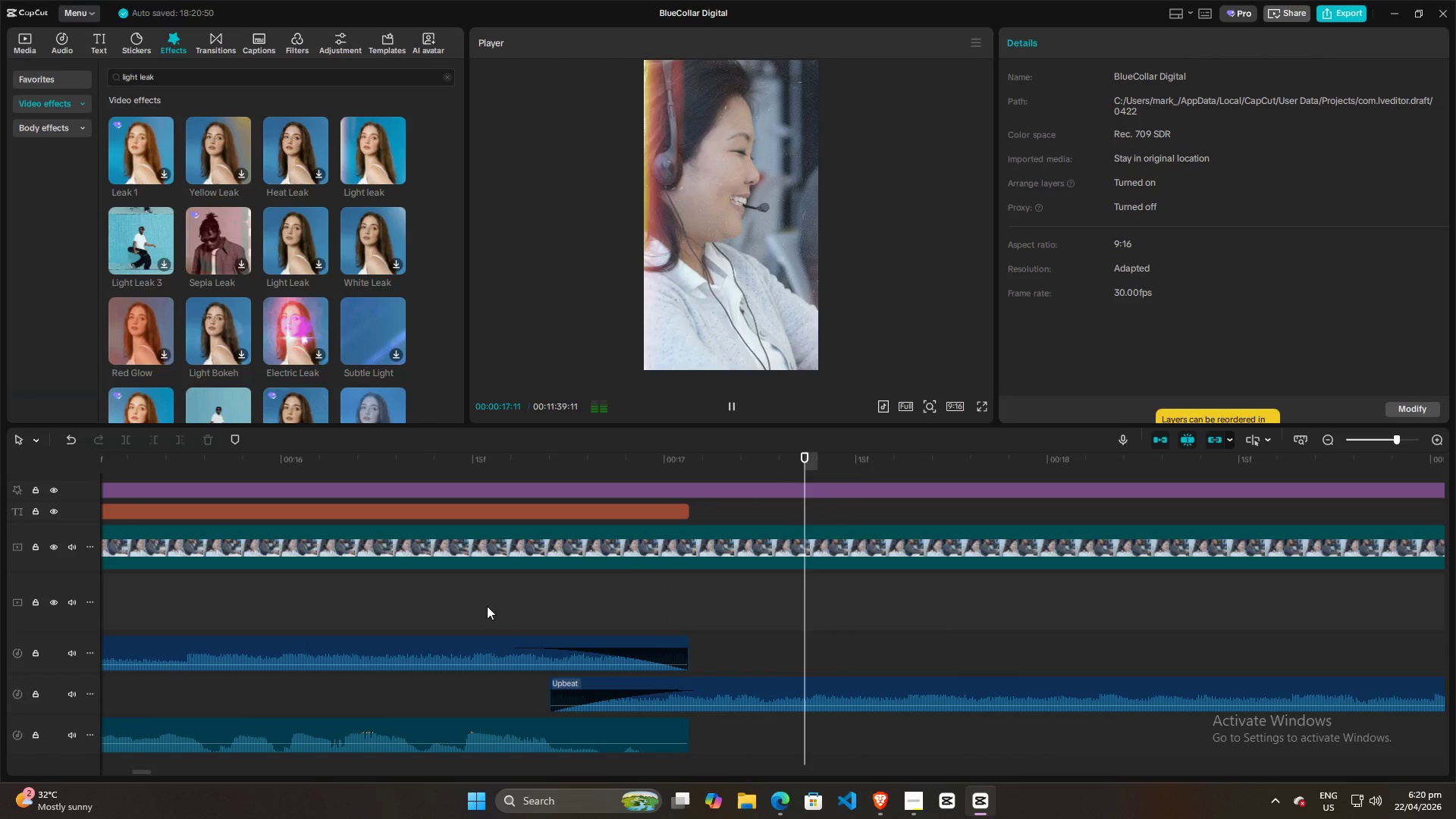 
key(Space)
 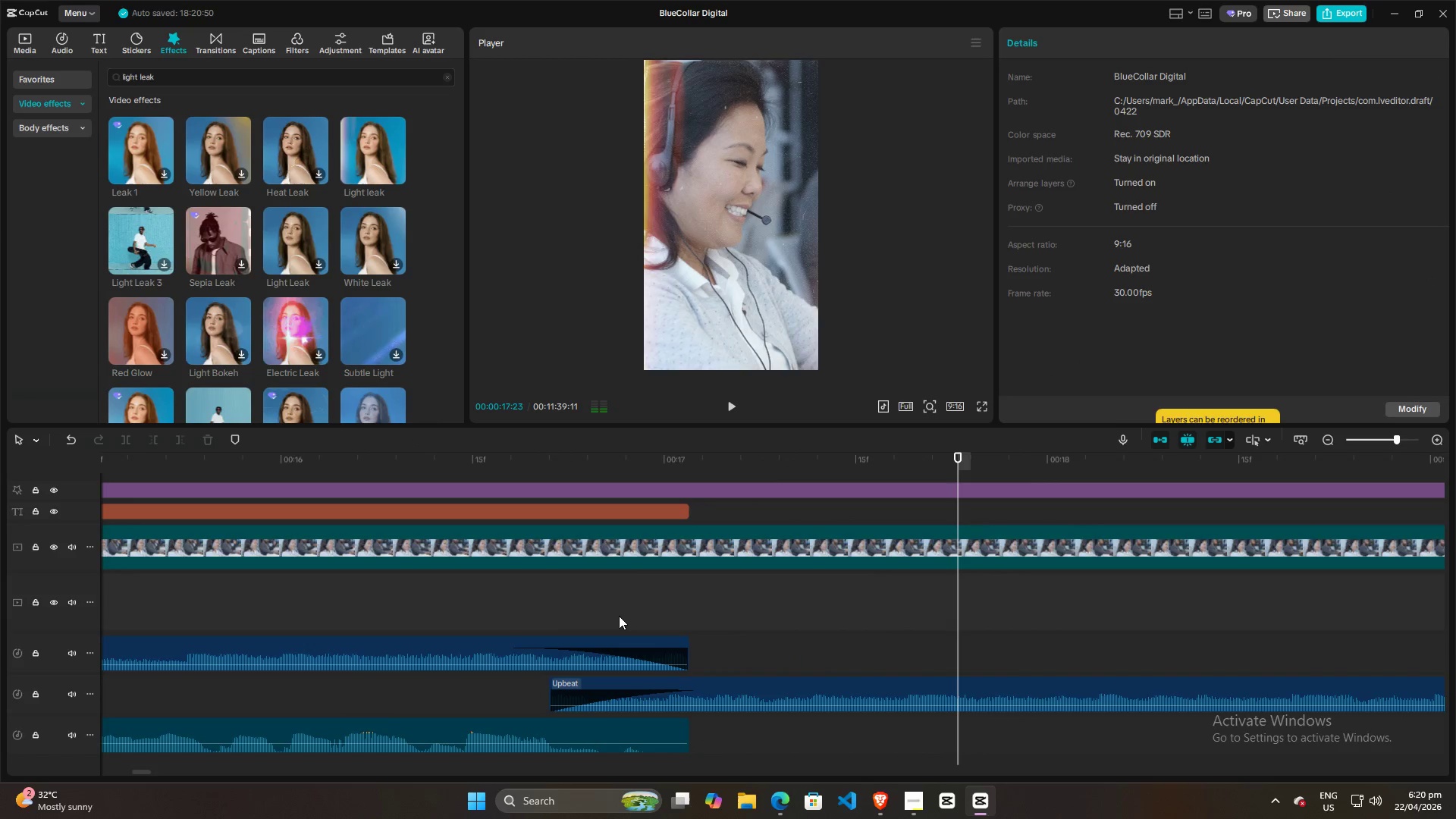 
hold_key(key=ControlLeft, duration=1.5)
scroll: coordinate [629, 620], scroll_direction: up, amount: 8.0
 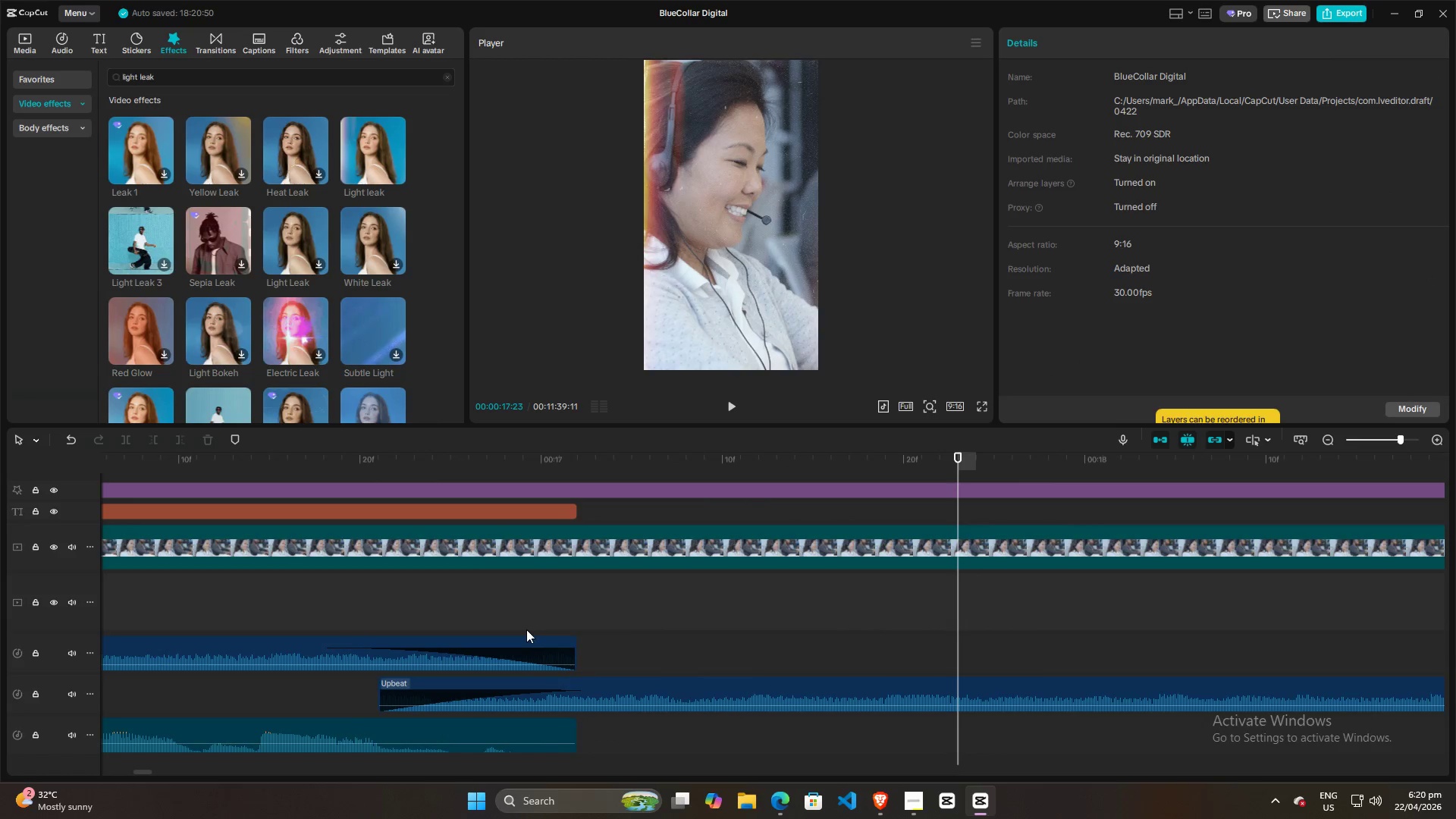 
key(Control+ControlLeft)
 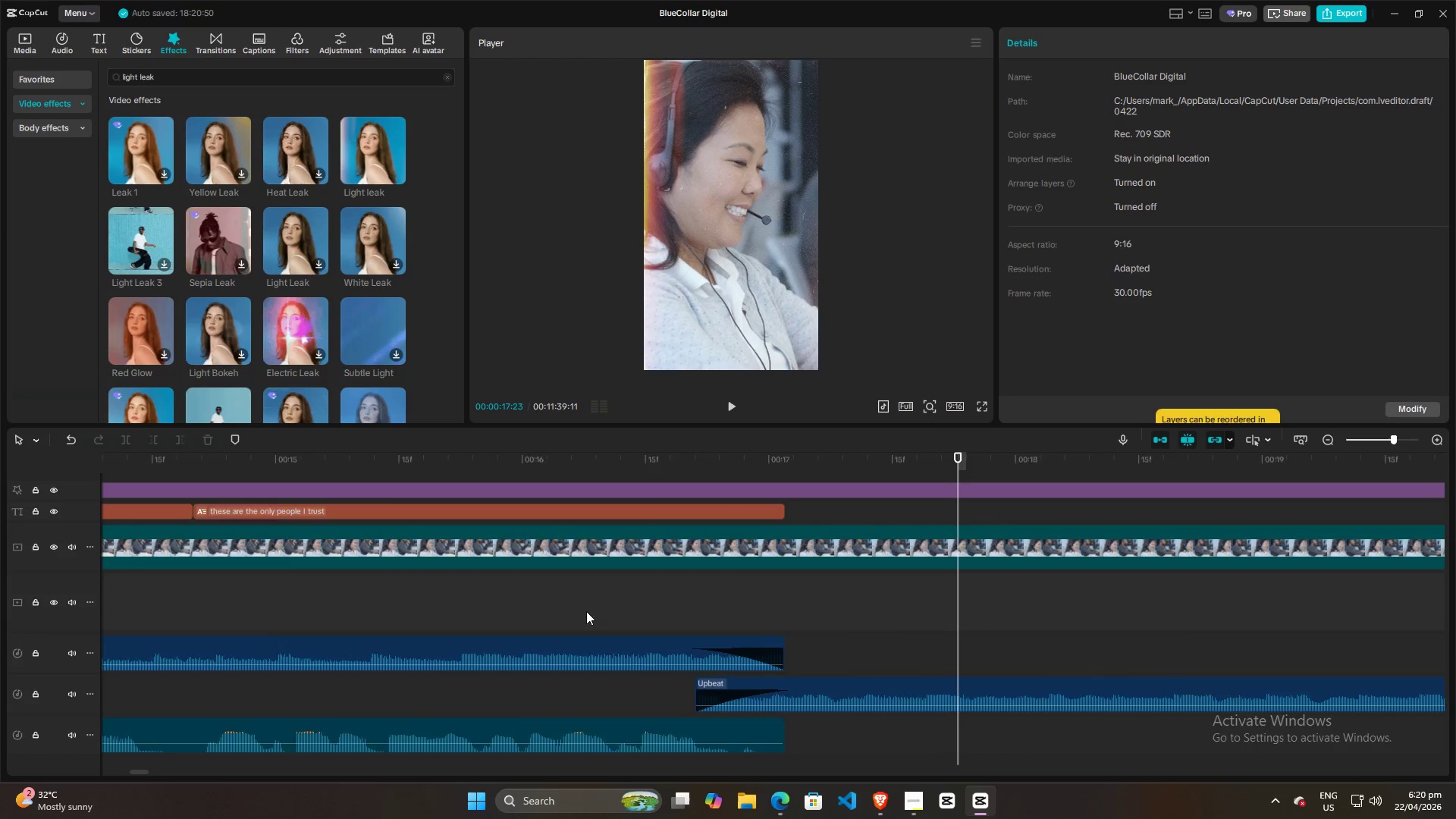 
key(Control+ControlLeft)
 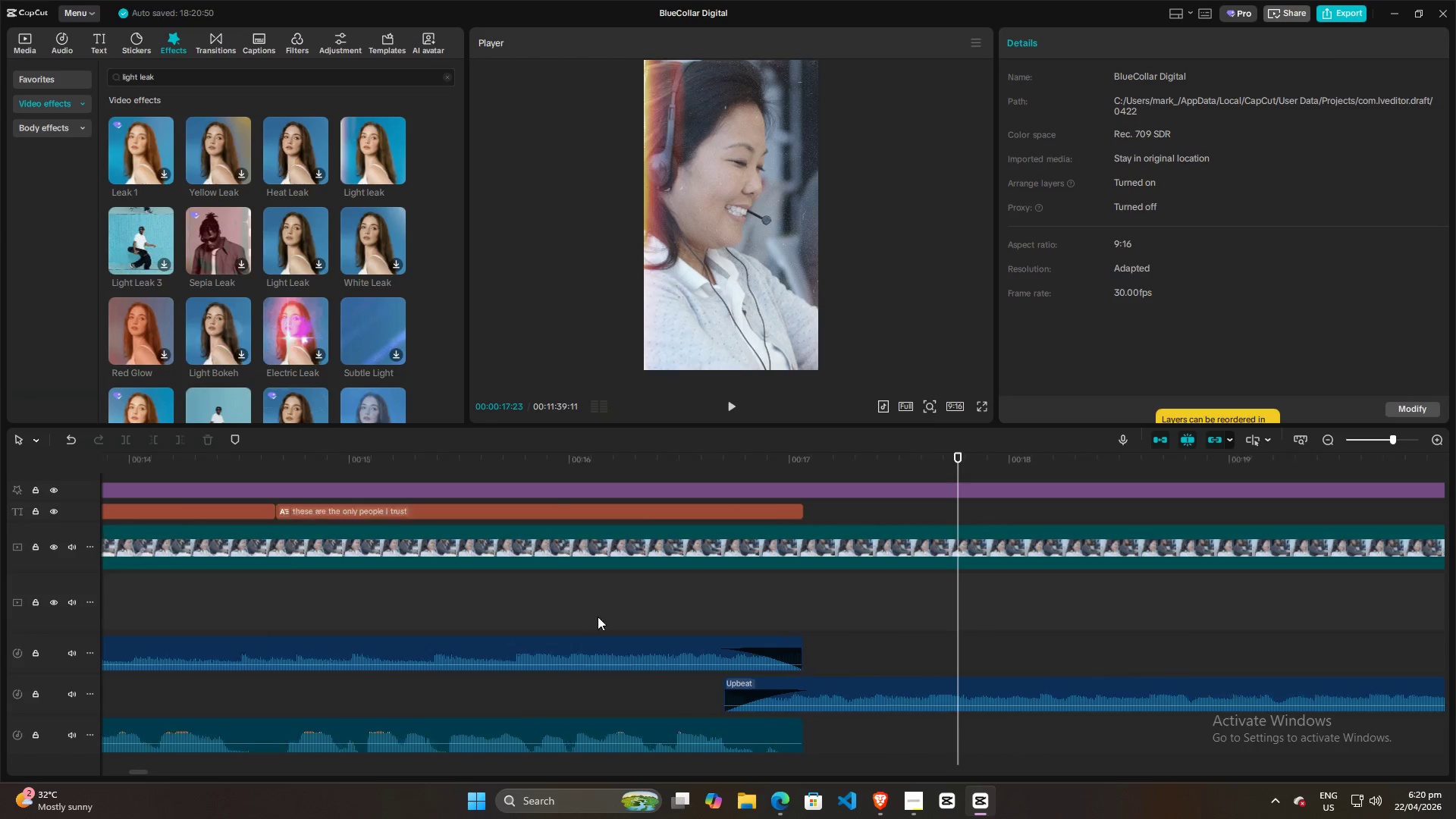 
key(Control+ControlLeft)
 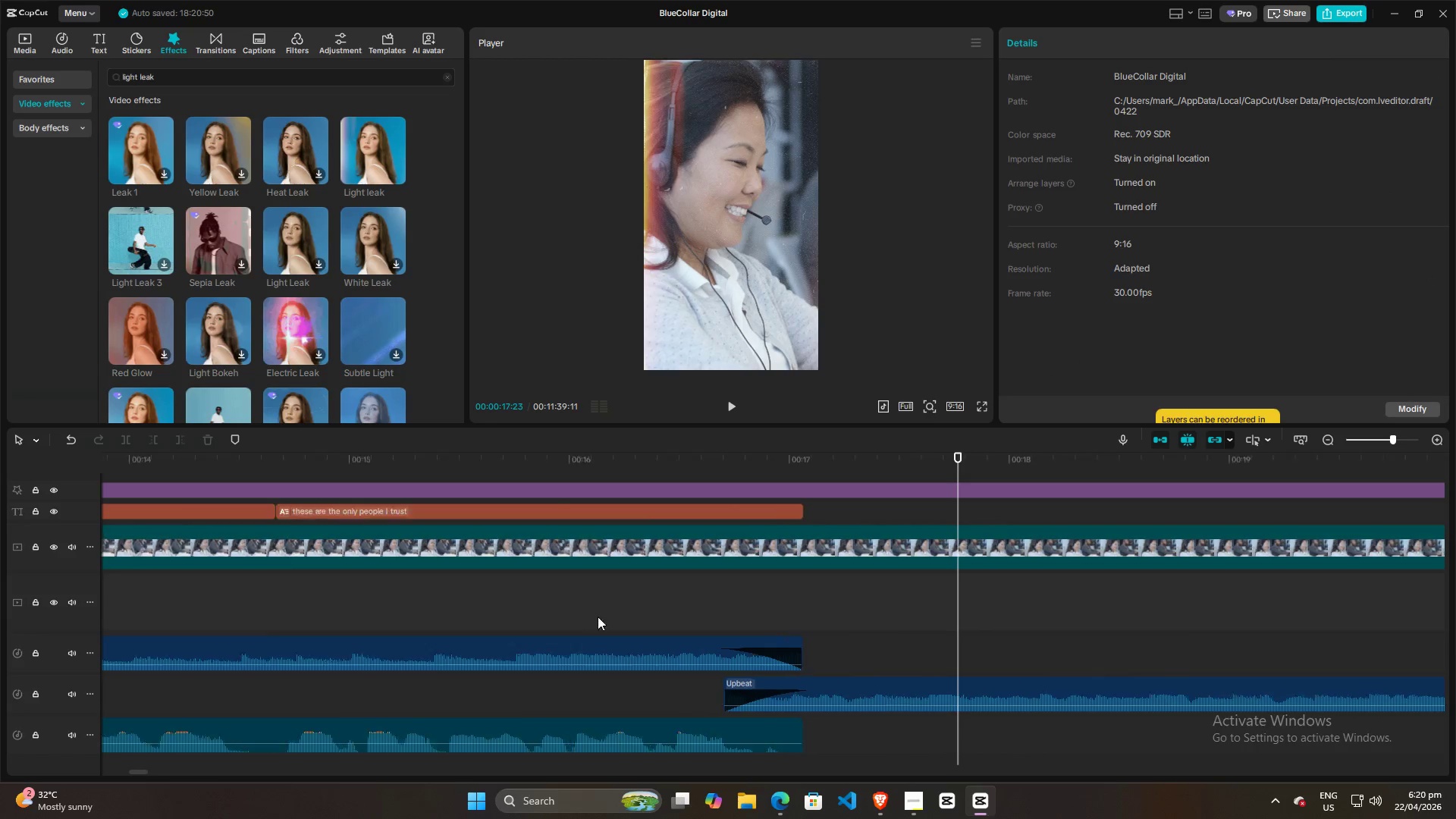 
key(Control+ControlLeft)
 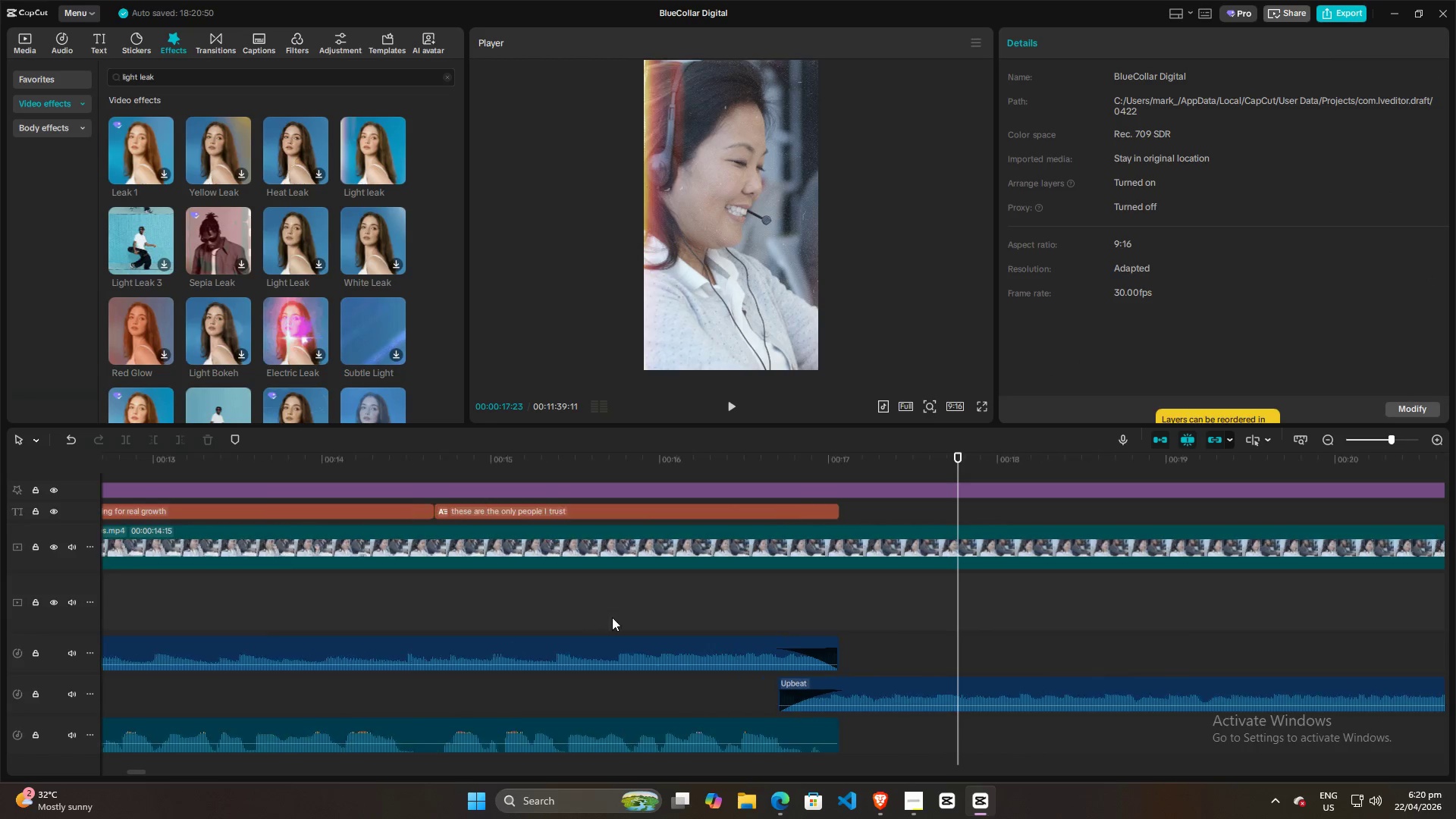 
key(Control+ControlLeft)
 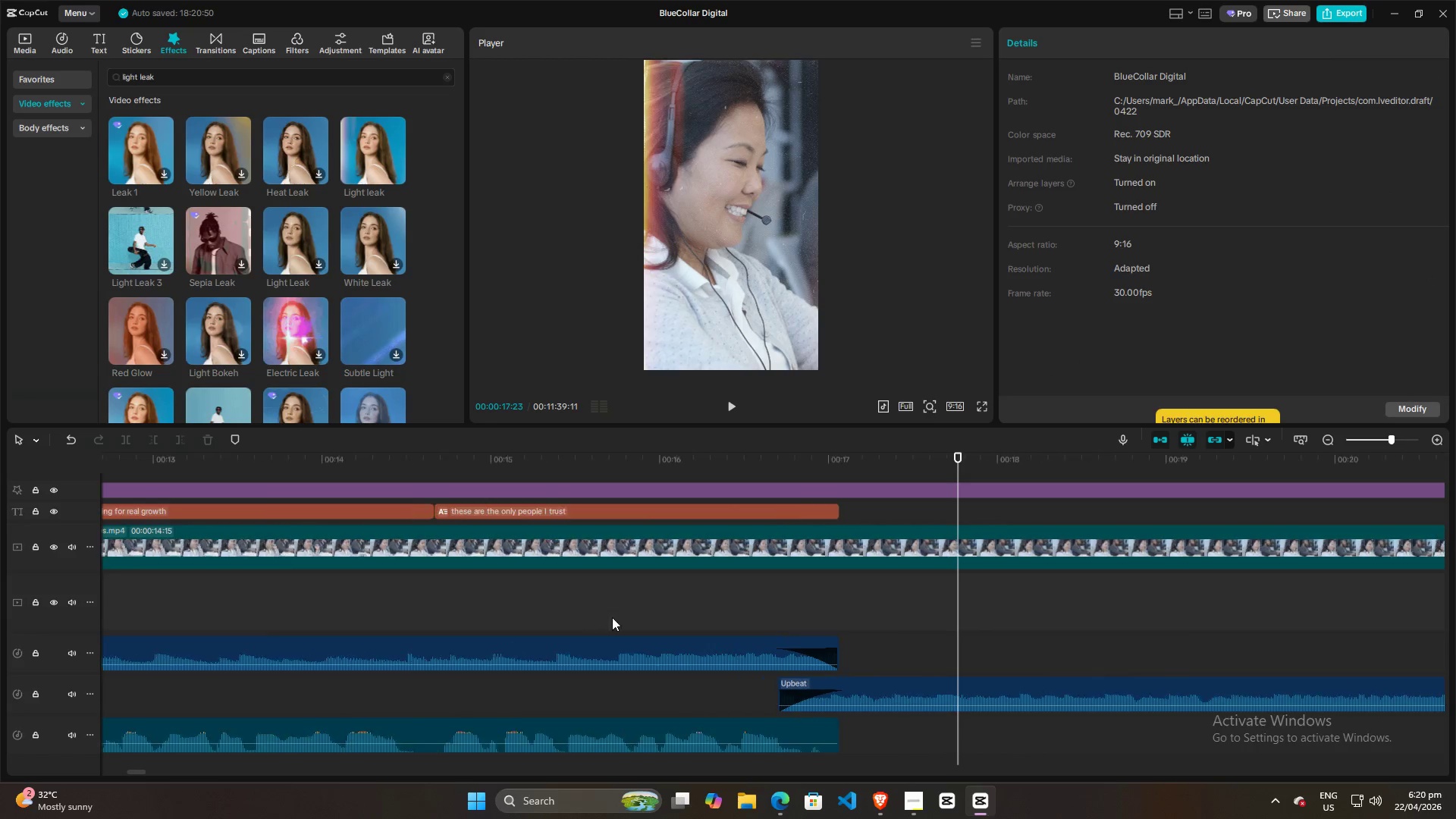 
key(Control+ControlLeft)
 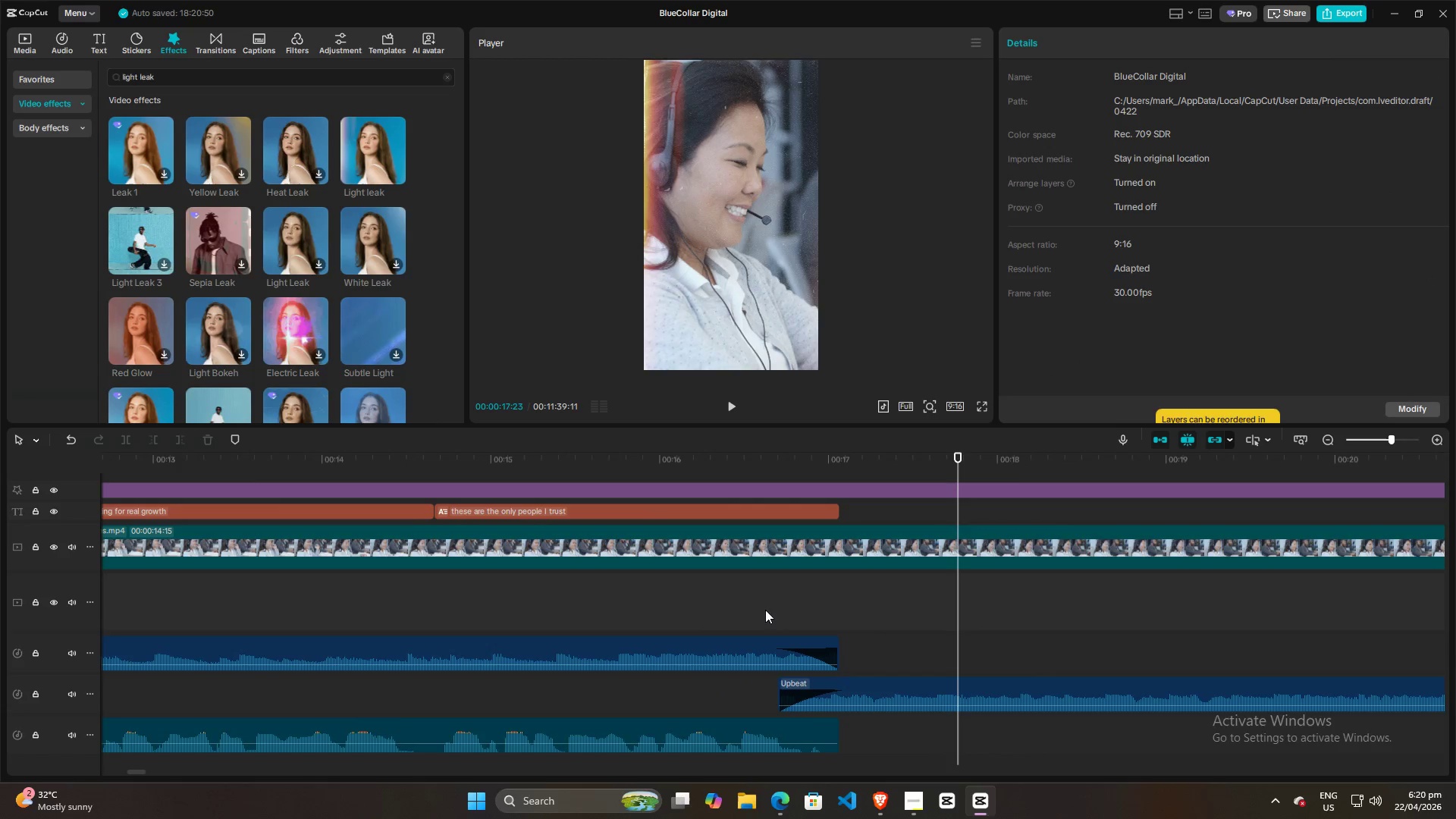 
left_click([777, 610])
 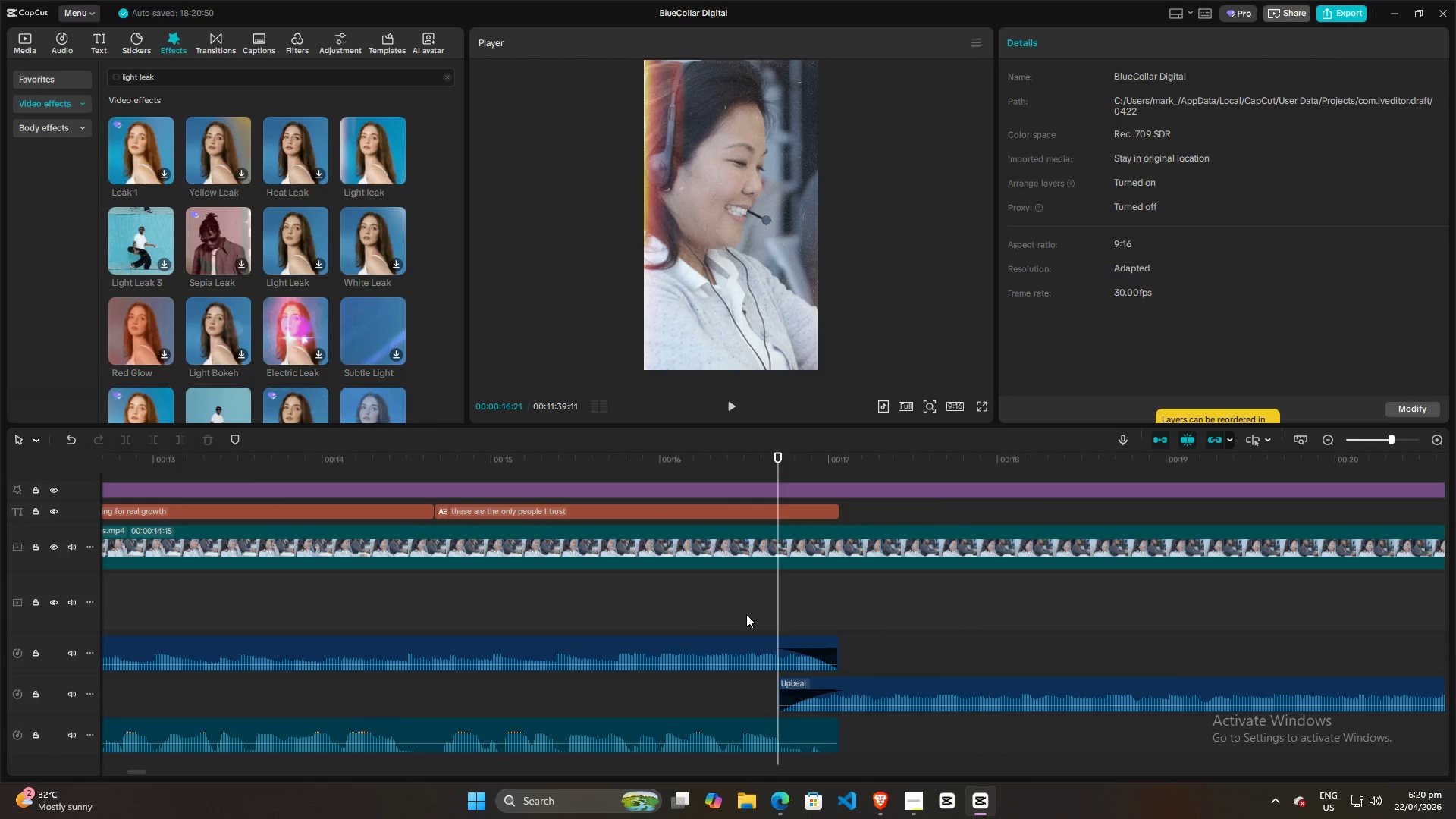 
scroll: coordinate [601, 617], scroll_direction: down, amount: 14.0
 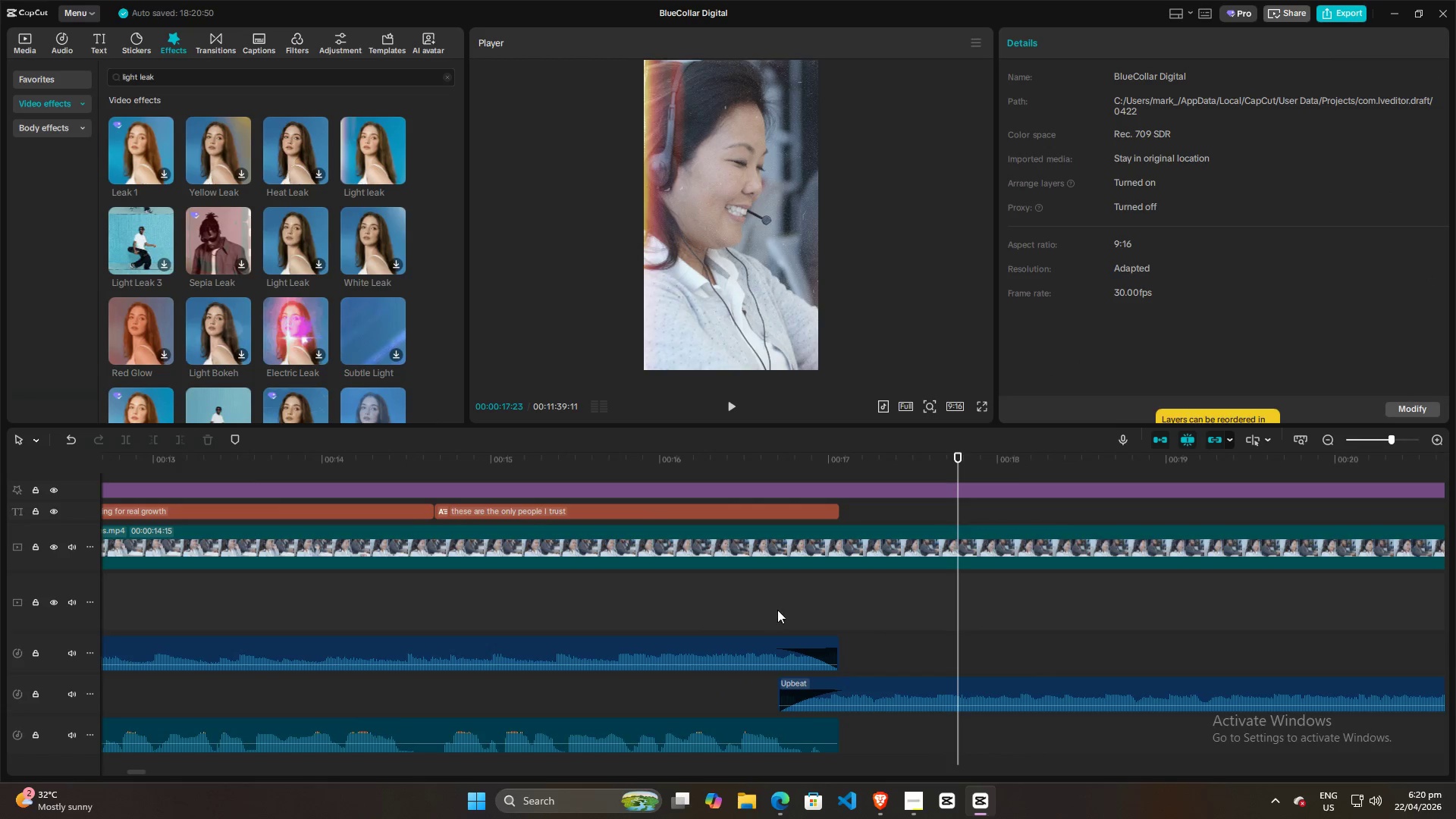 
double_click([702, 615])
 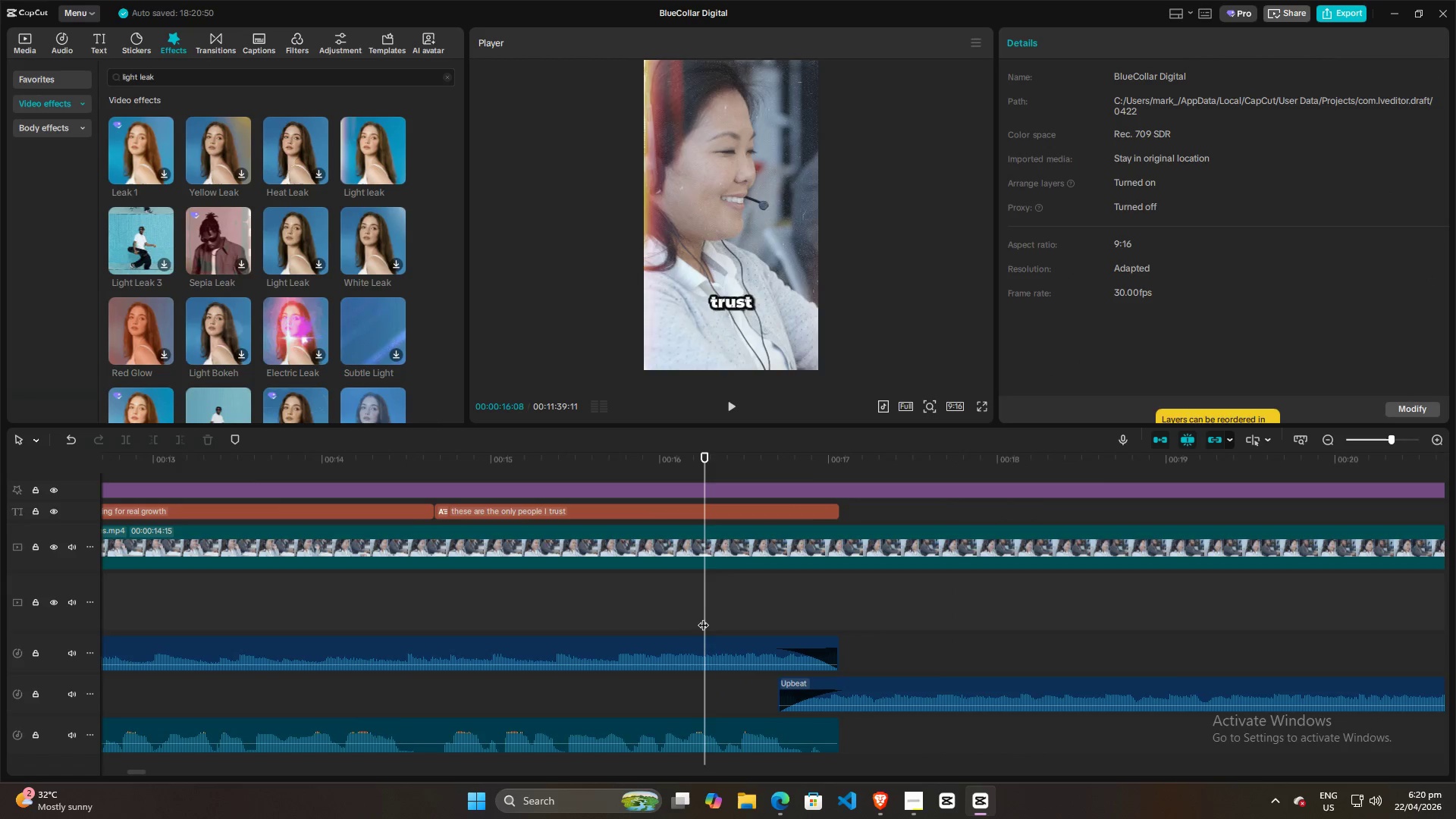 
key(Space)
 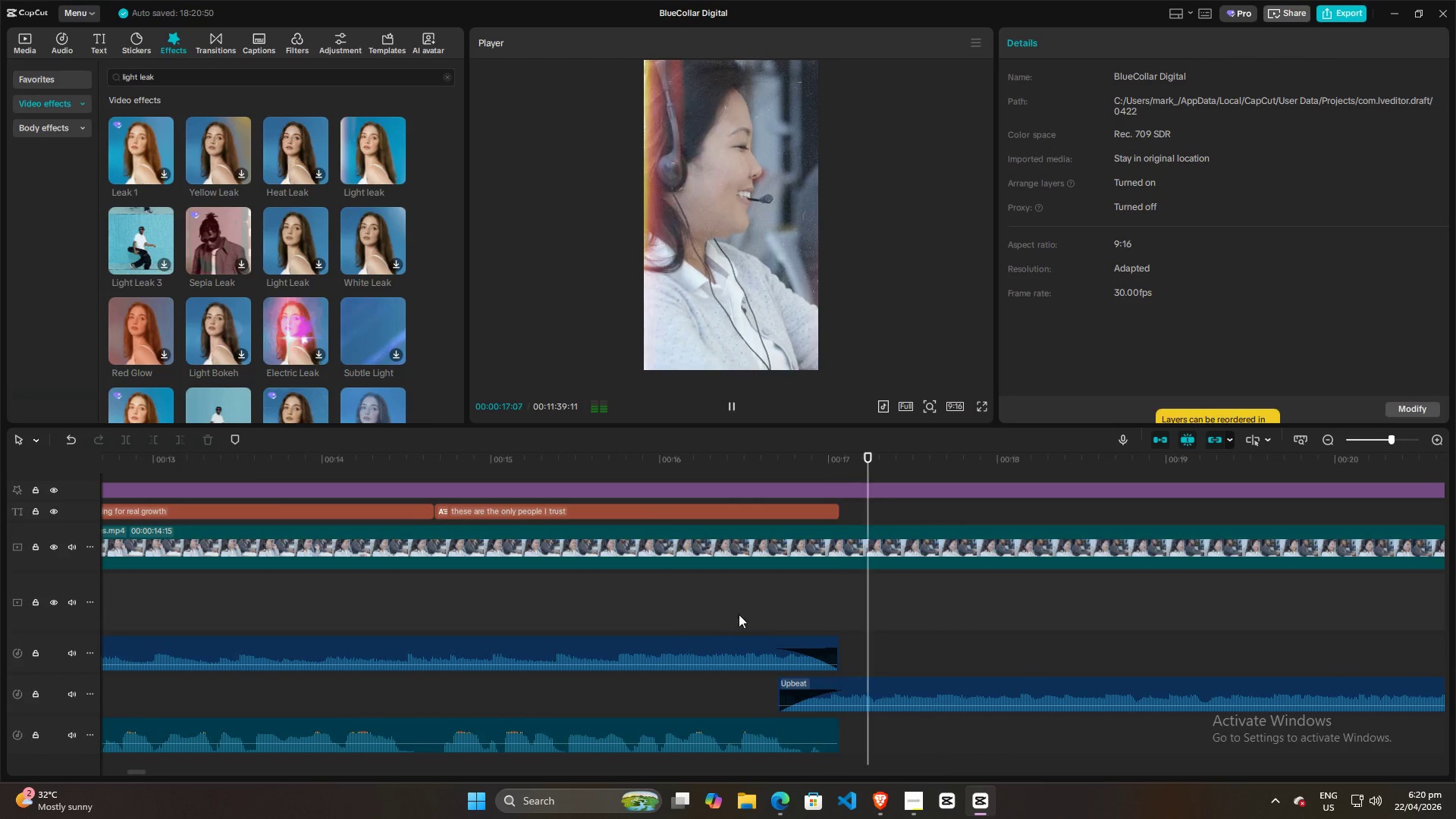 
key(Space)
 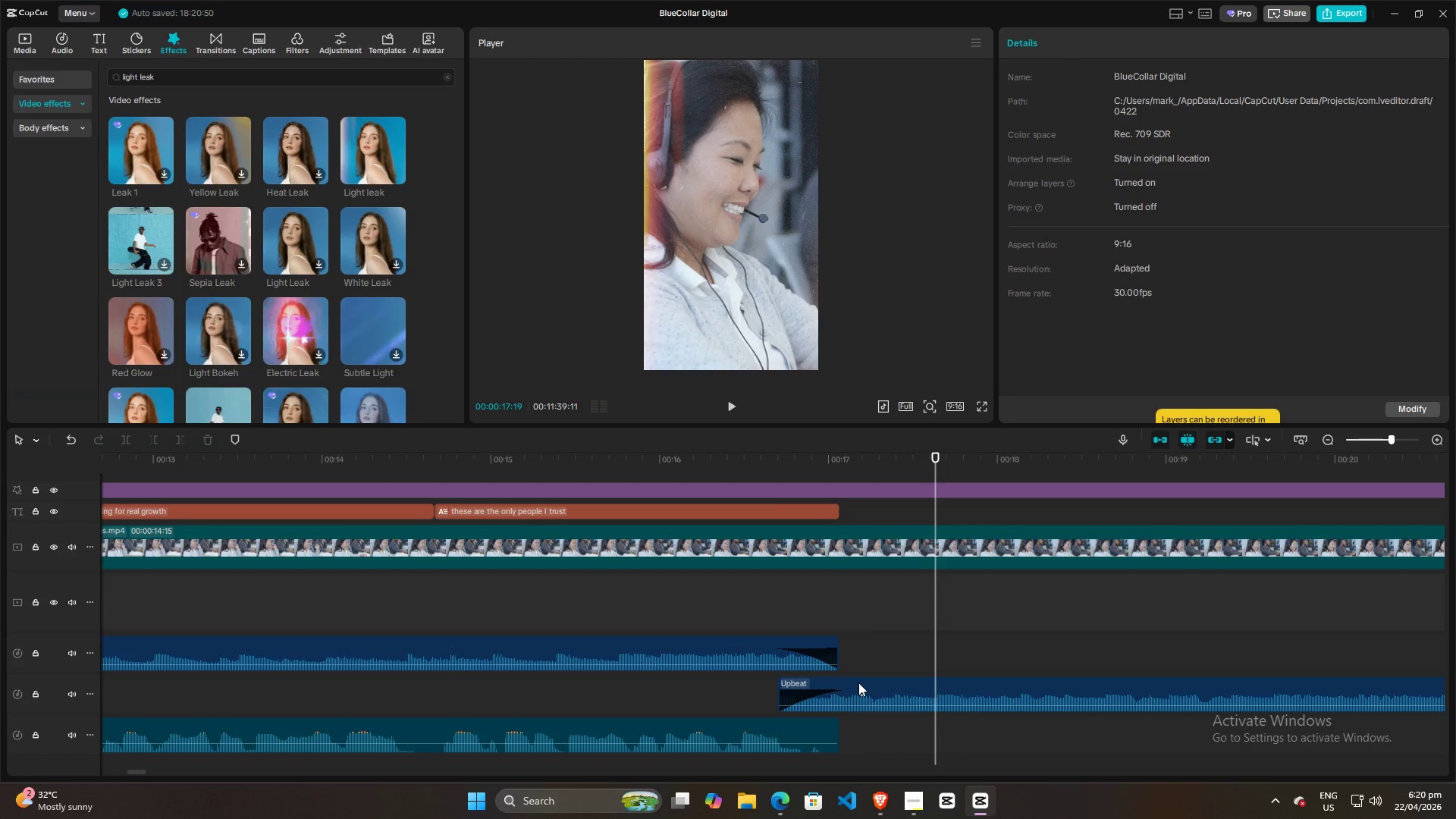 
left_click_drag(start_coordinate=[859, 681], to_coordinate=[871, 680])
 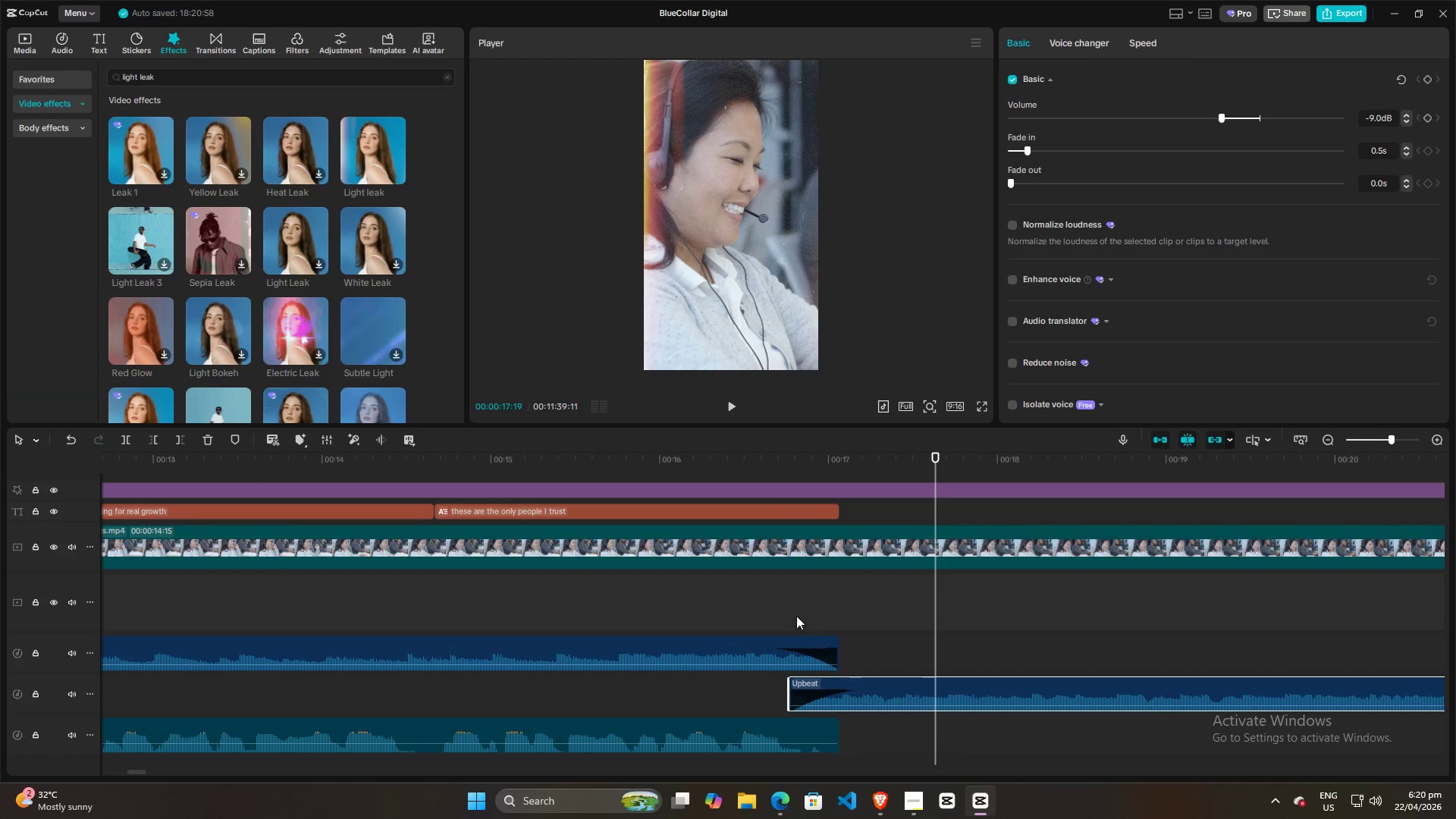 
left_click([790, 611])
 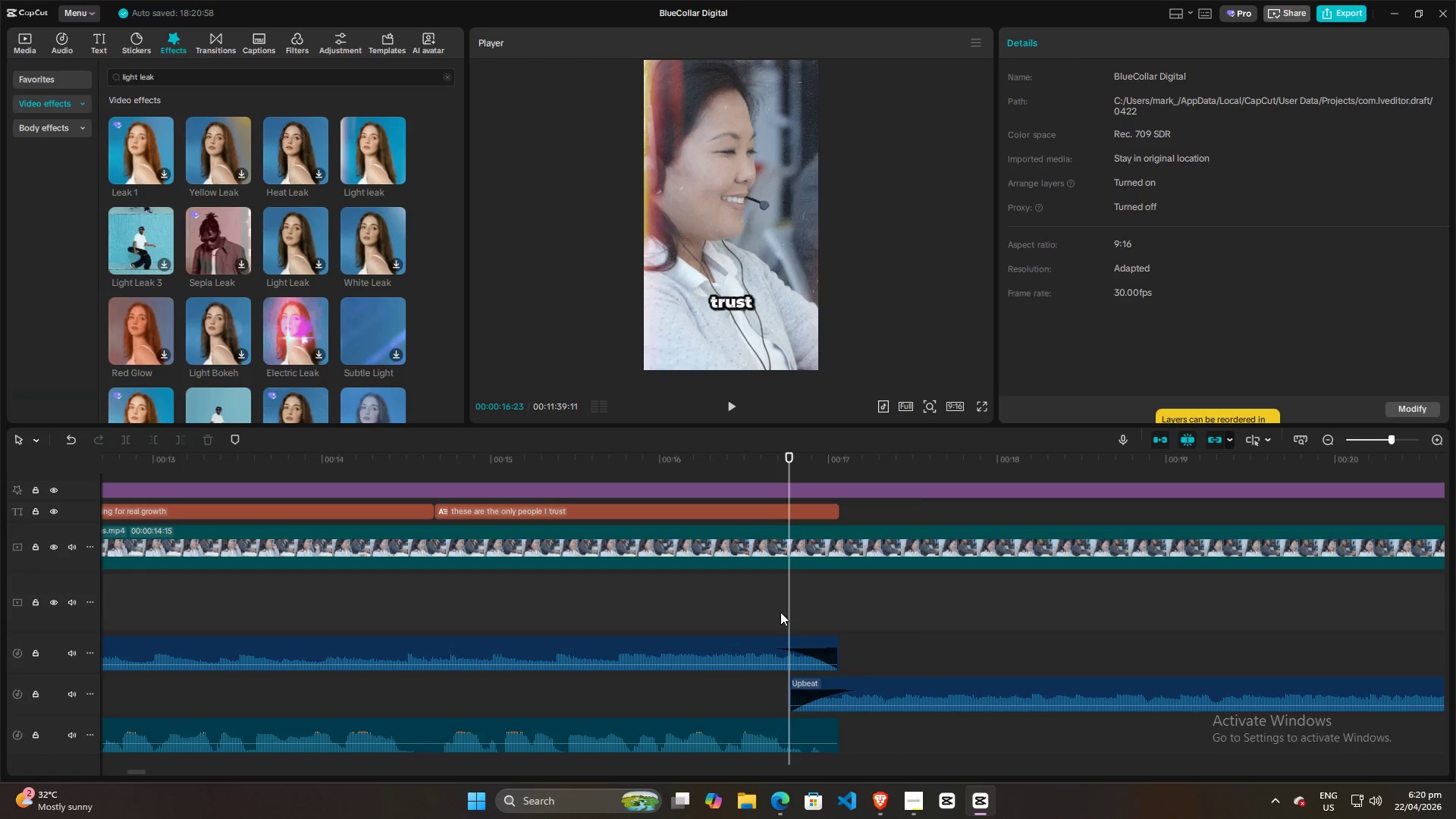 
key(Space)
 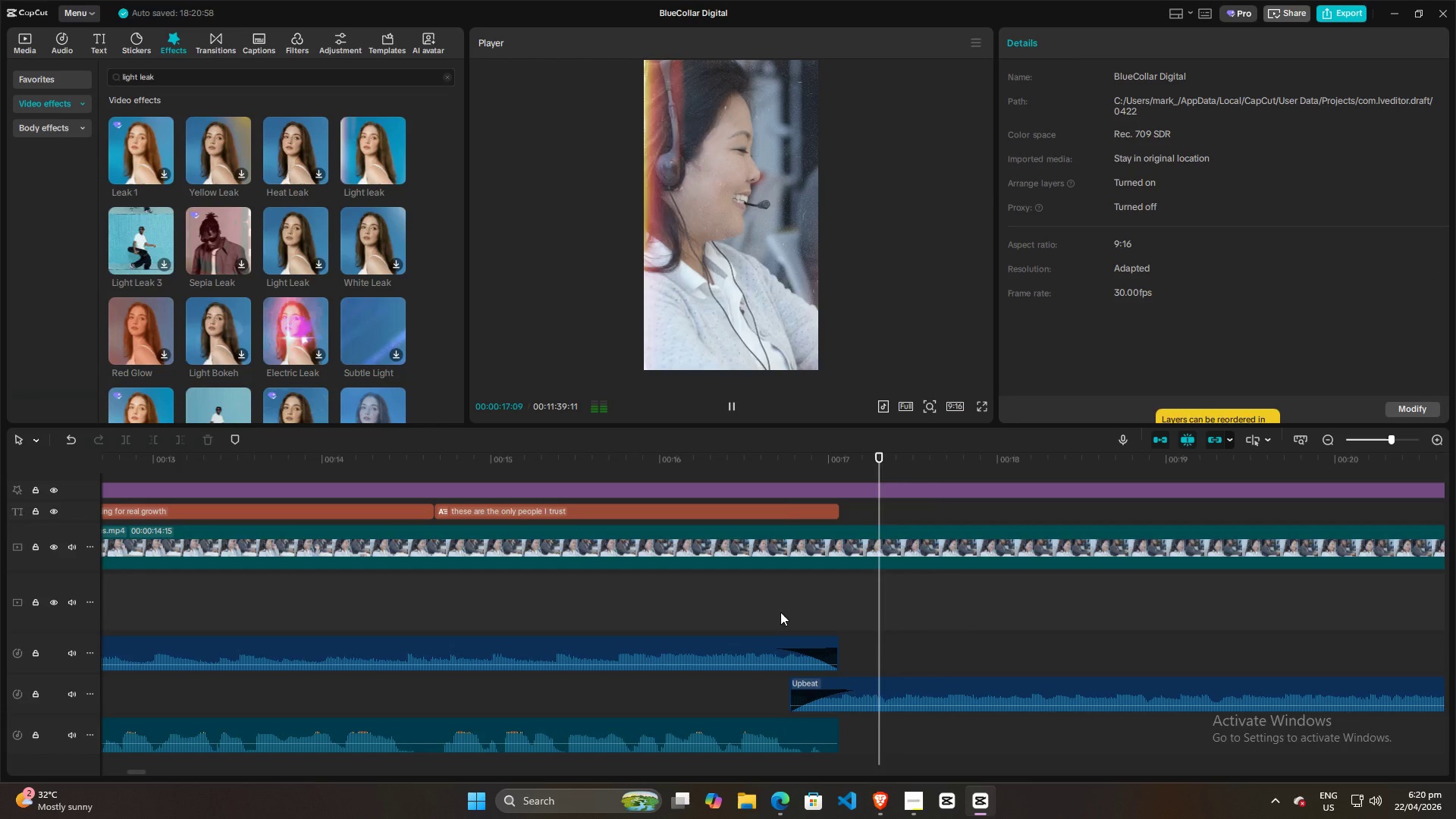 
left_click([751, 613])
 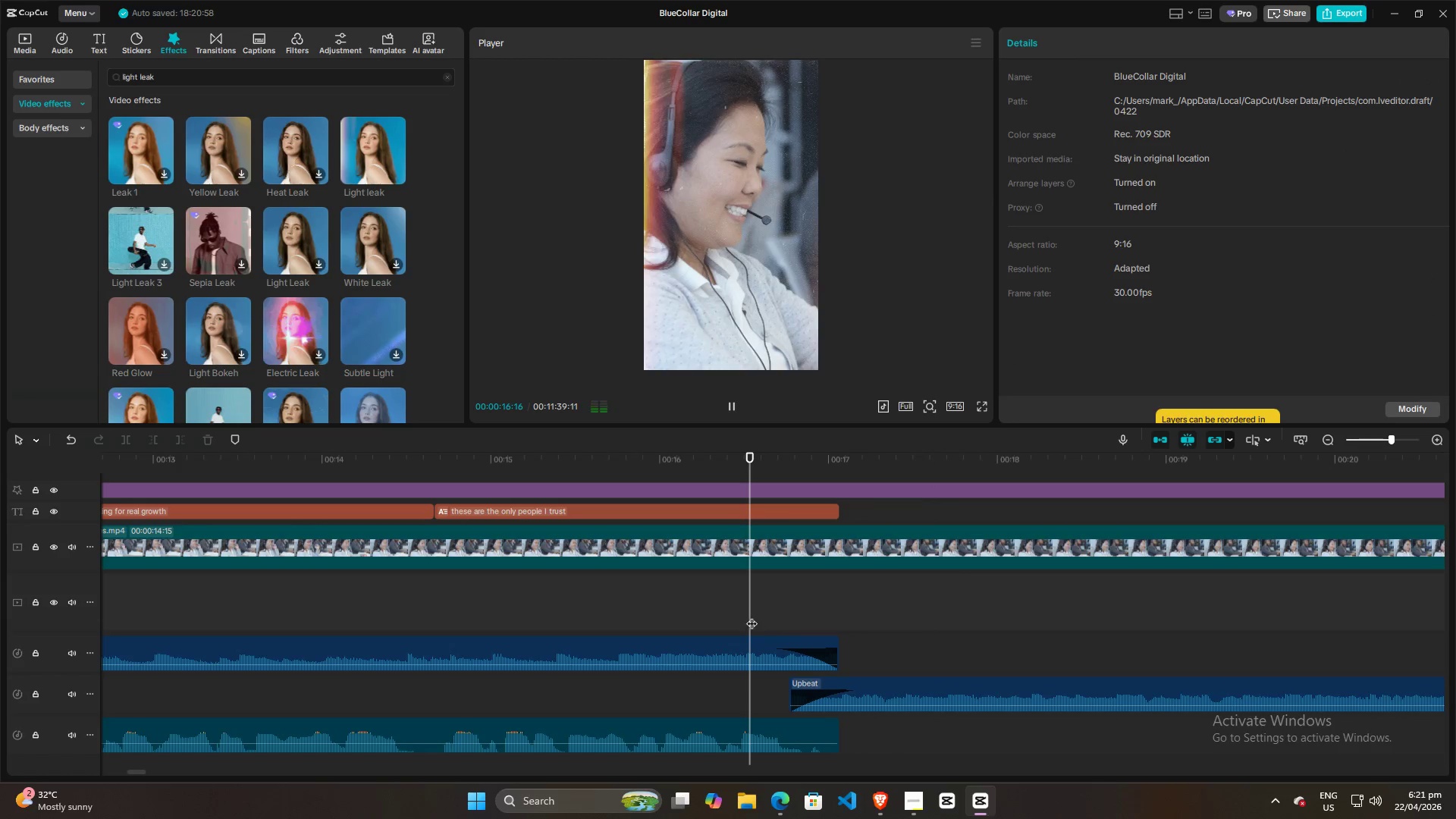 
key(Space)
 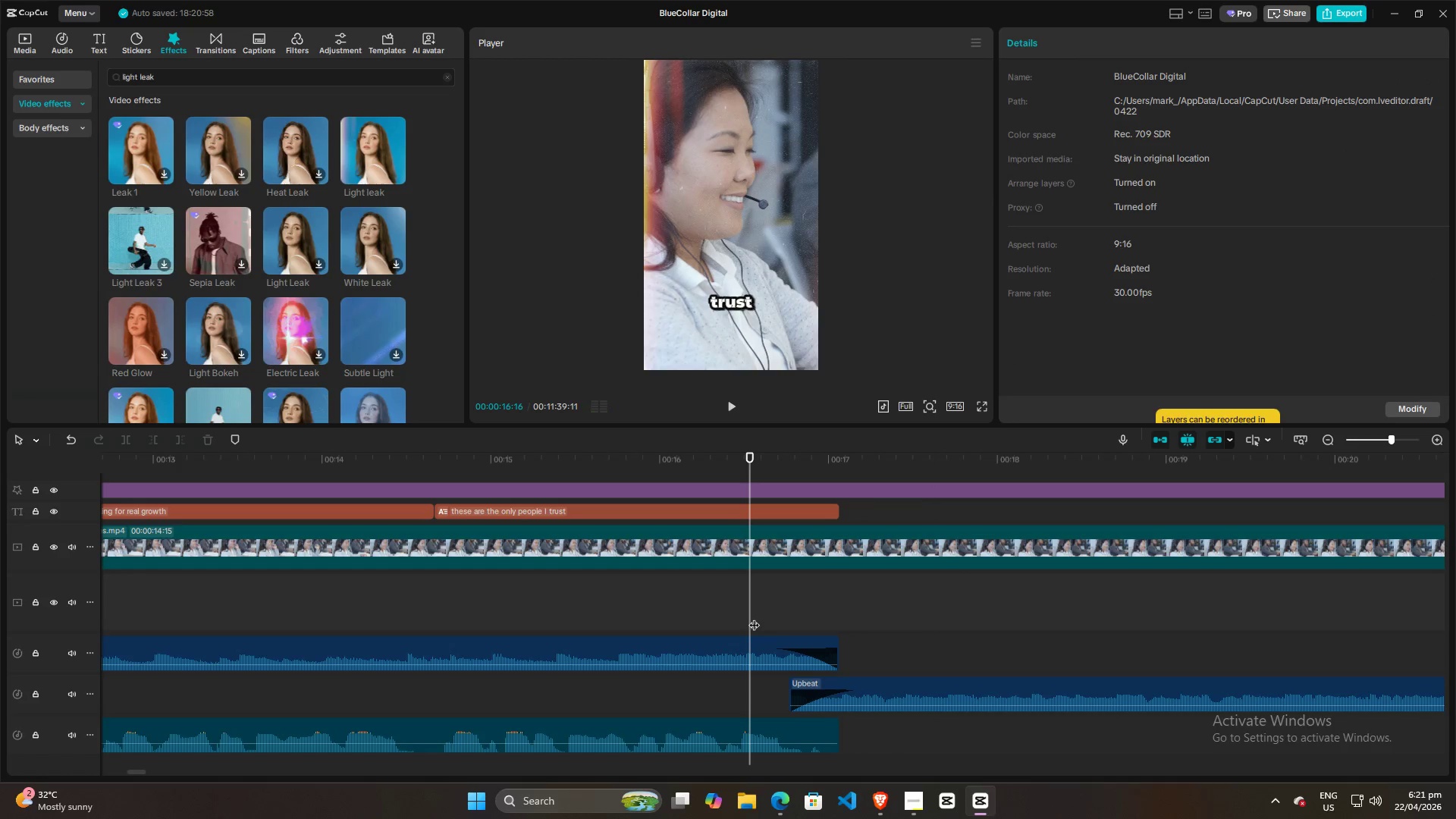 
key(Space)
 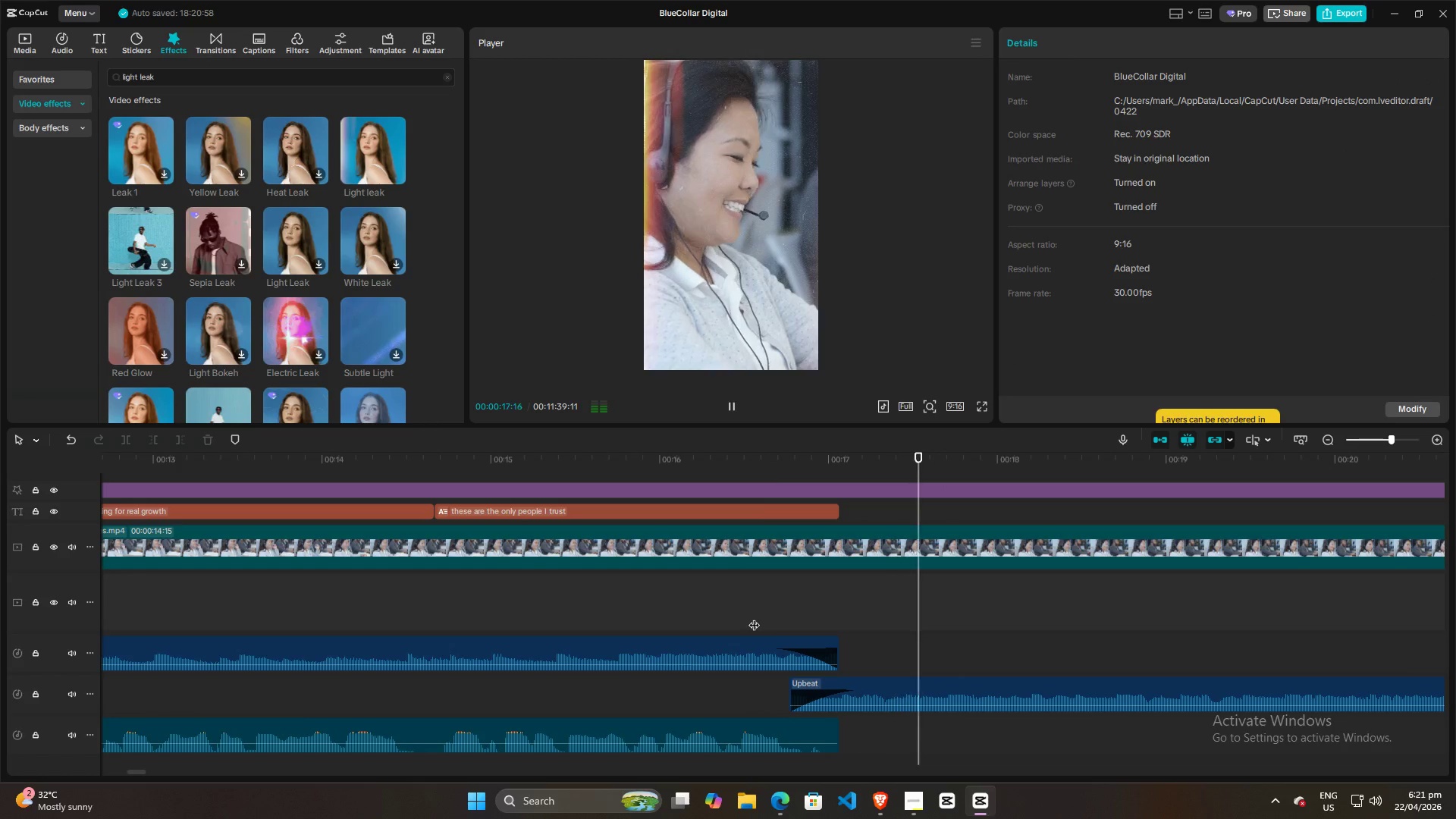 
key(Space)
 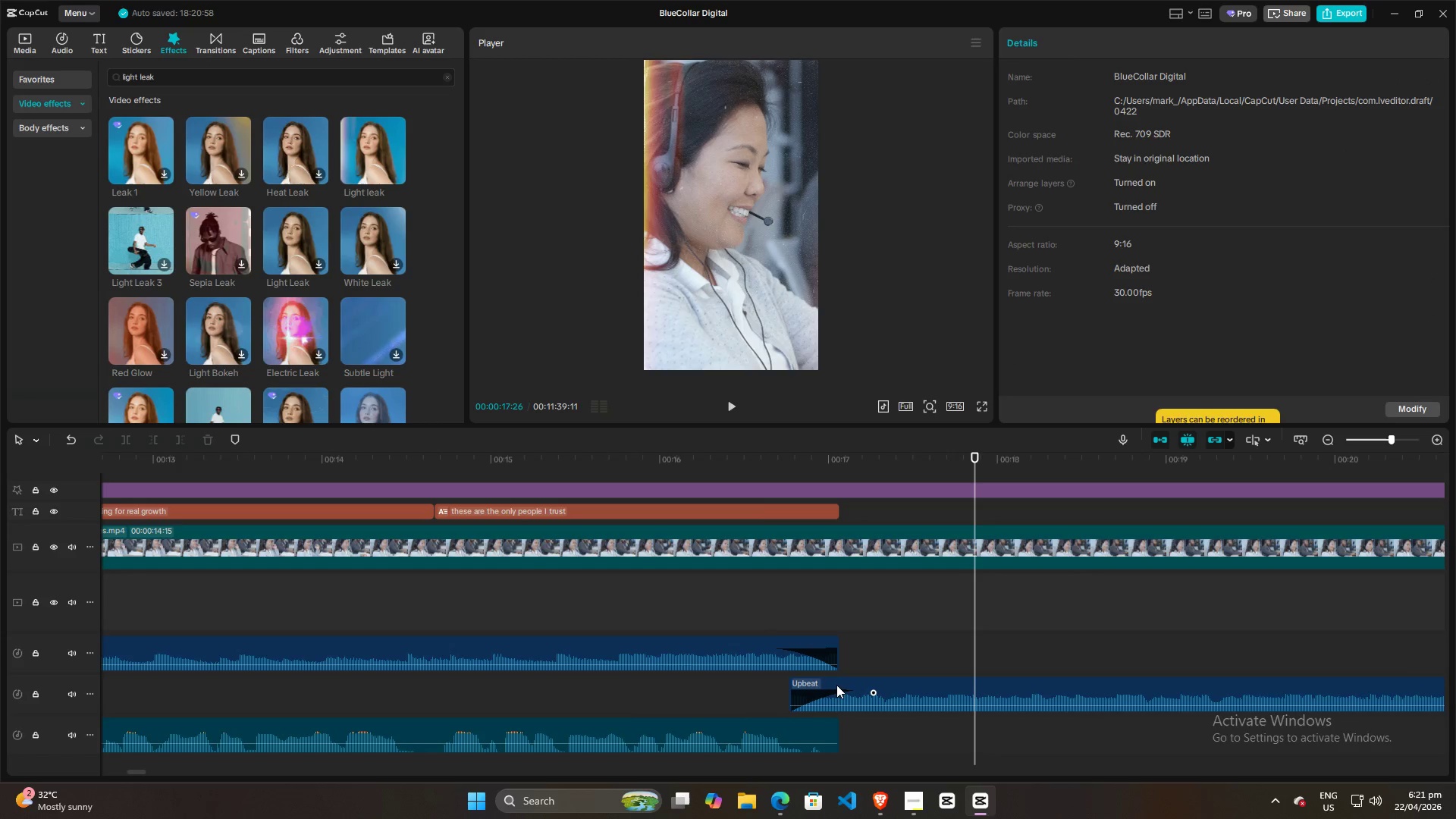 
left_click([844, 684])
 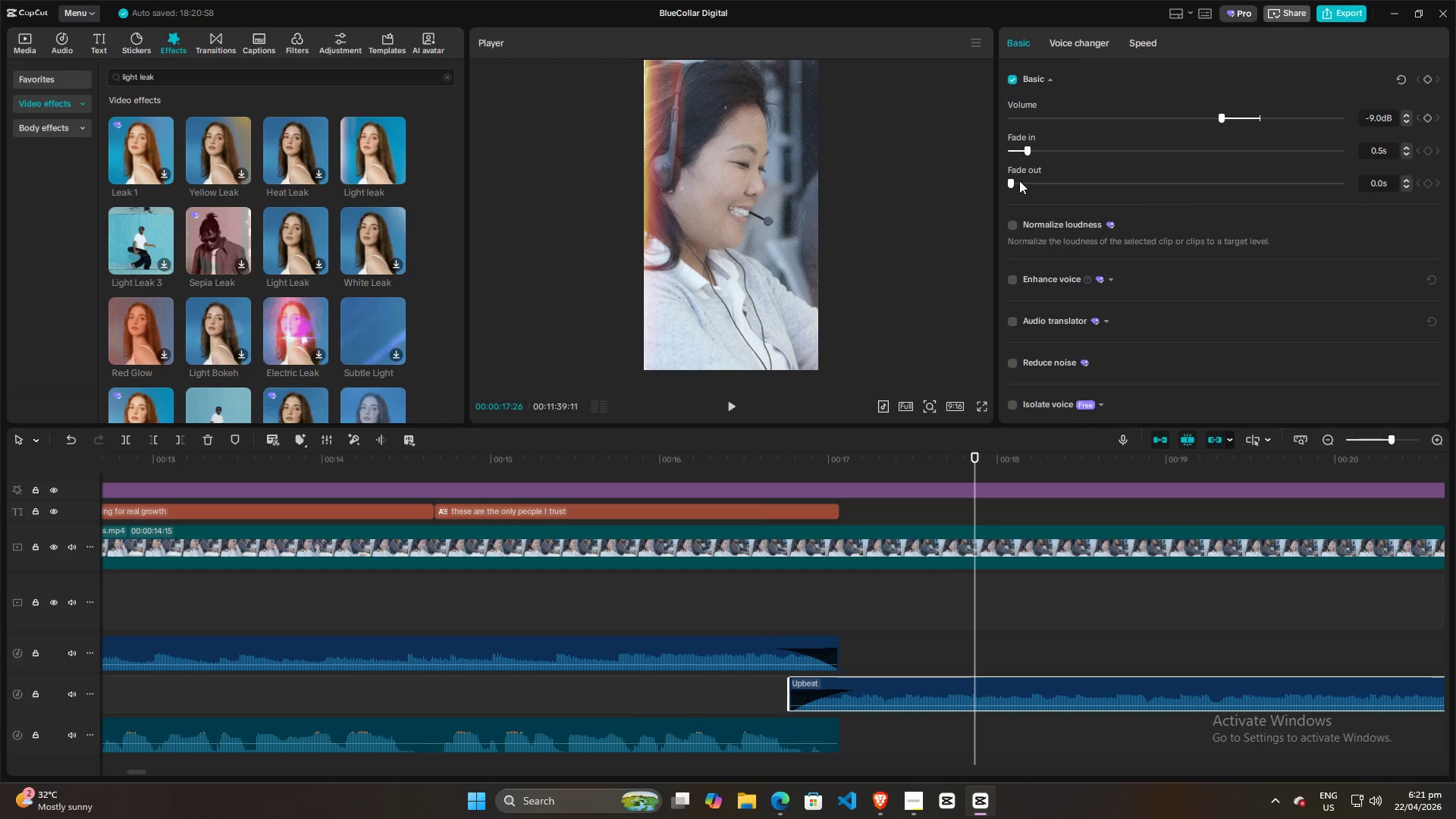 
left_click_drag(start_coordinate=[1026, 153], to_coordinate=[901, 178])
 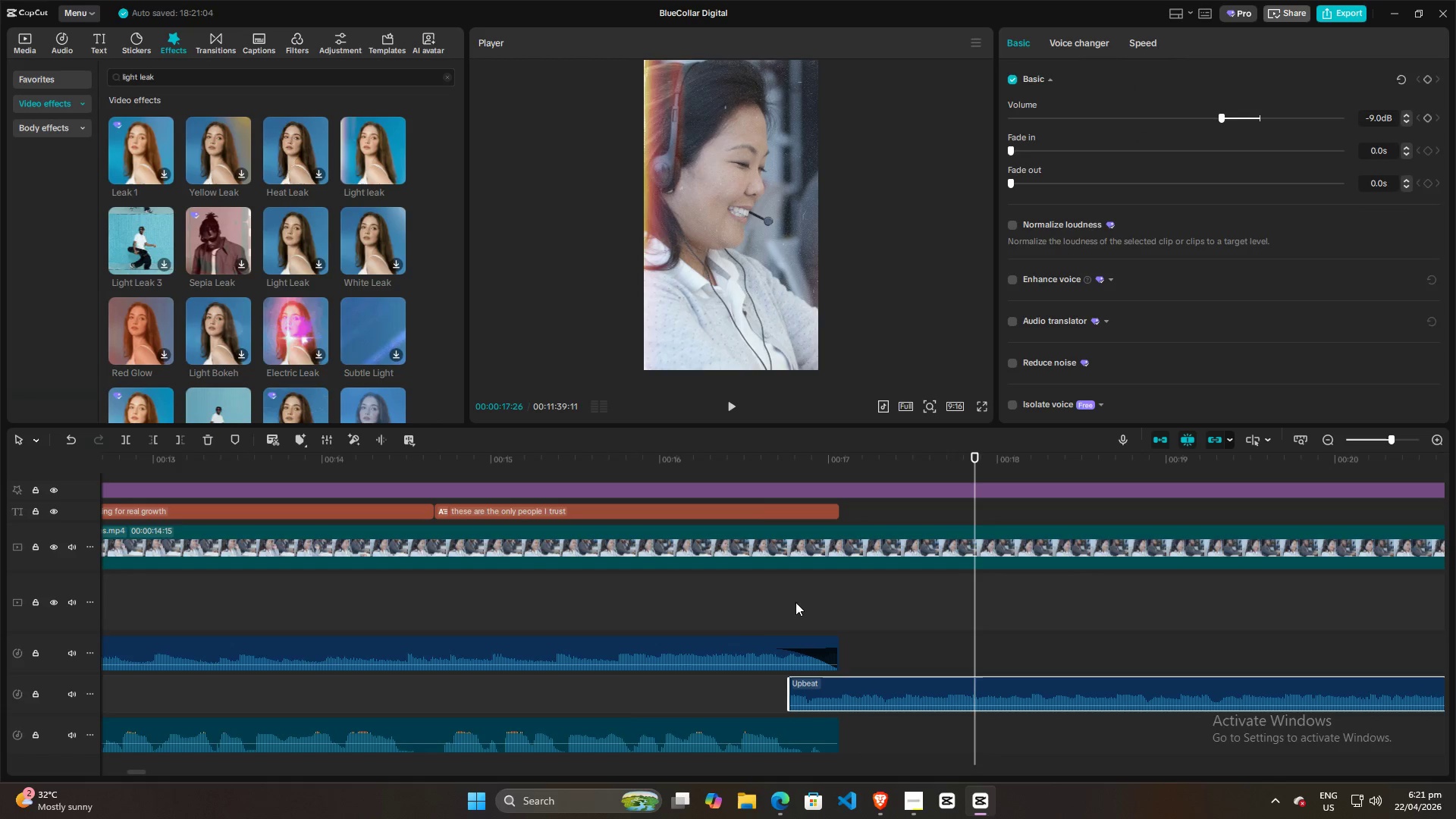 
left_click([748, 621])
 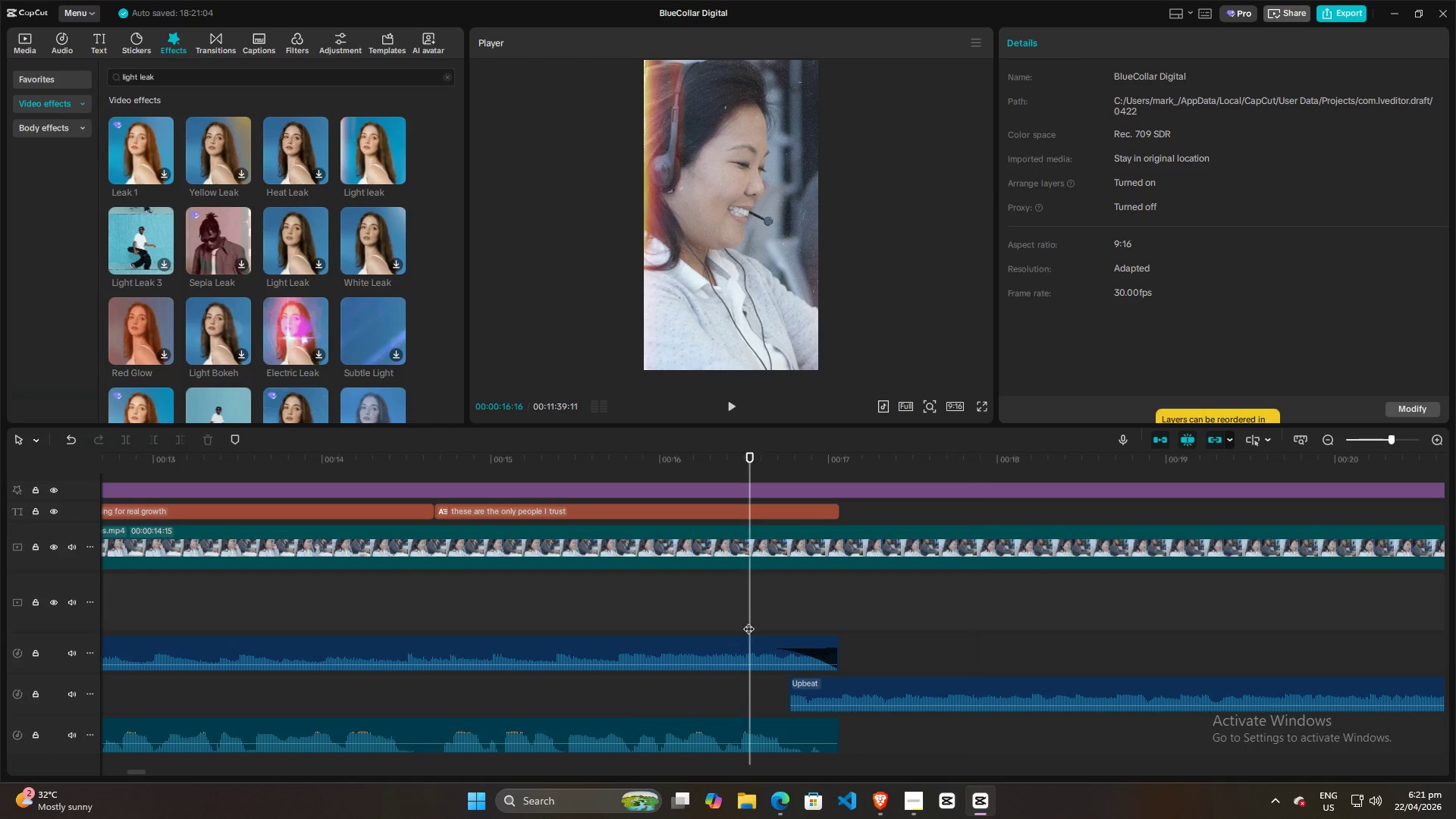 
key(Space)
 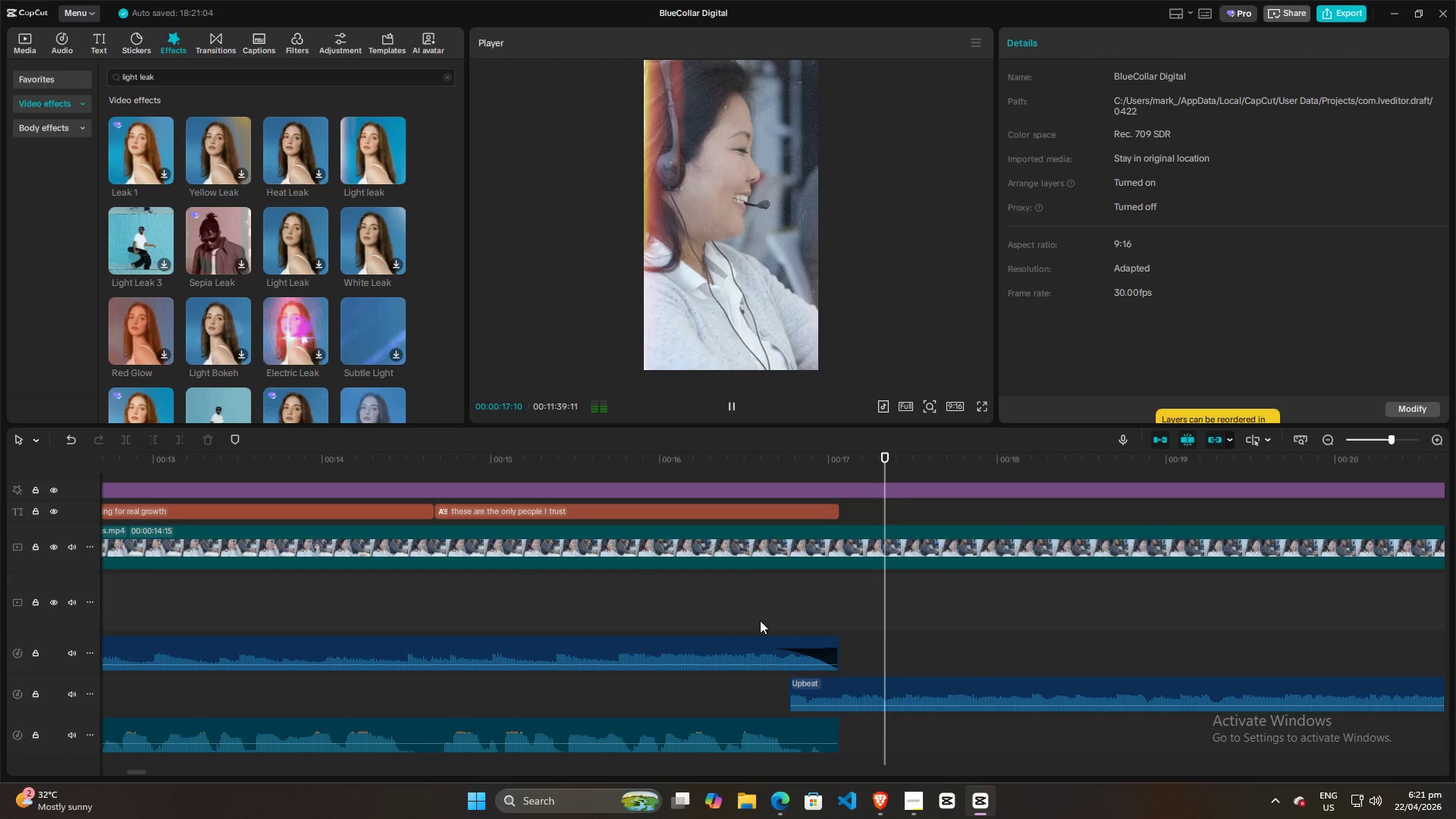 
key(Space)
 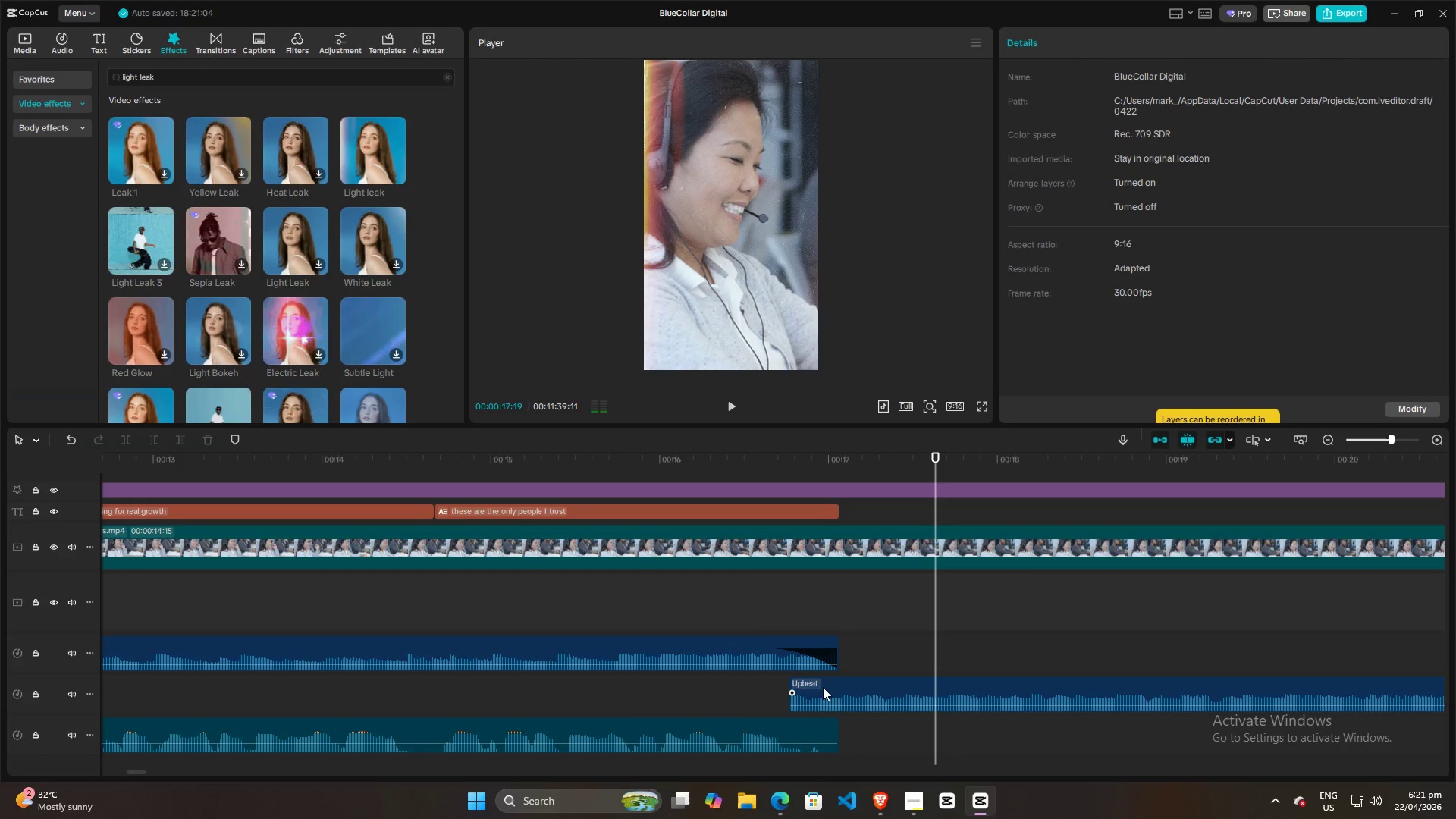 
left_click([836, 688])
 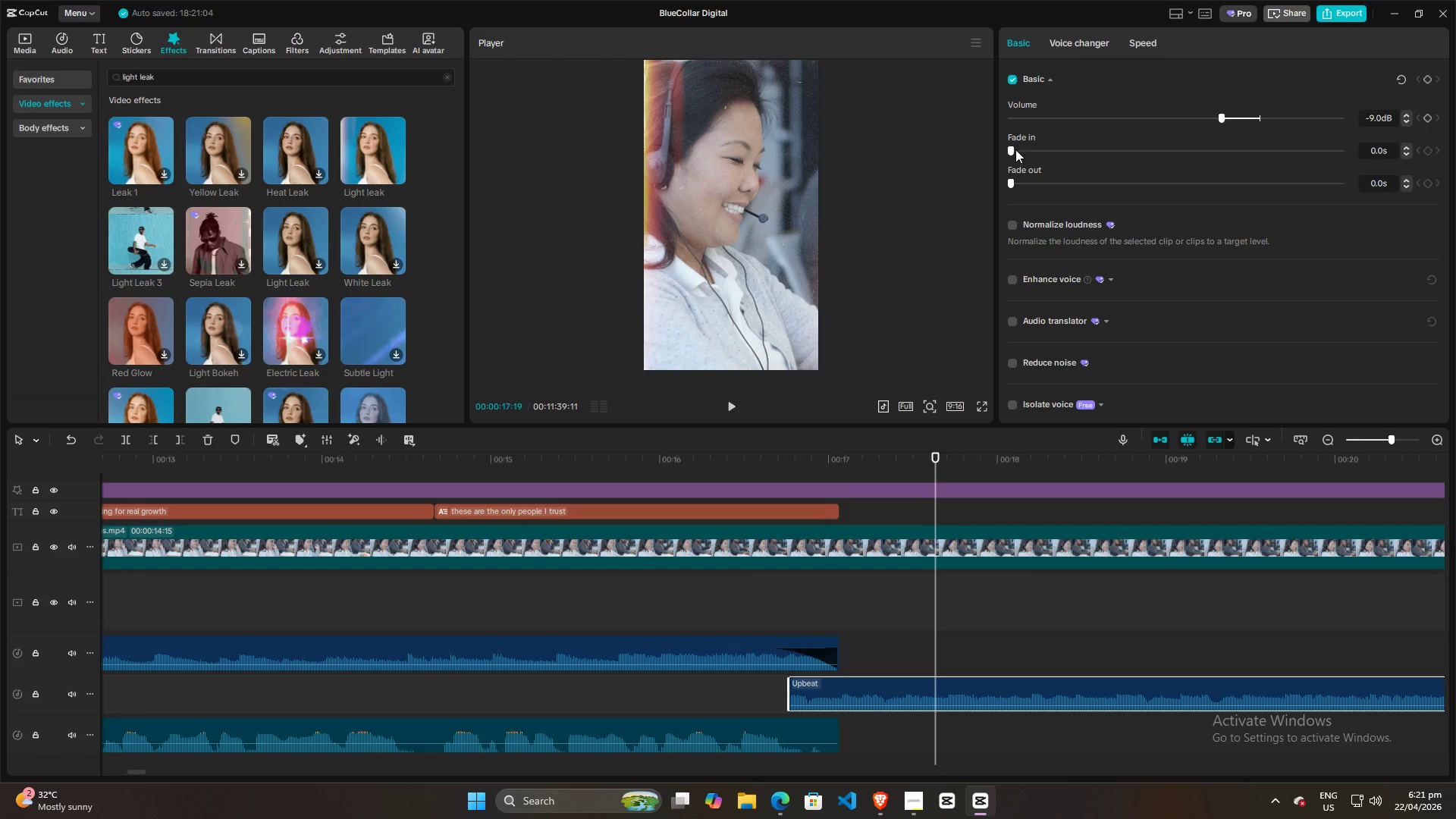 
left_click_drag(start_coordinate=[1012, 149], to_coordinate=[1114, 158])
 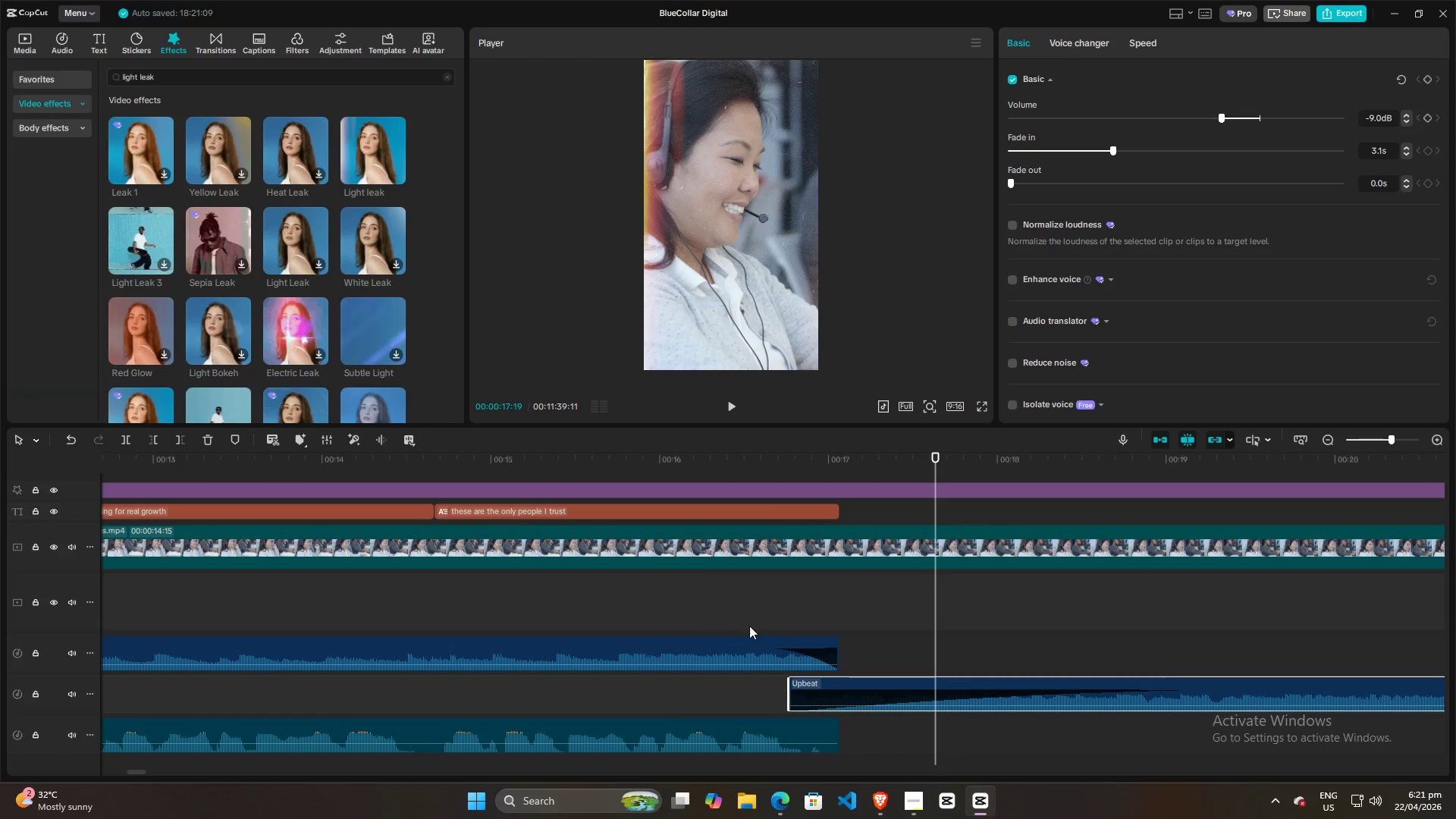 
left_click([762, 623])
 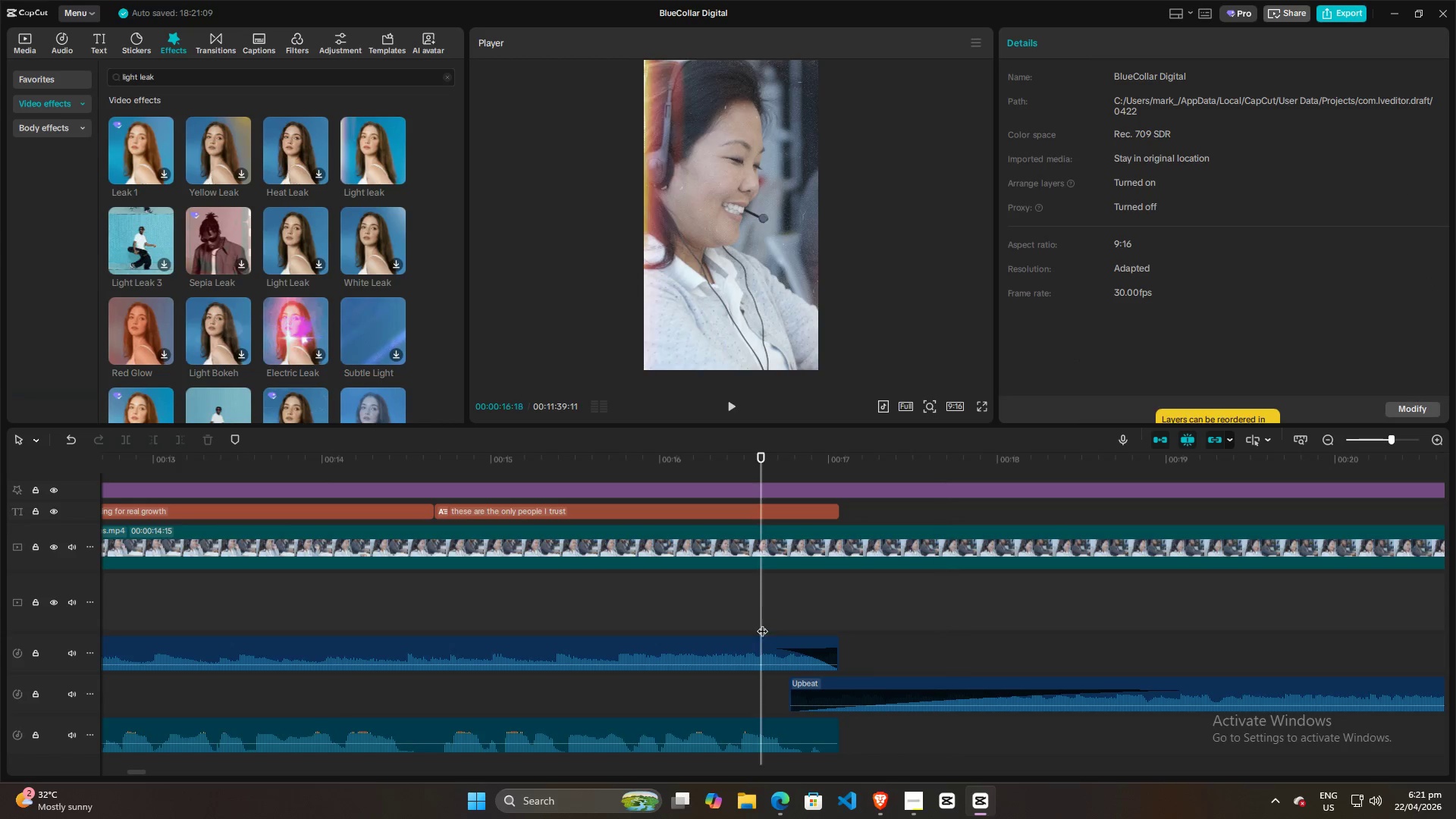 
key(Space)
 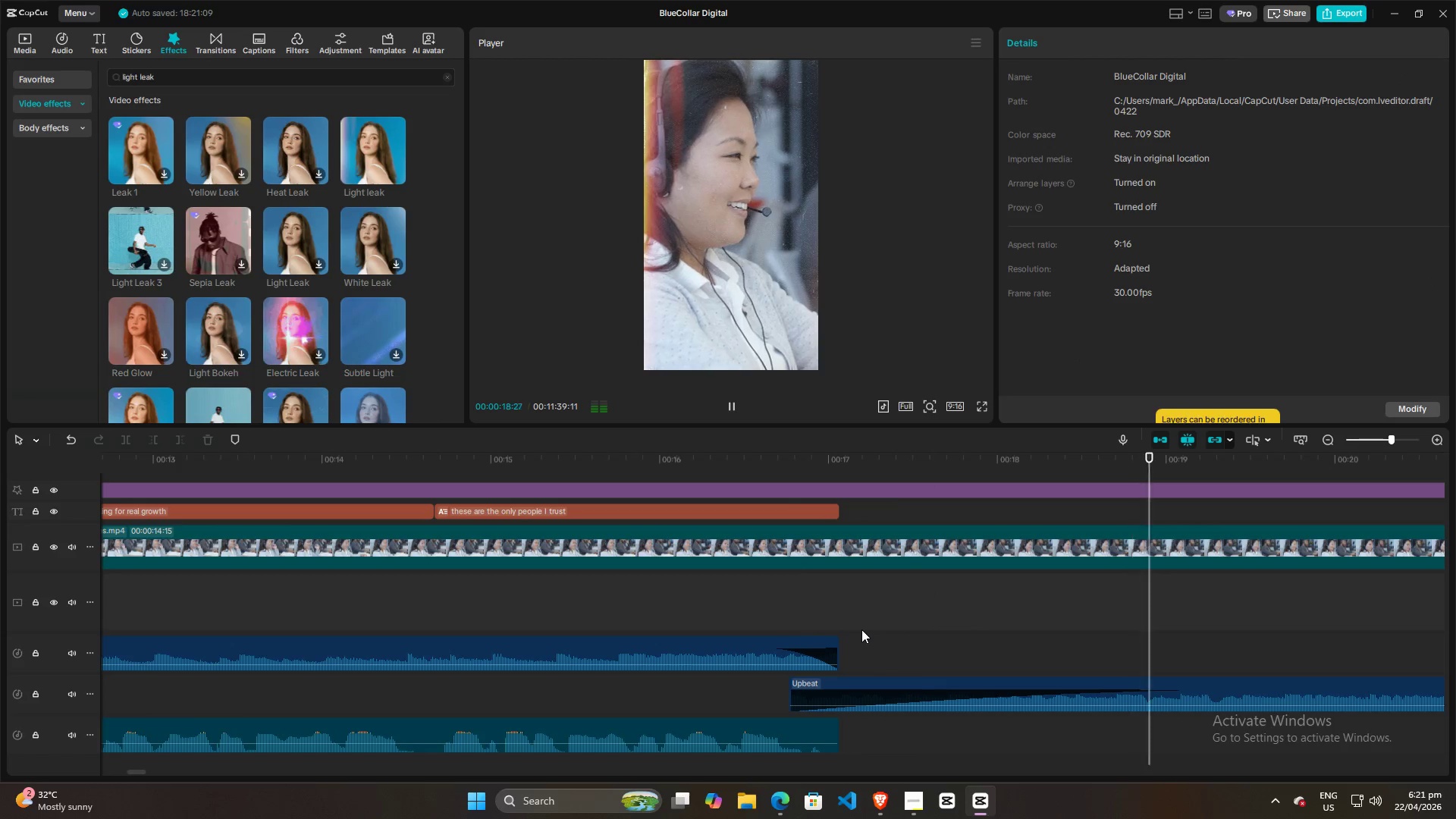 
key(Space)
 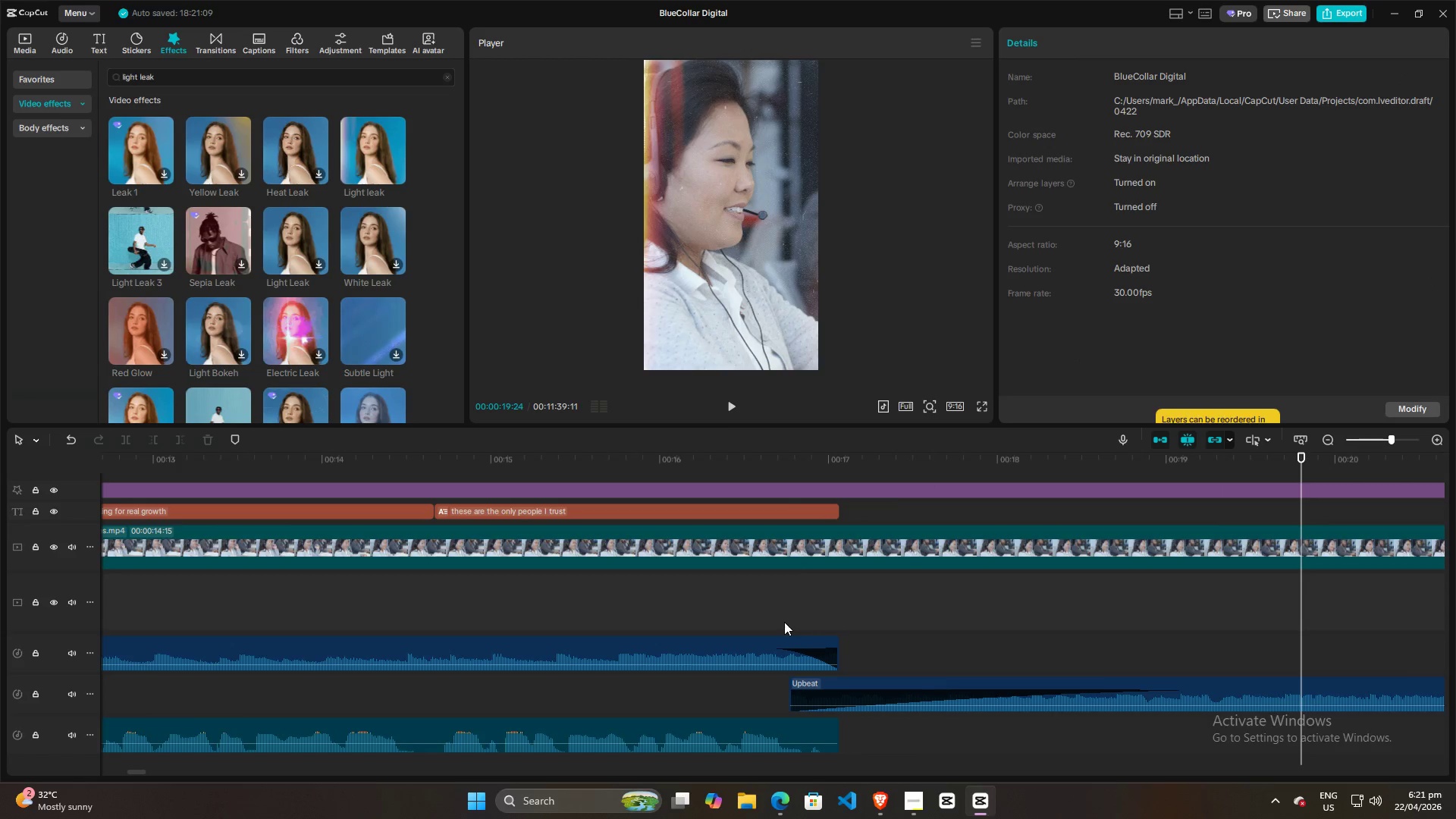 
double_click([739, 604])
 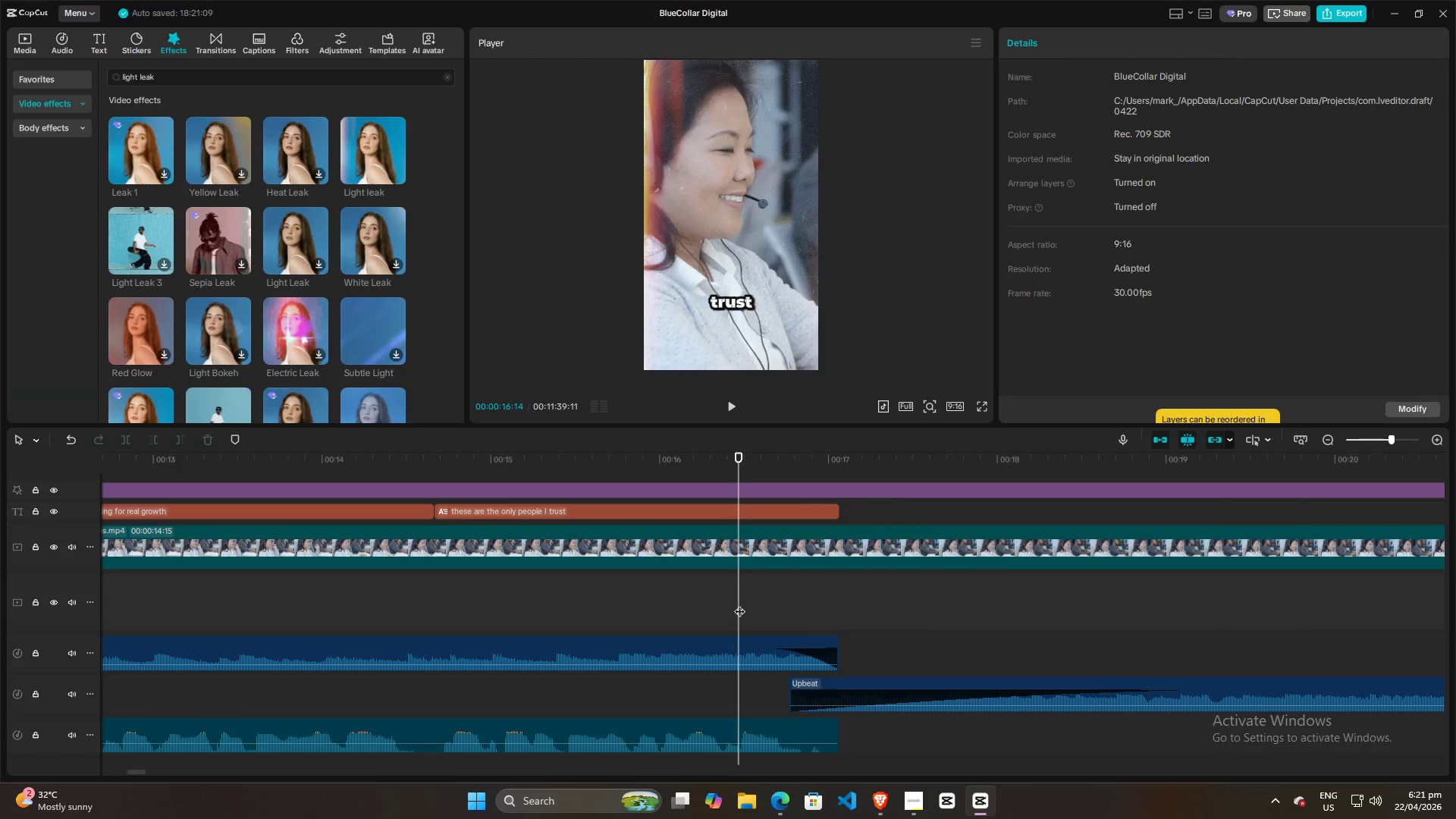 
key(Space)
 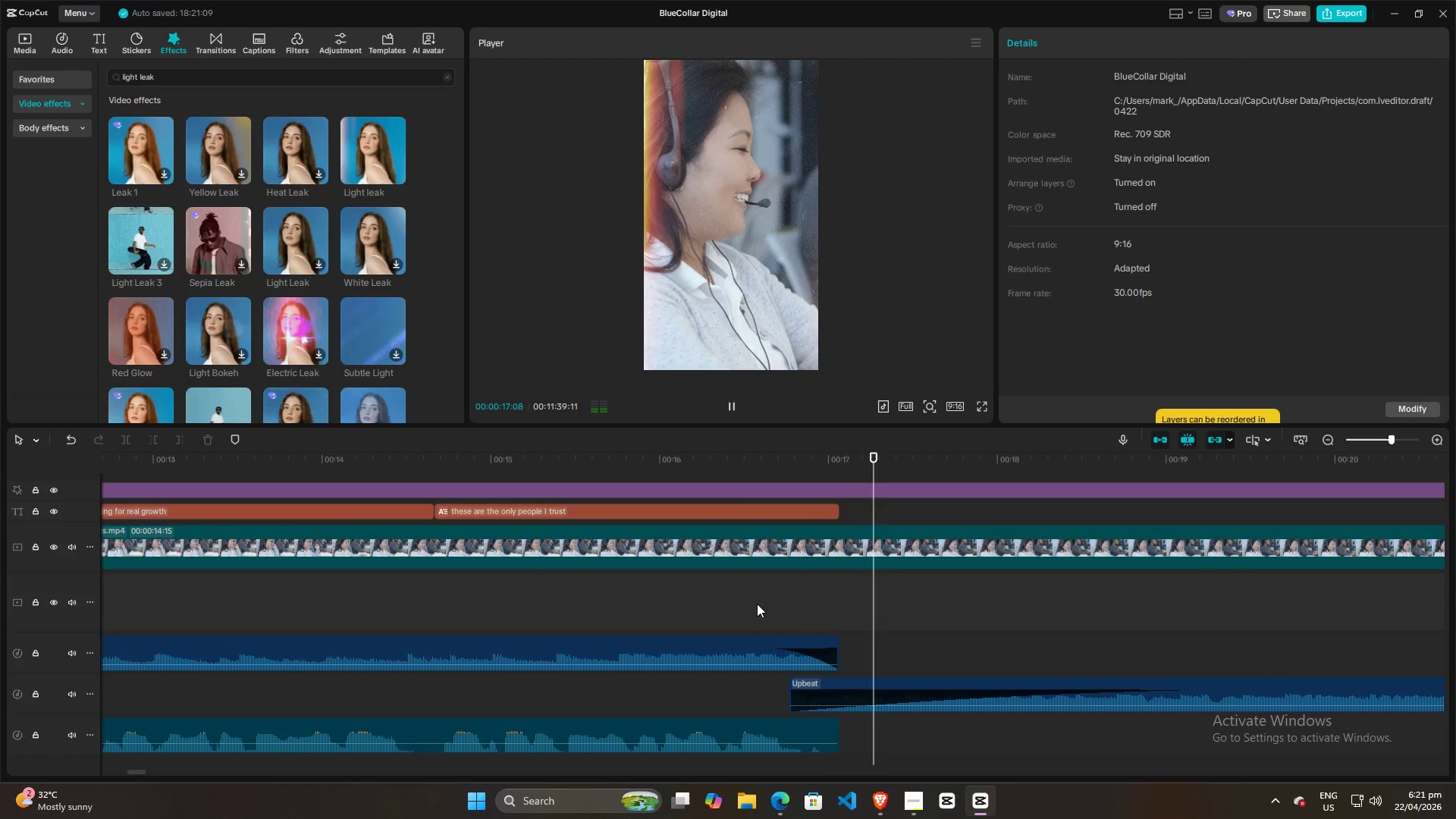 
key(Space)
 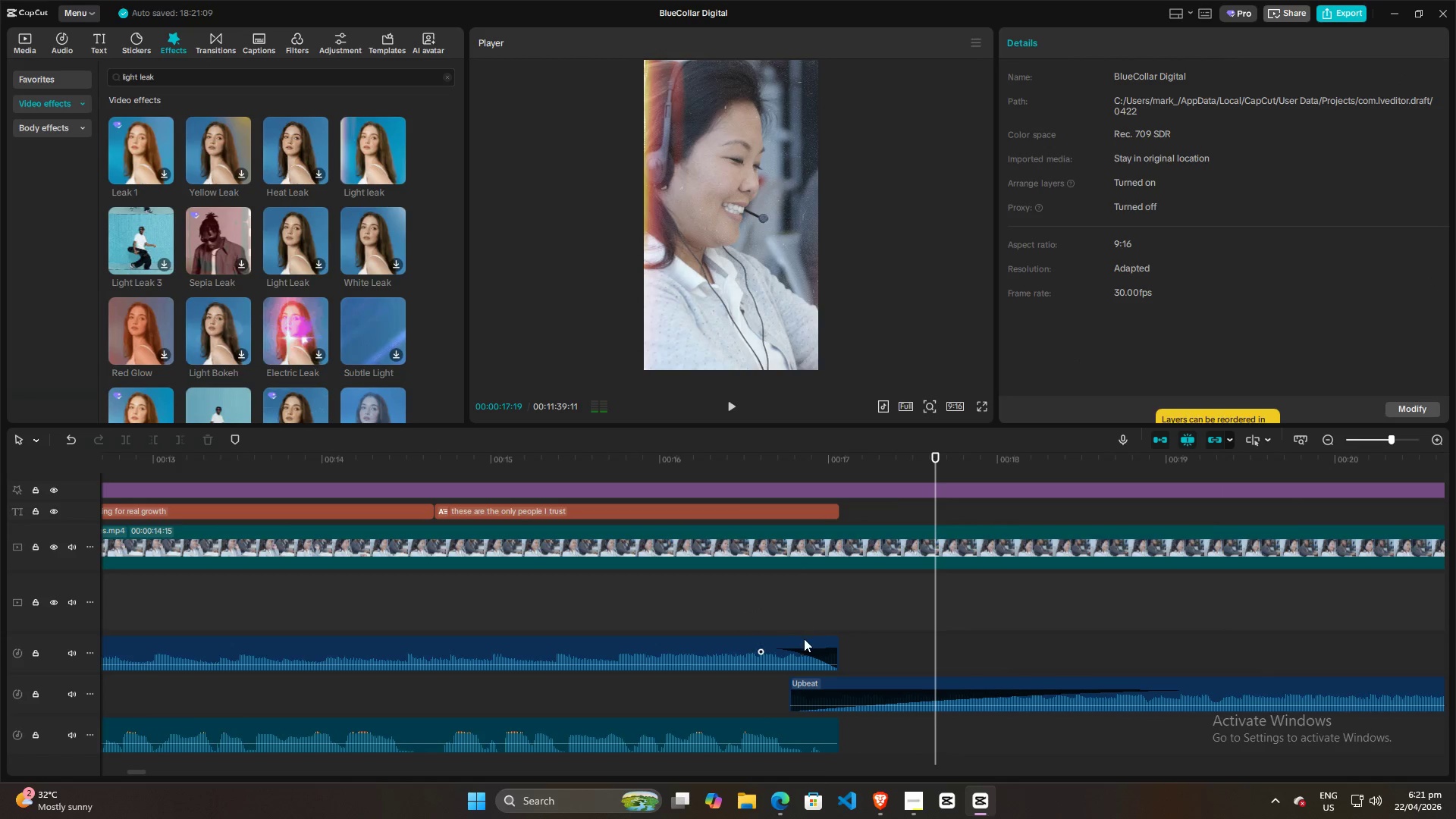 
left_click([805, 642])
 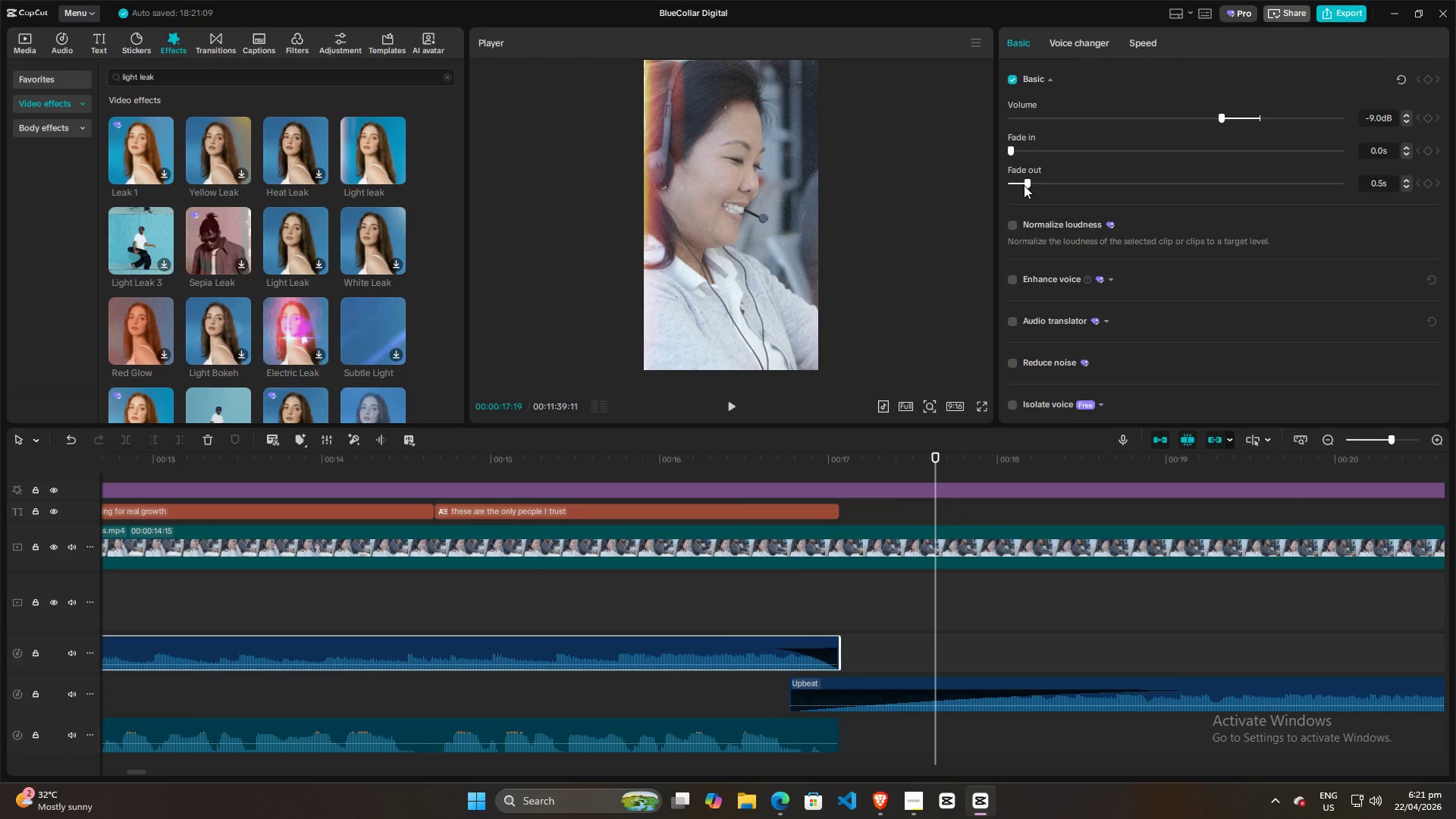 
left_click_drag(start_coordinate=[1028, 184], to_coordinate=[1120, 187])
 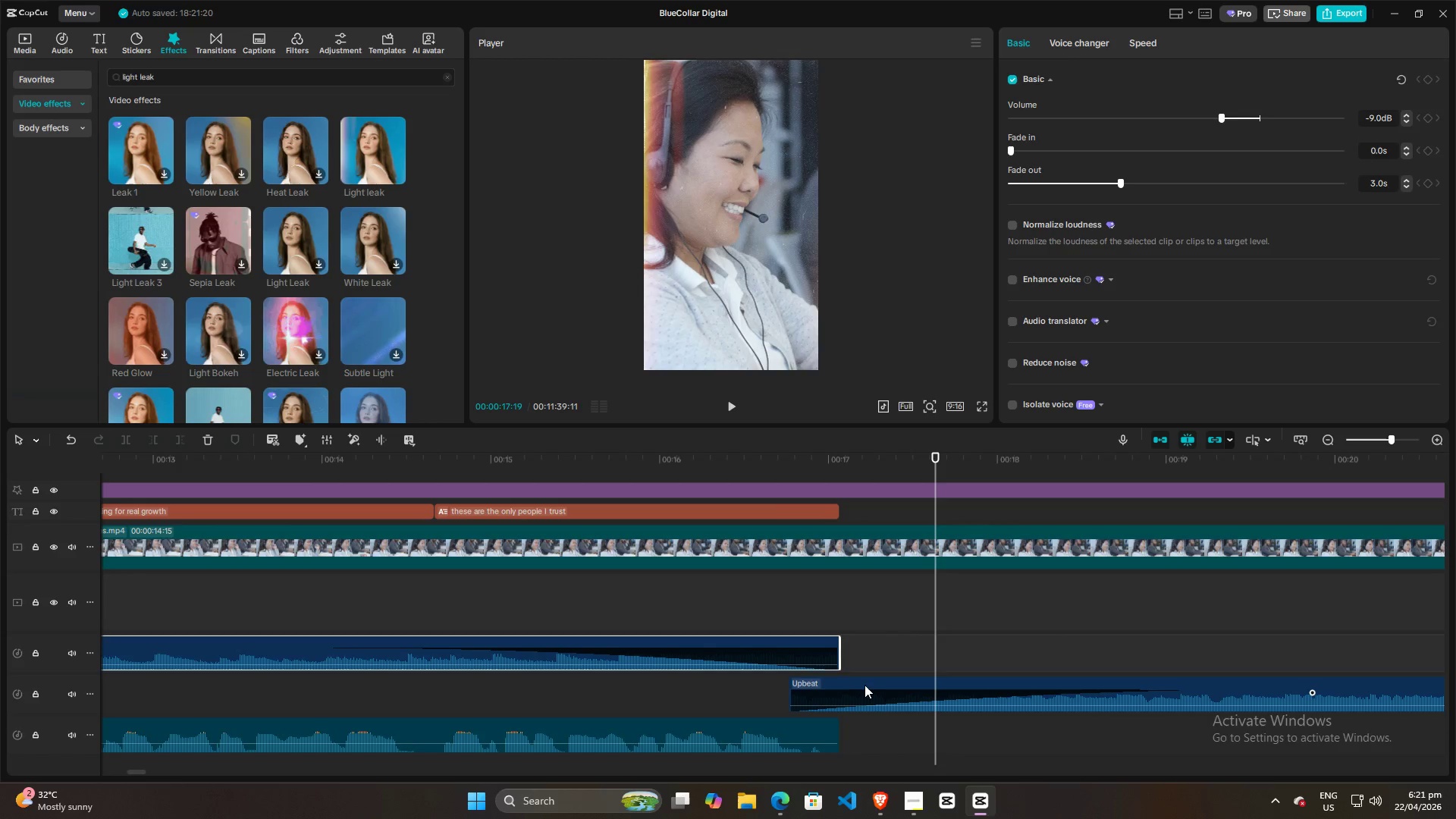 
left_click([868, 685])
 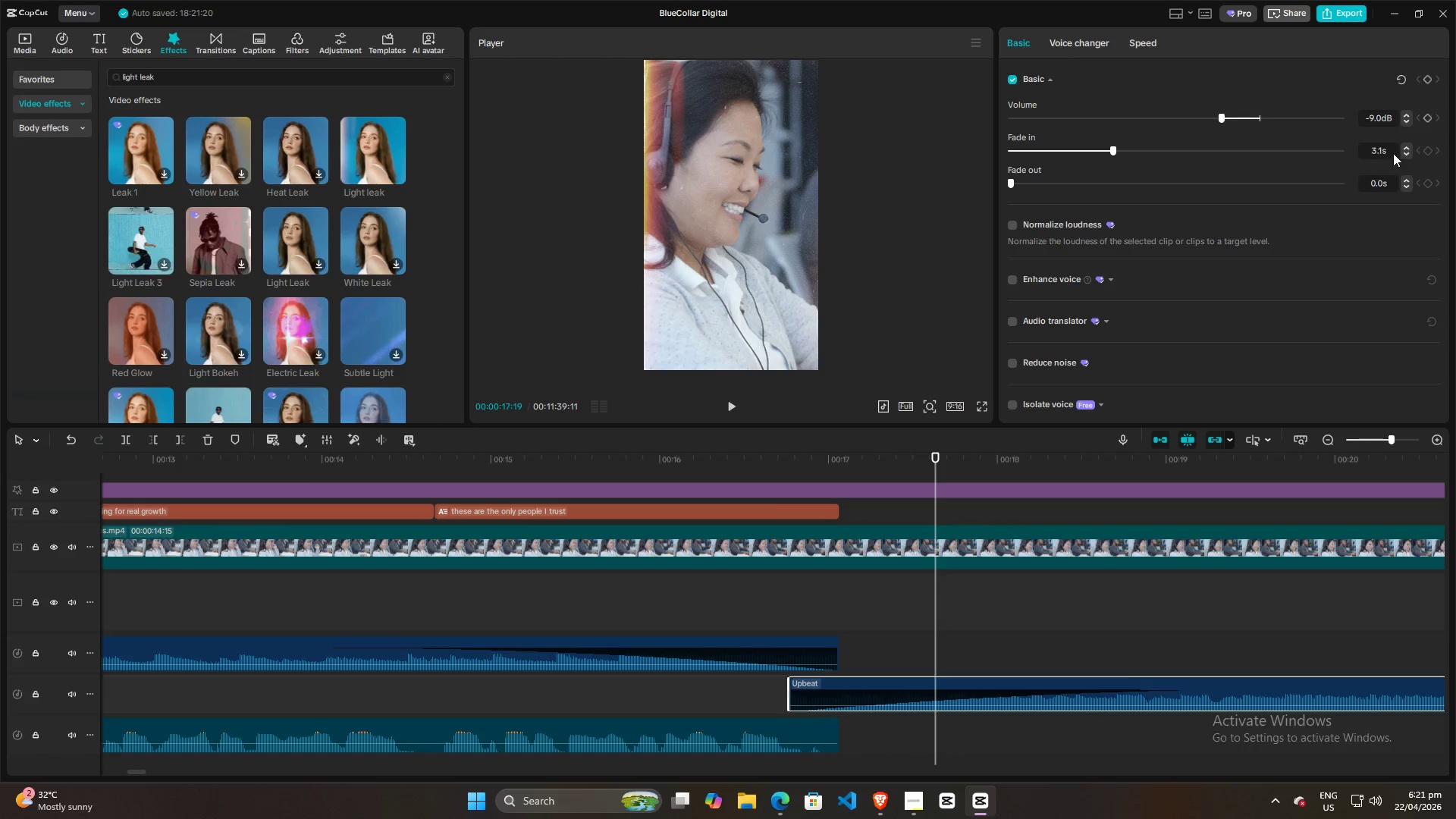 
left_click([1407, 155])
 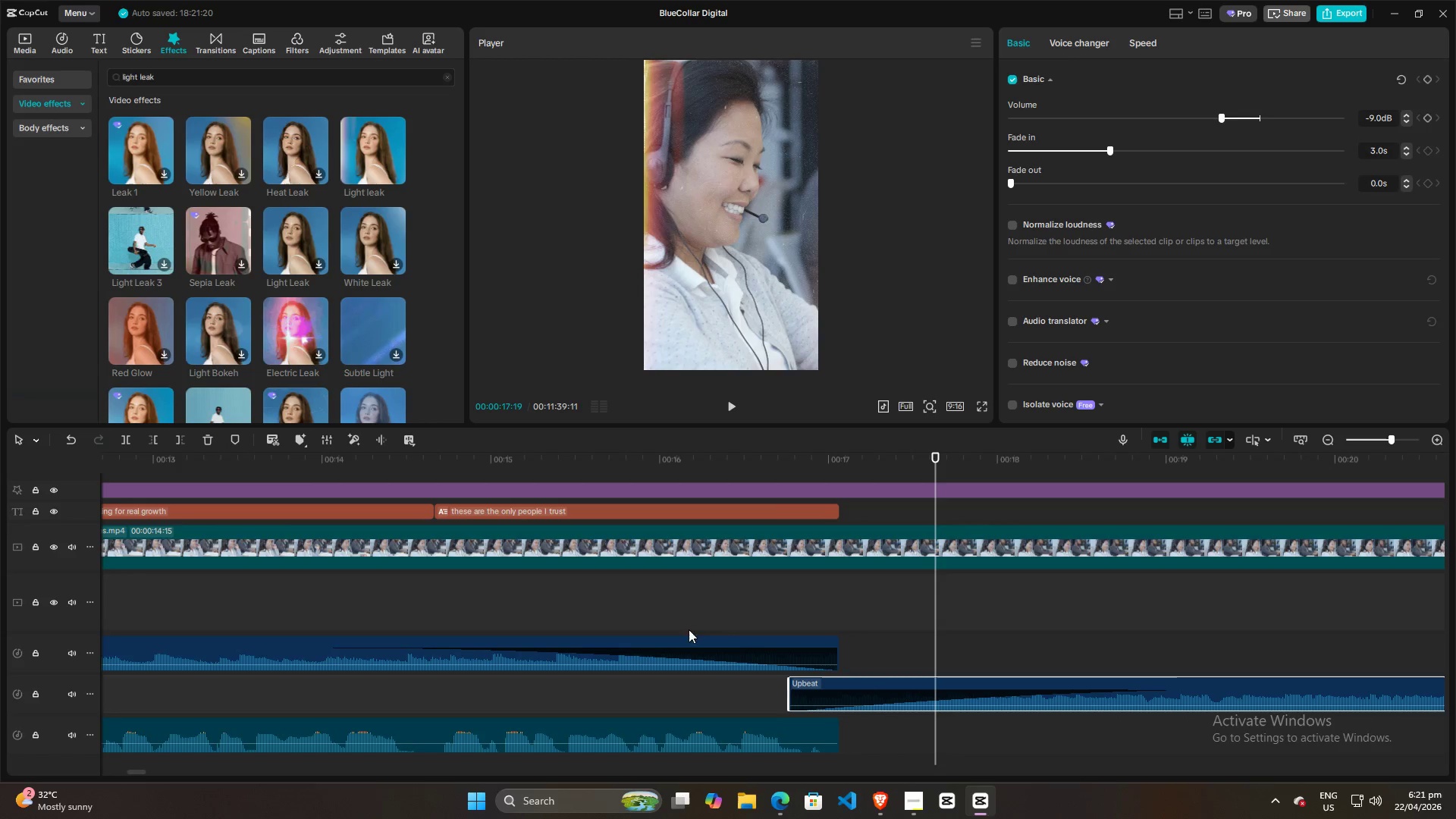 
left_click([516, 611])
 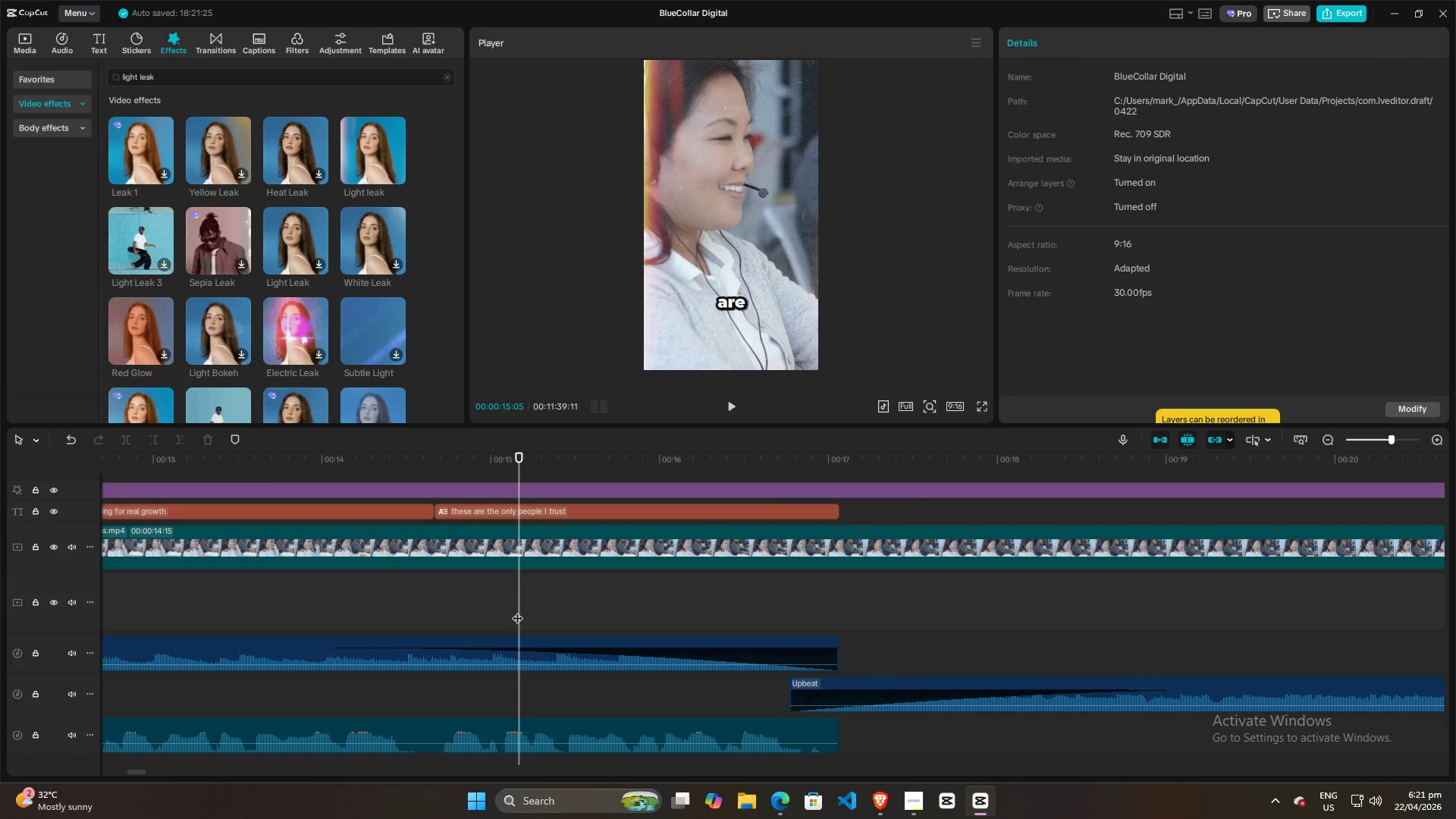 
key(Space)
 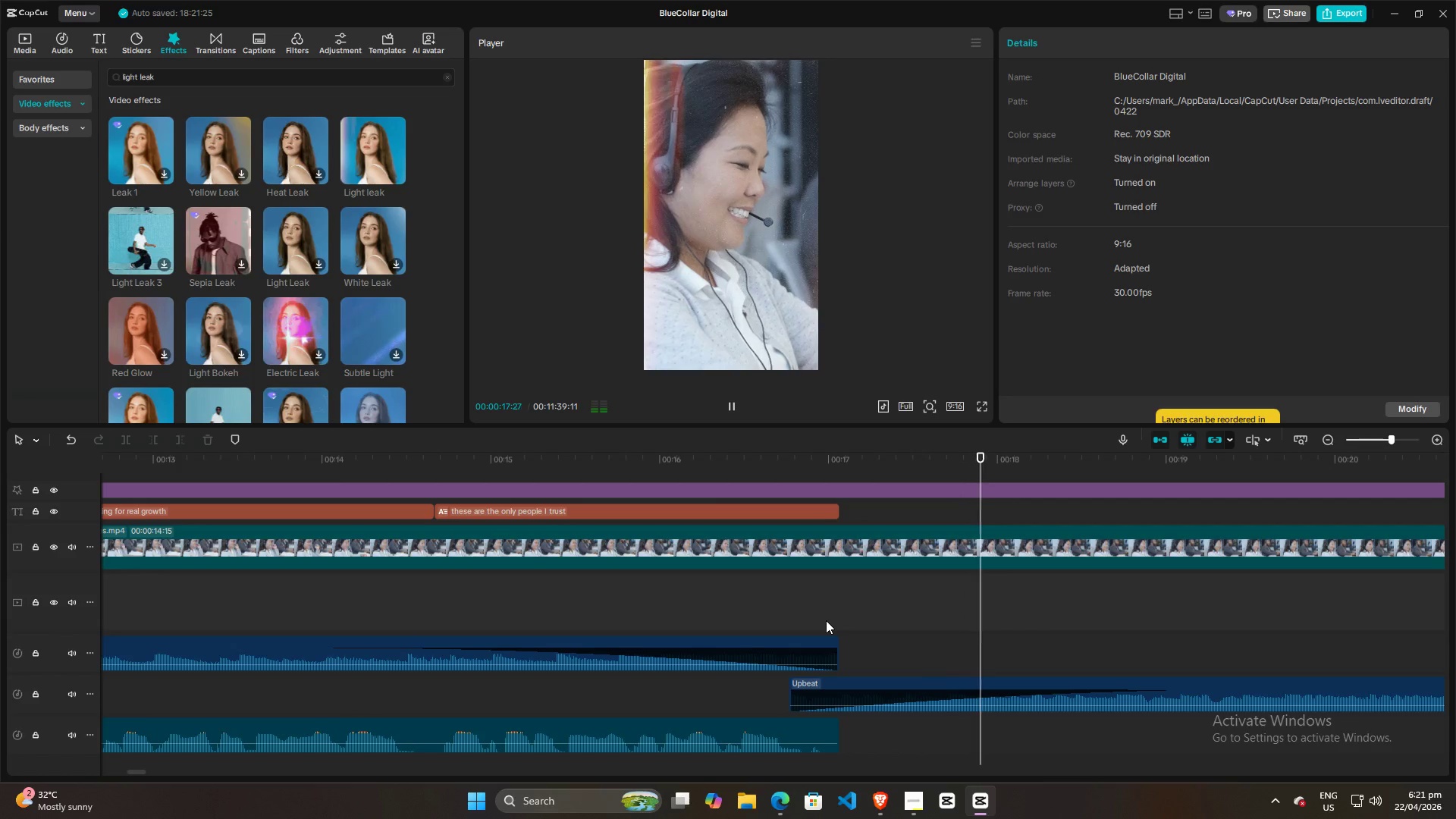 
key(Space)
 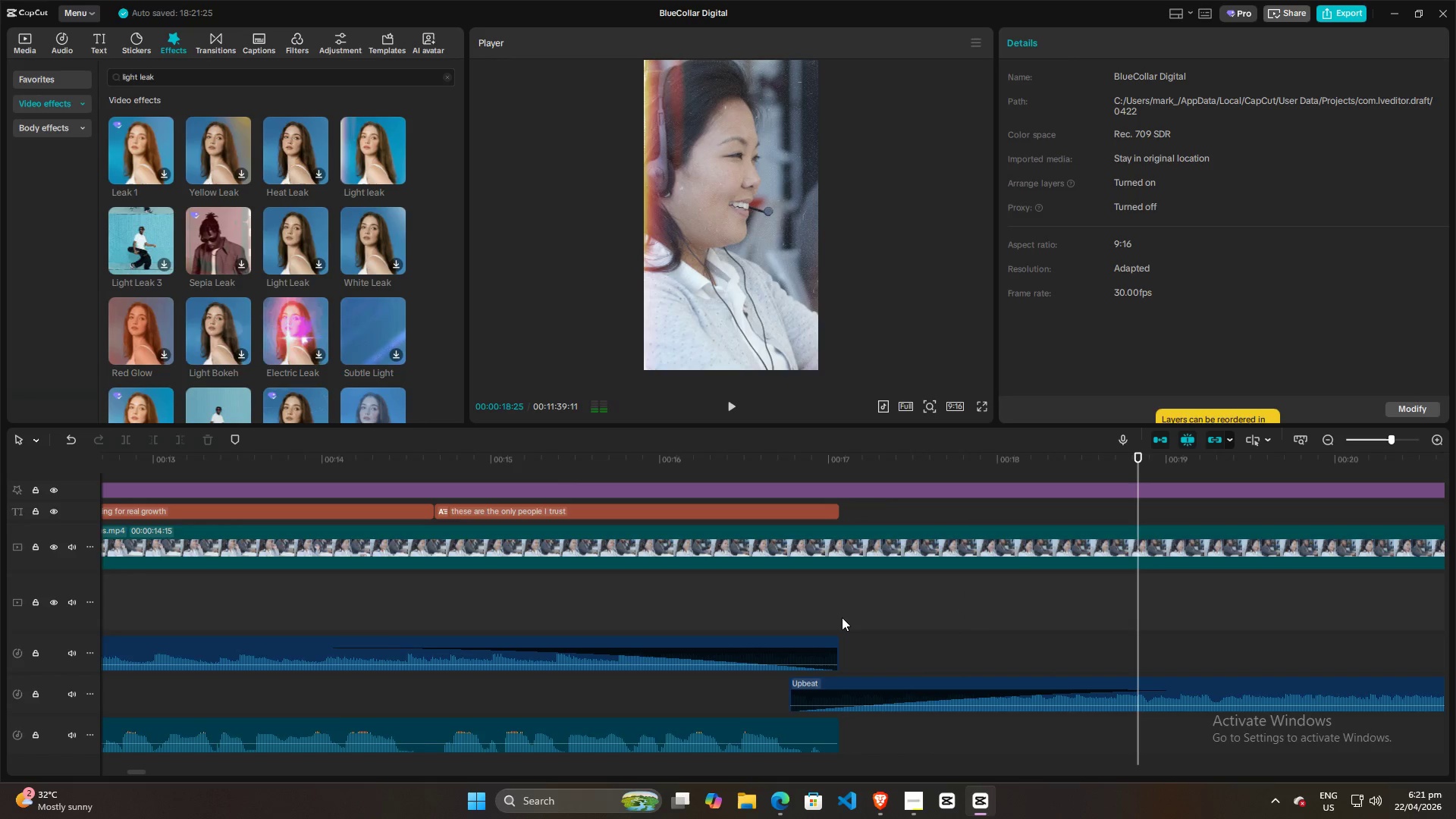 
hold_key(key=ControlLeft, duration=0.86)
scroll: coordinate [843, 617], scroll_direction: down, amount: 8.0
 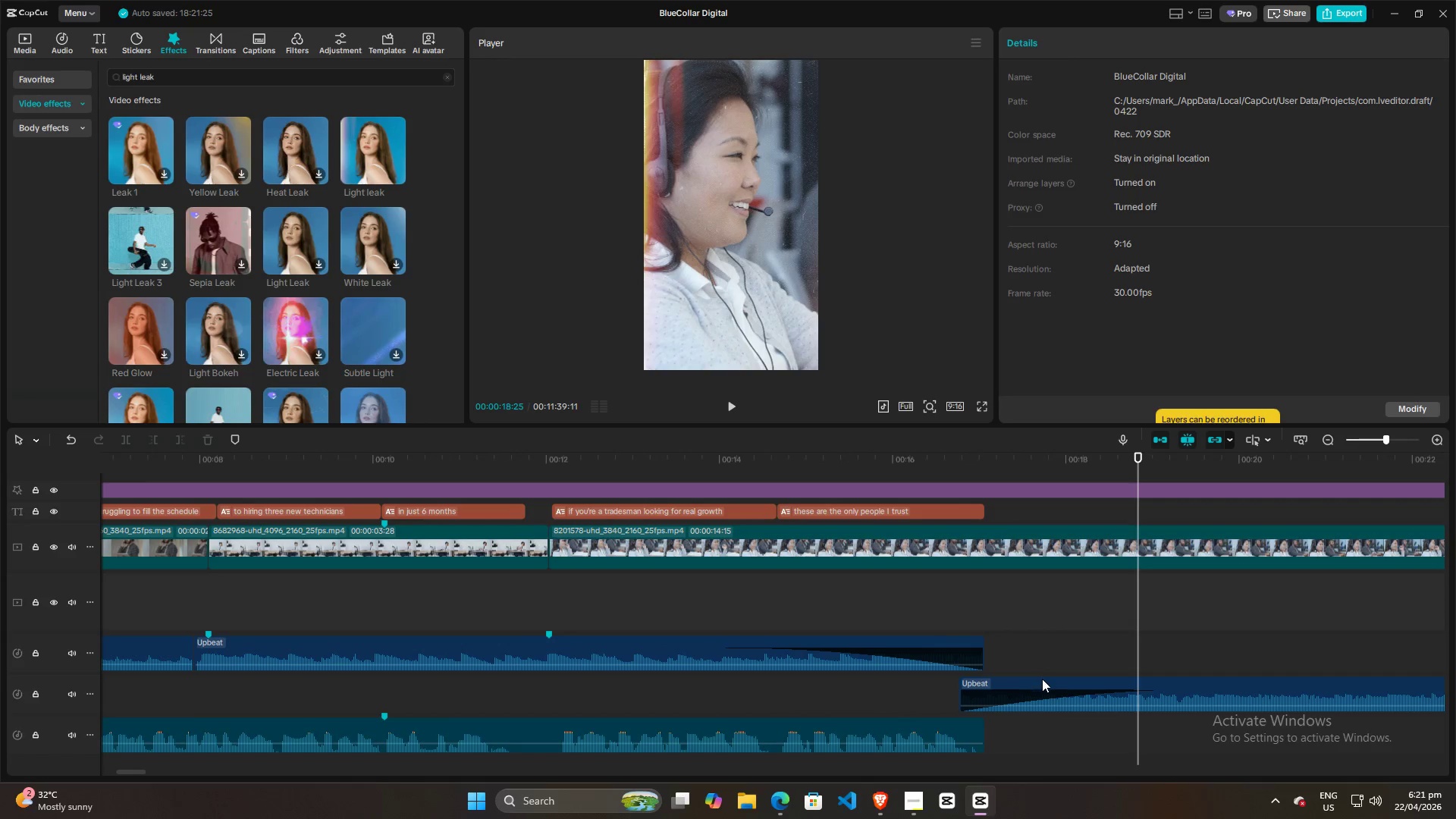 
left_click_drag(start_coordinate=[1045, 683], to_coordinate=[817, 686])
 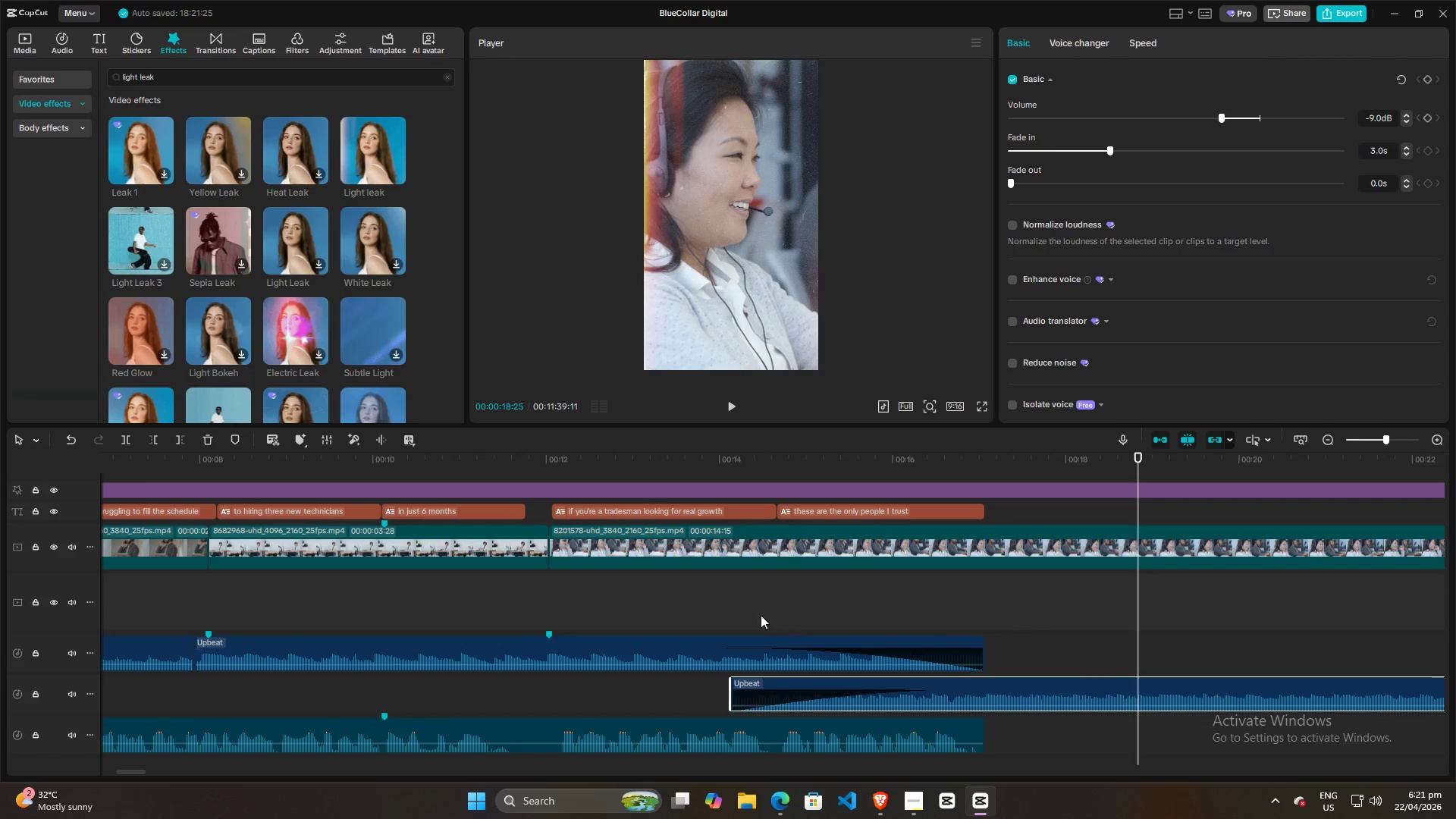 
left_click([751, 609])
 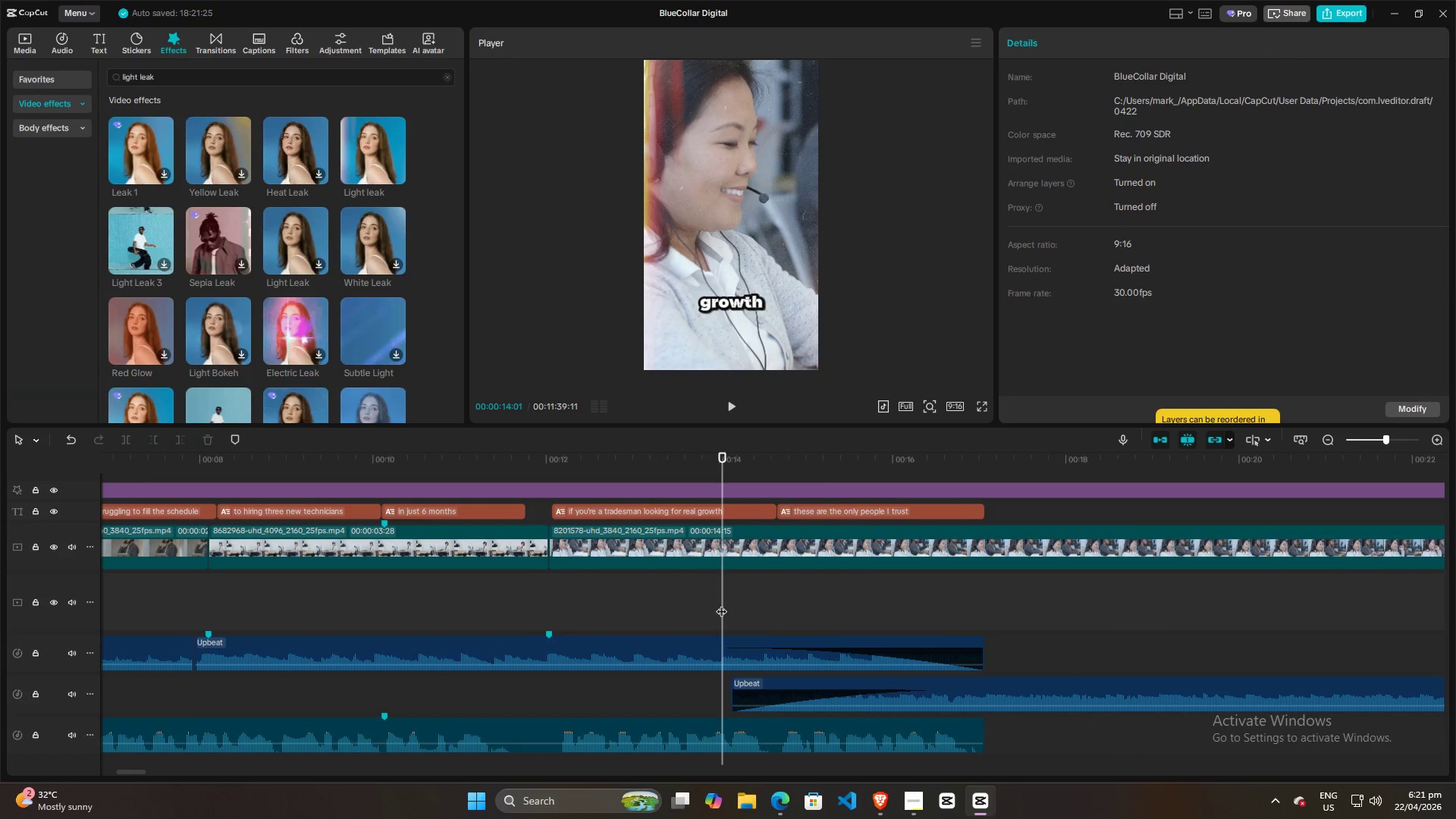 
key(Space)
 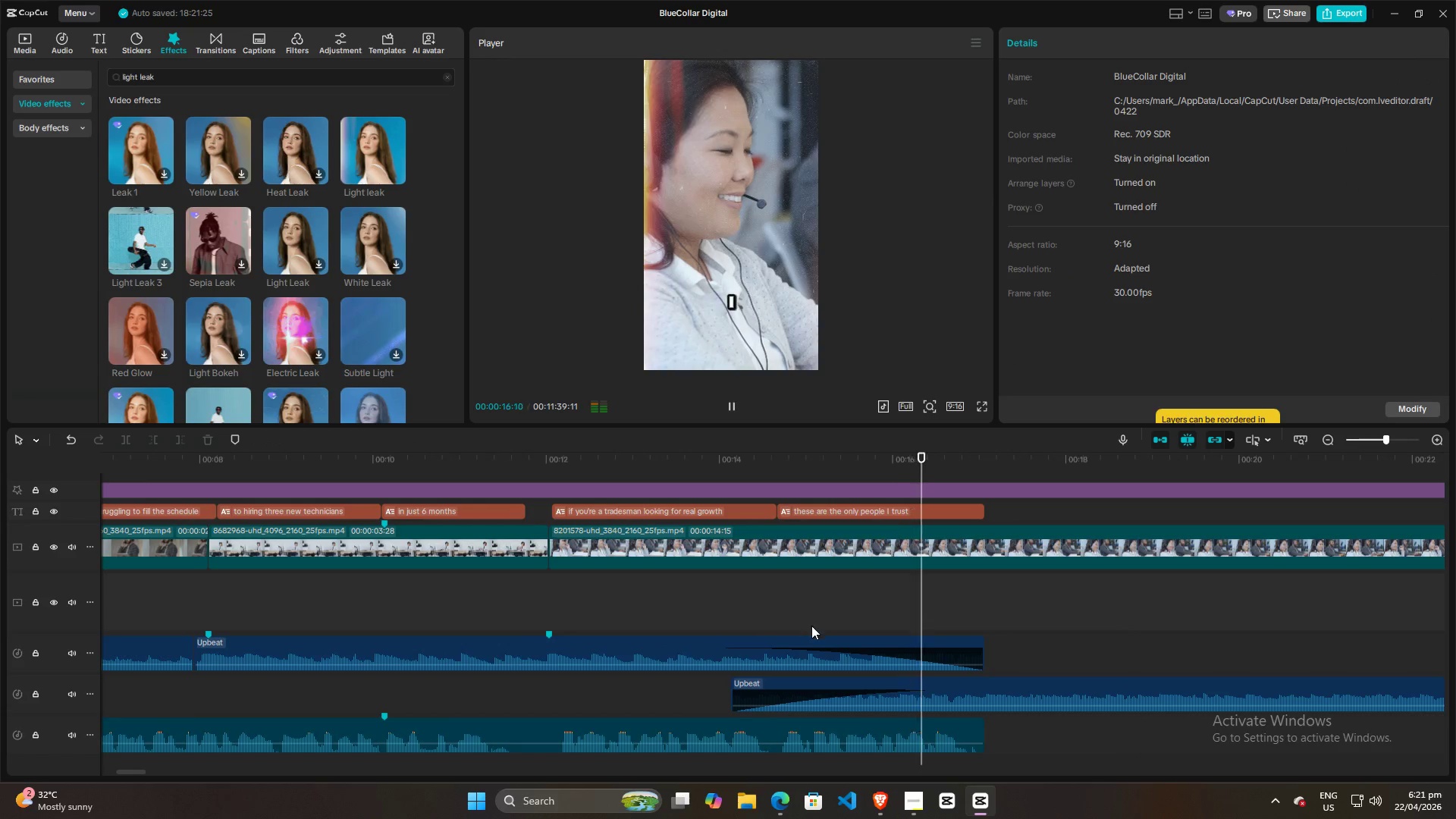 
left_click_drag(start_coordinate=[928, 678], to_coordinate=[1138, 684])
 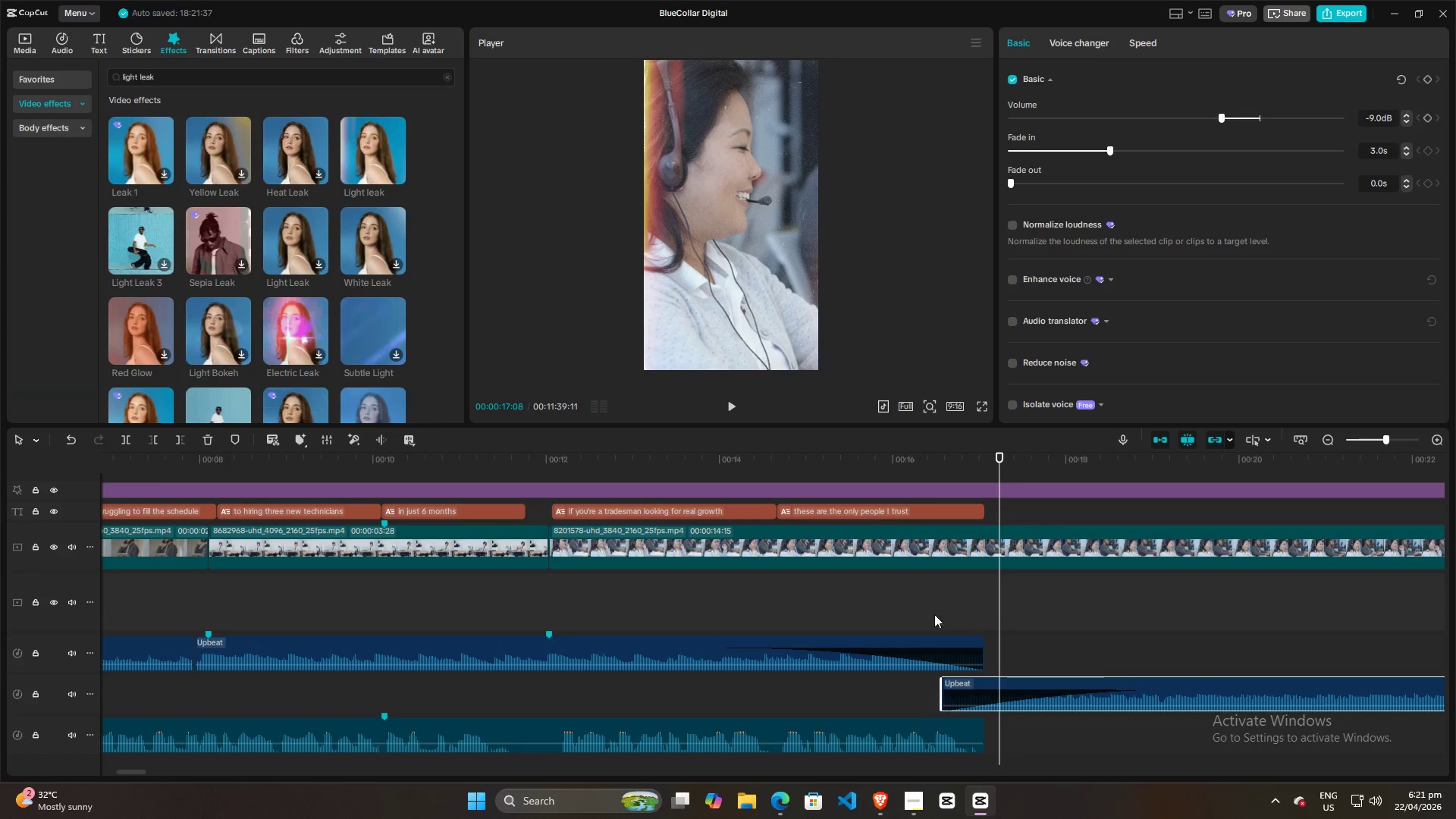 
left_click([894, 598])
 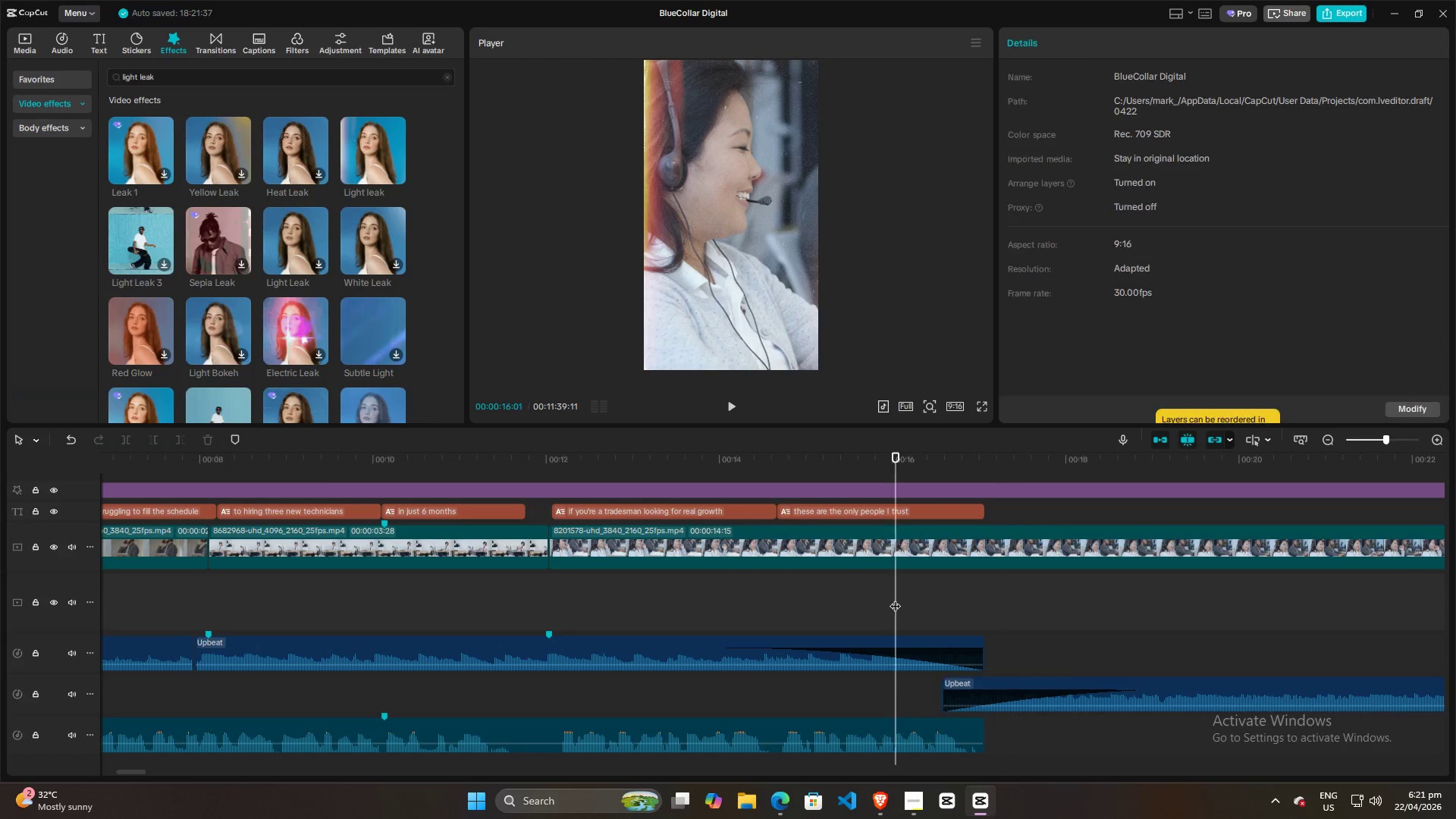 
key(Space)
 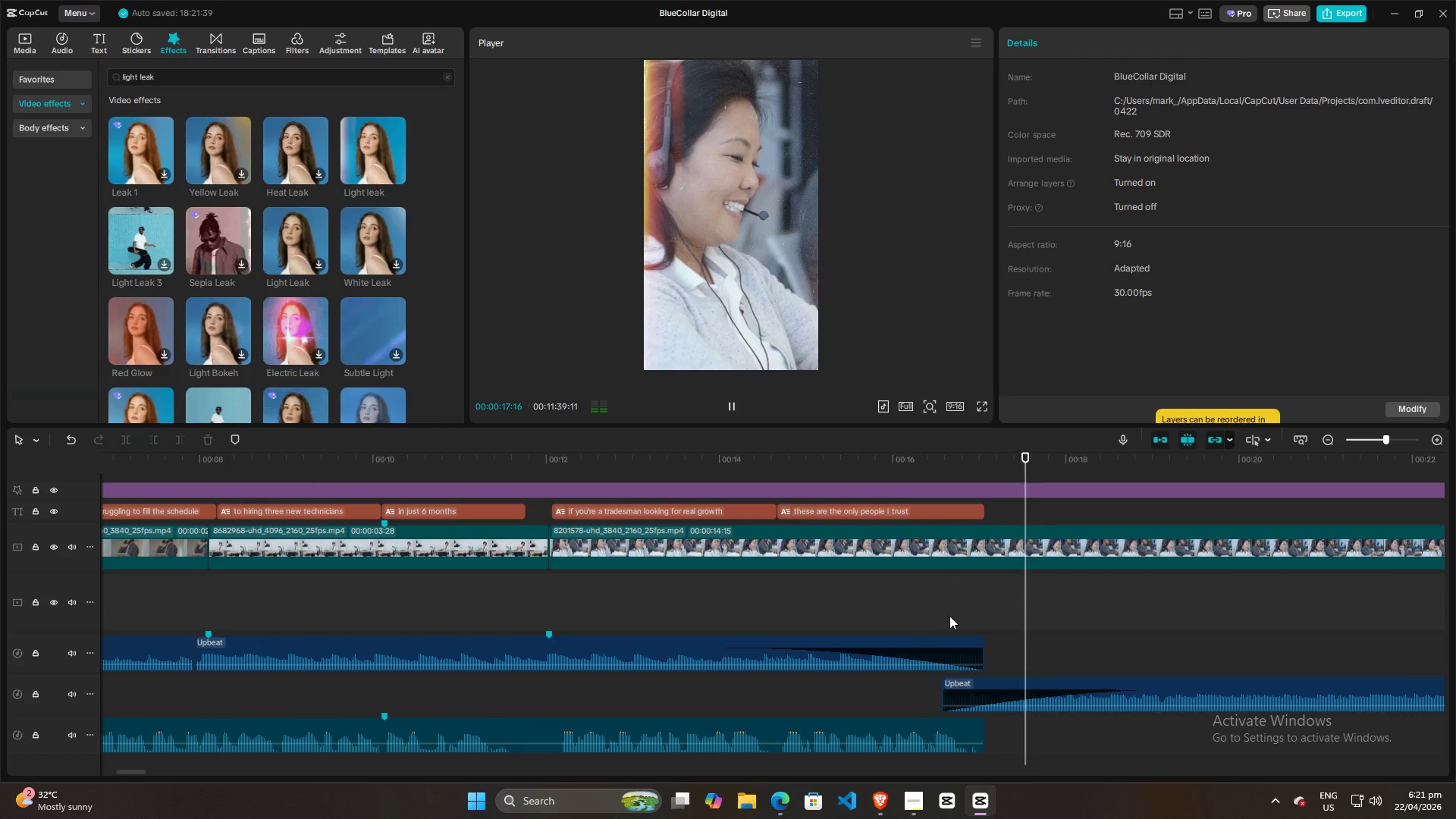 
hold_key(key=ControlLeft, duration=0.94)
 